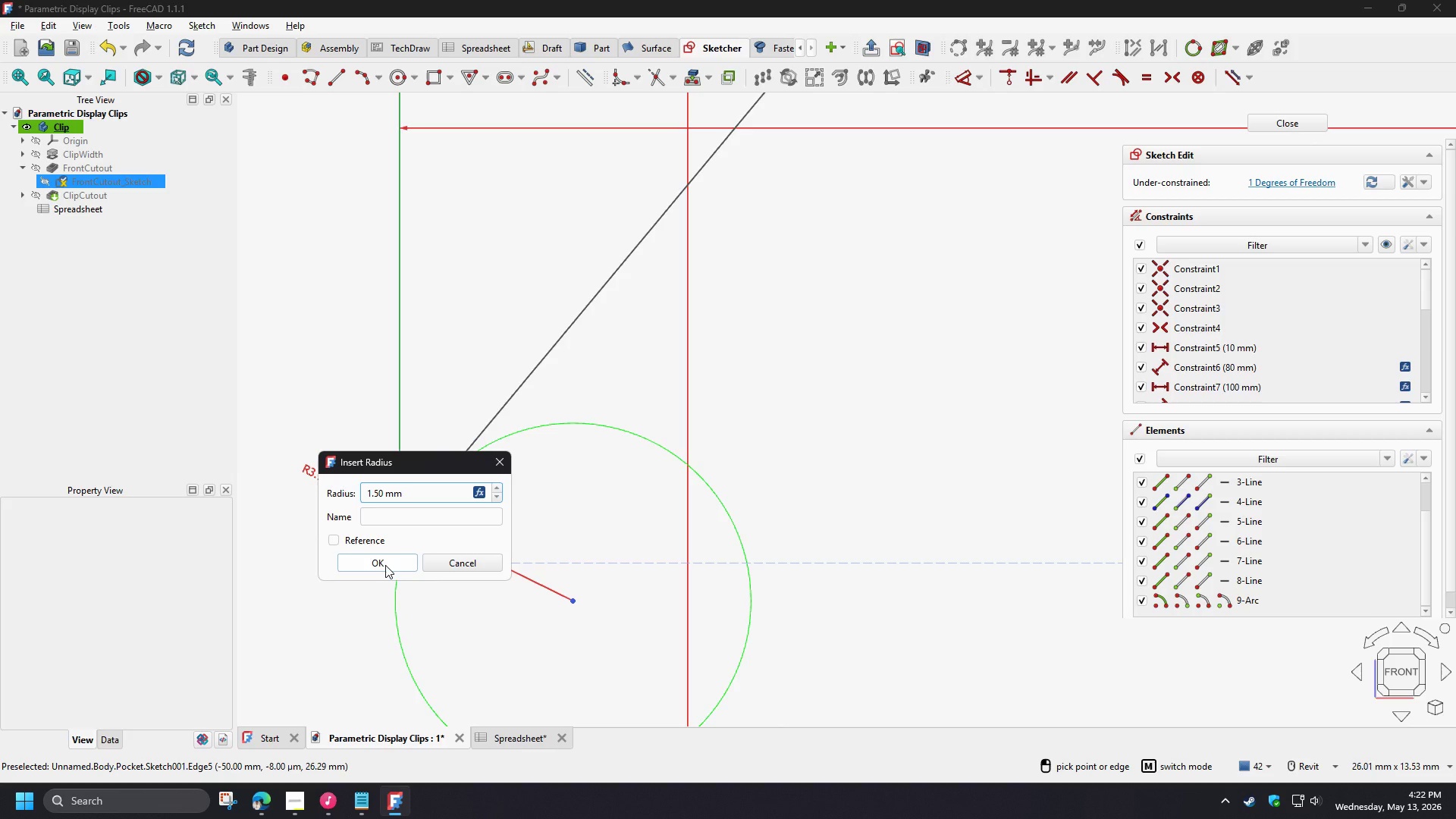 
left_click([385, 565])
 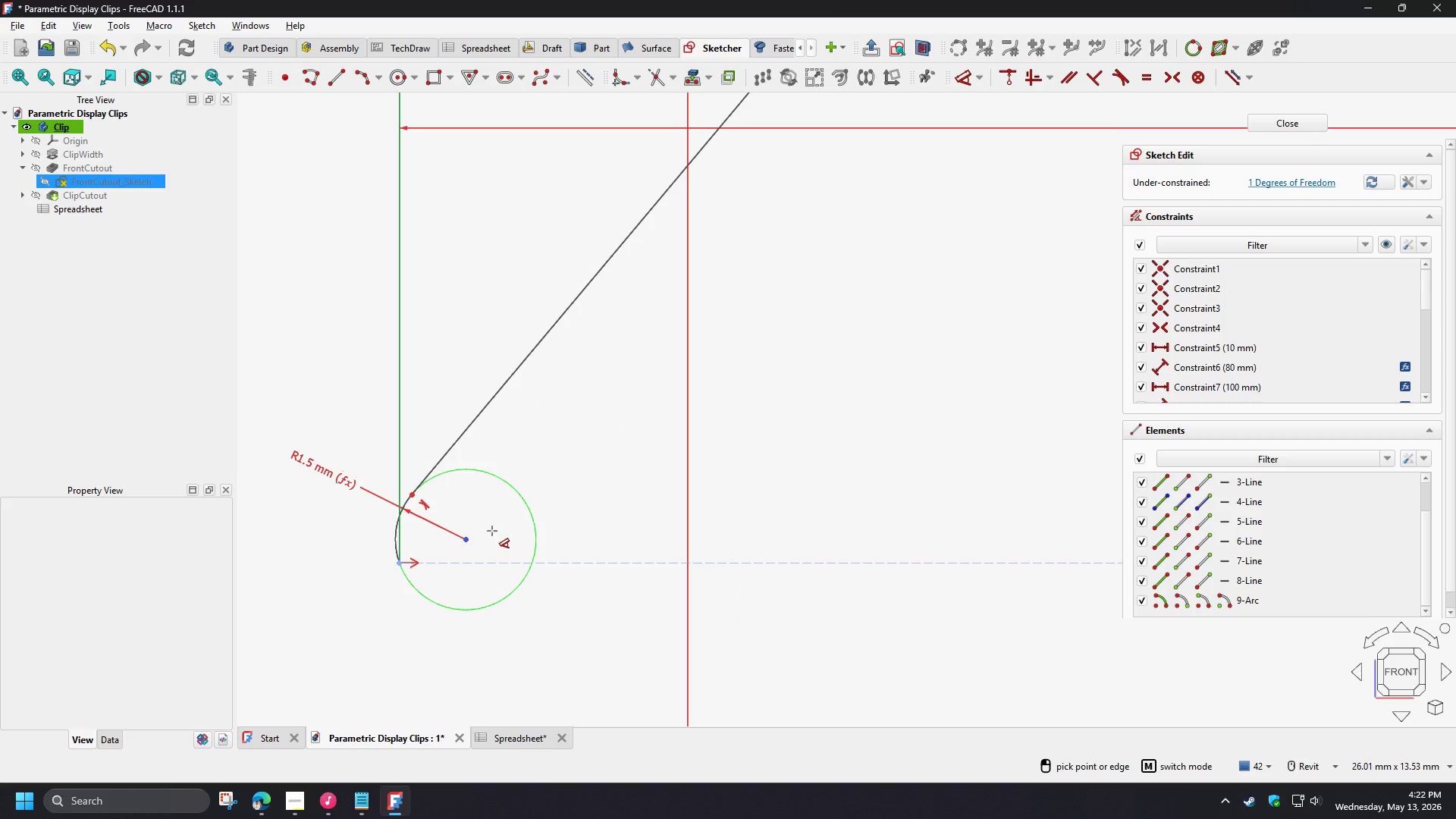 
right_click([409, 526])
 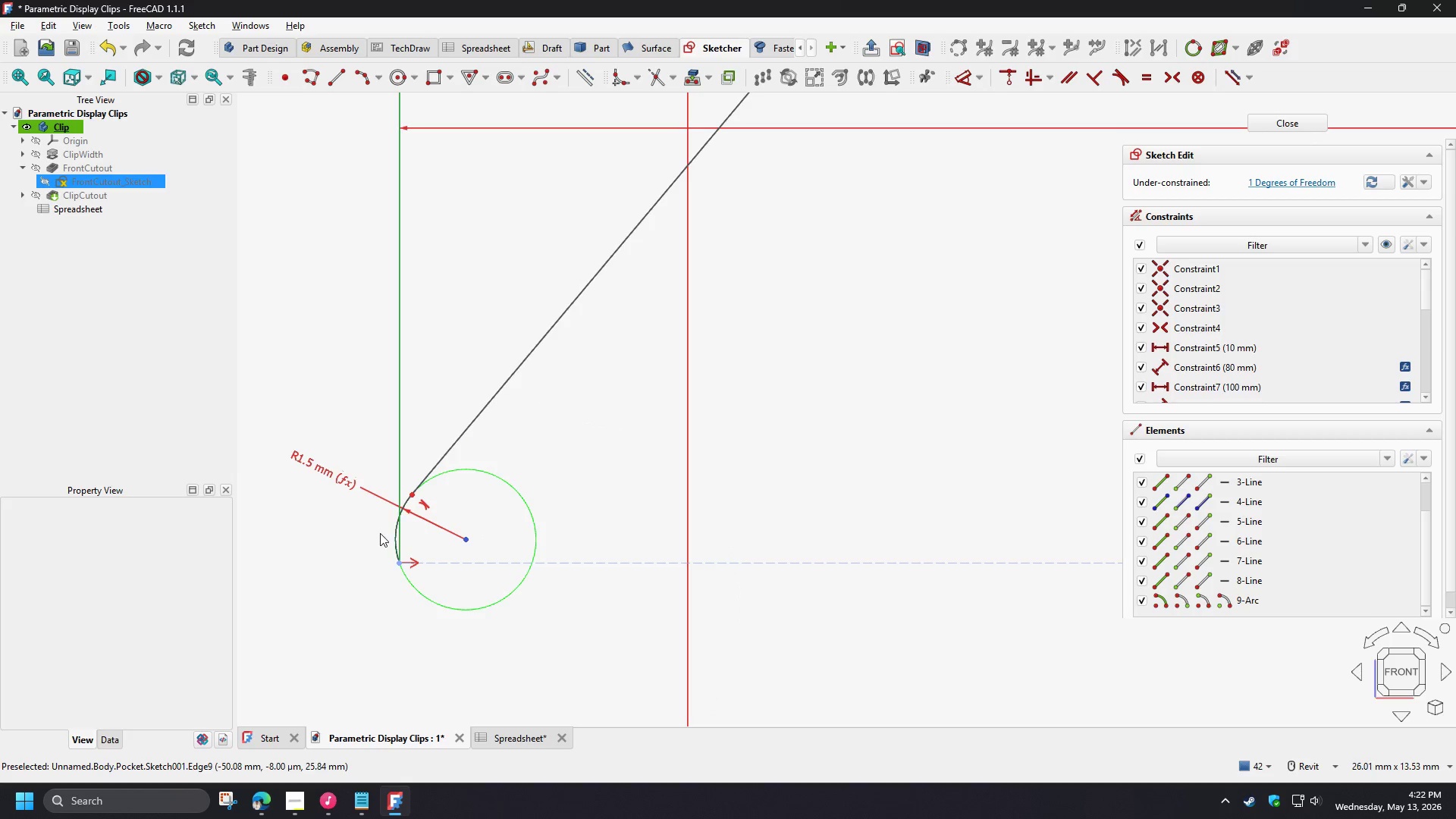 
scroll: coordinate [380, 533], scroll_direction: up, amount: 4.0
 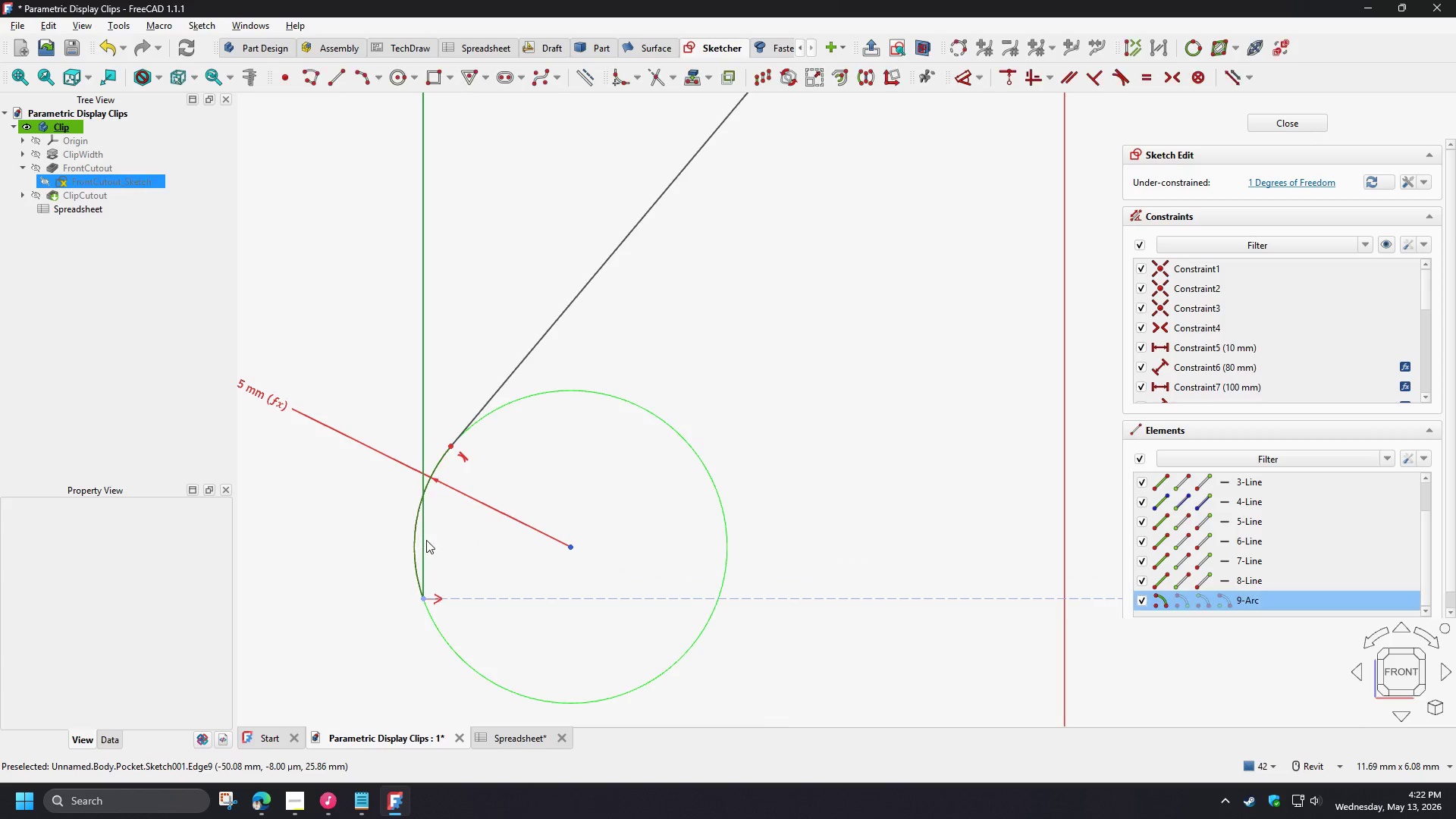 
double_click([427, 540])
 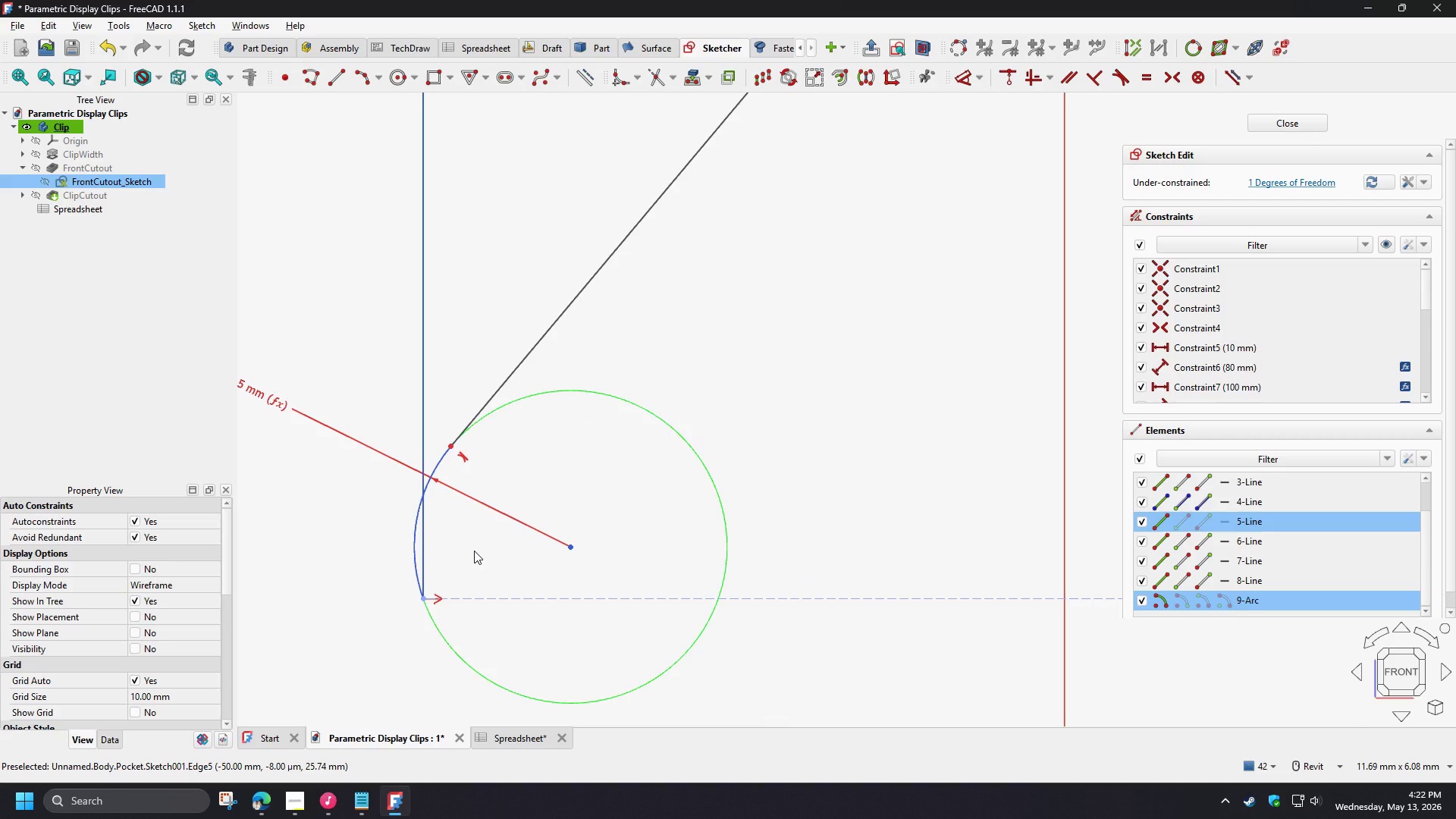 
key(T)
 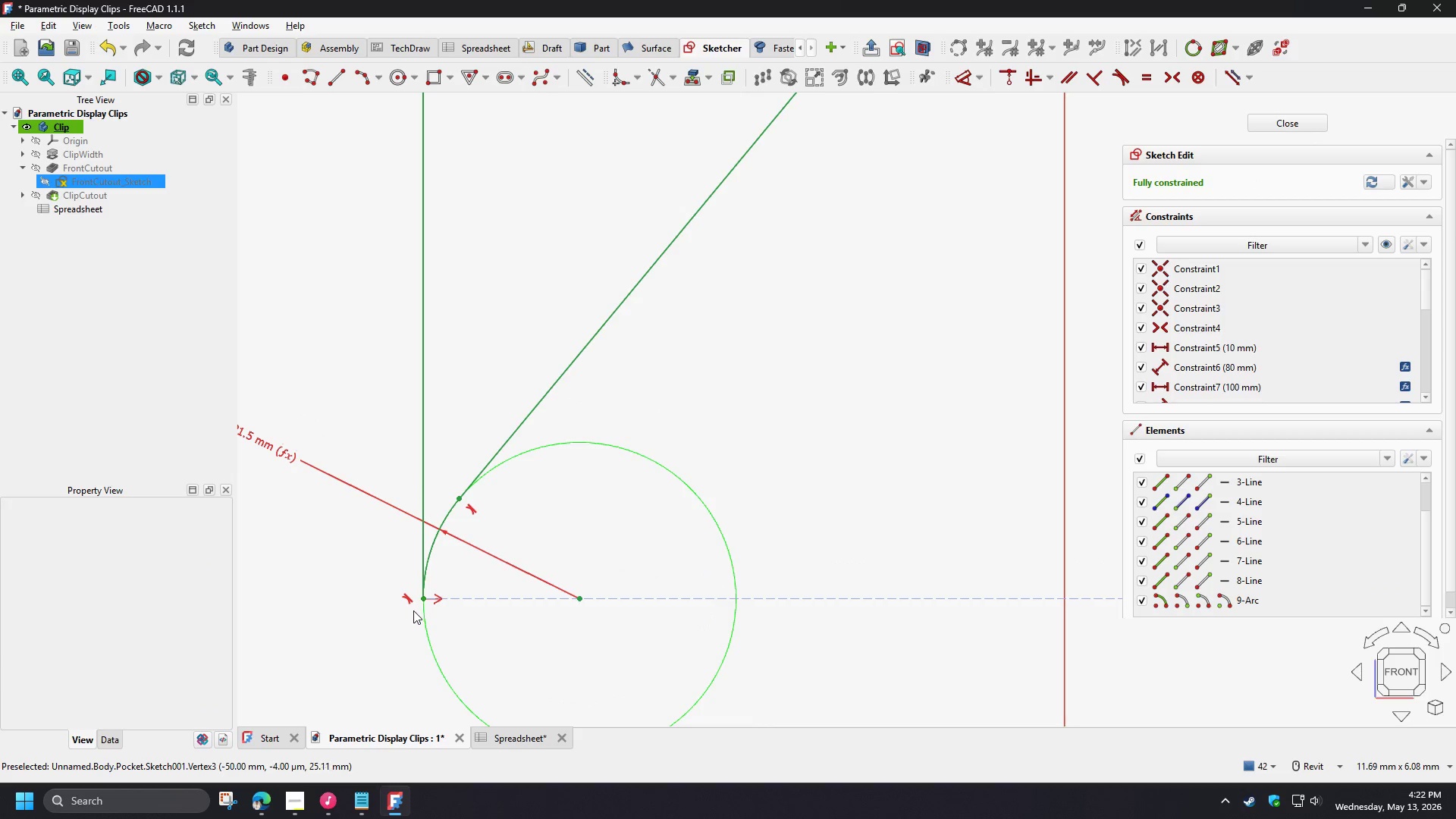 
scroll: coordinate [322, 661], scroll_direction: down, amount: 14.0
 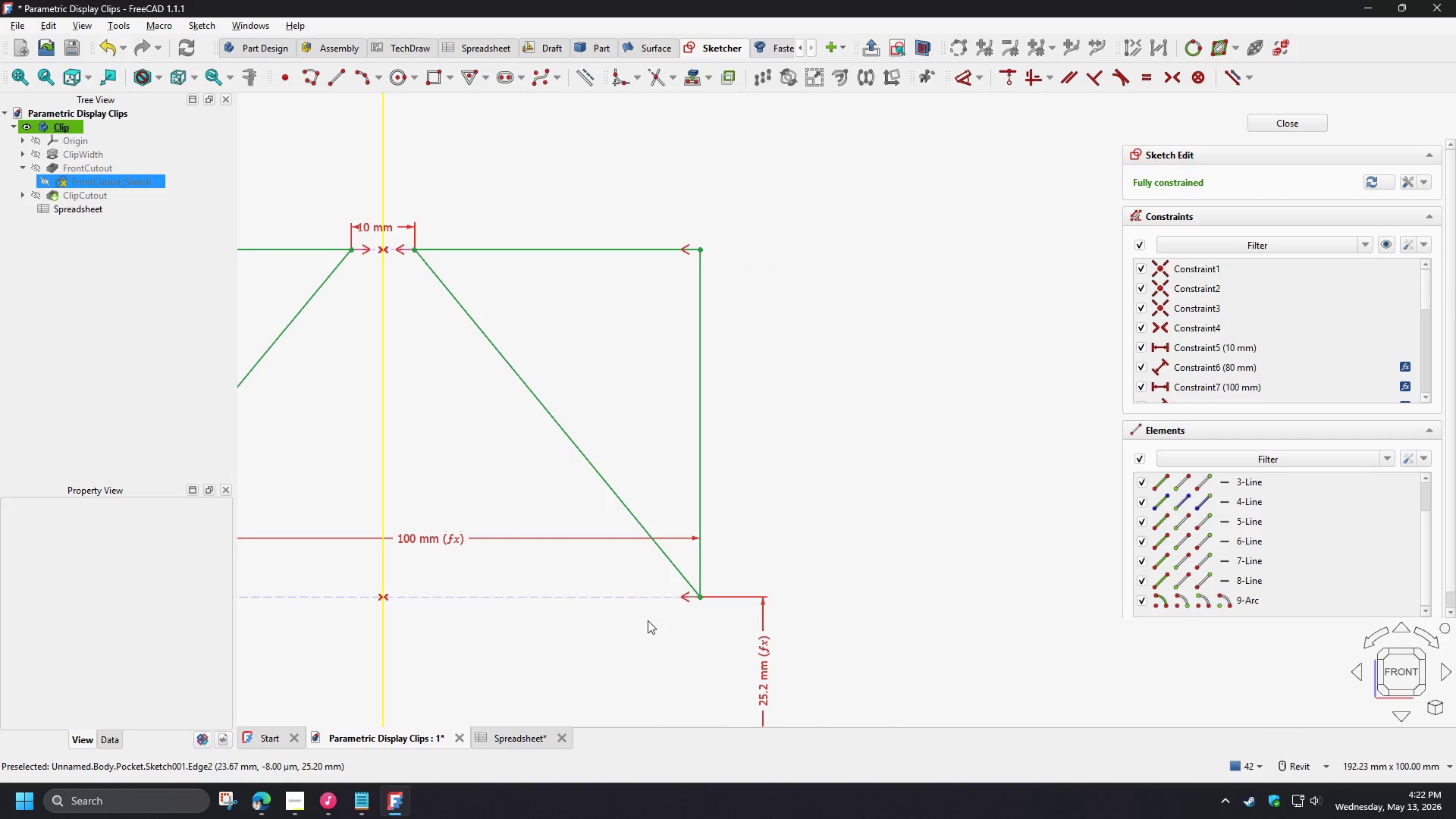 
scroll: coordinate [692, 560], scroll_direction: up, amount: 10.0
 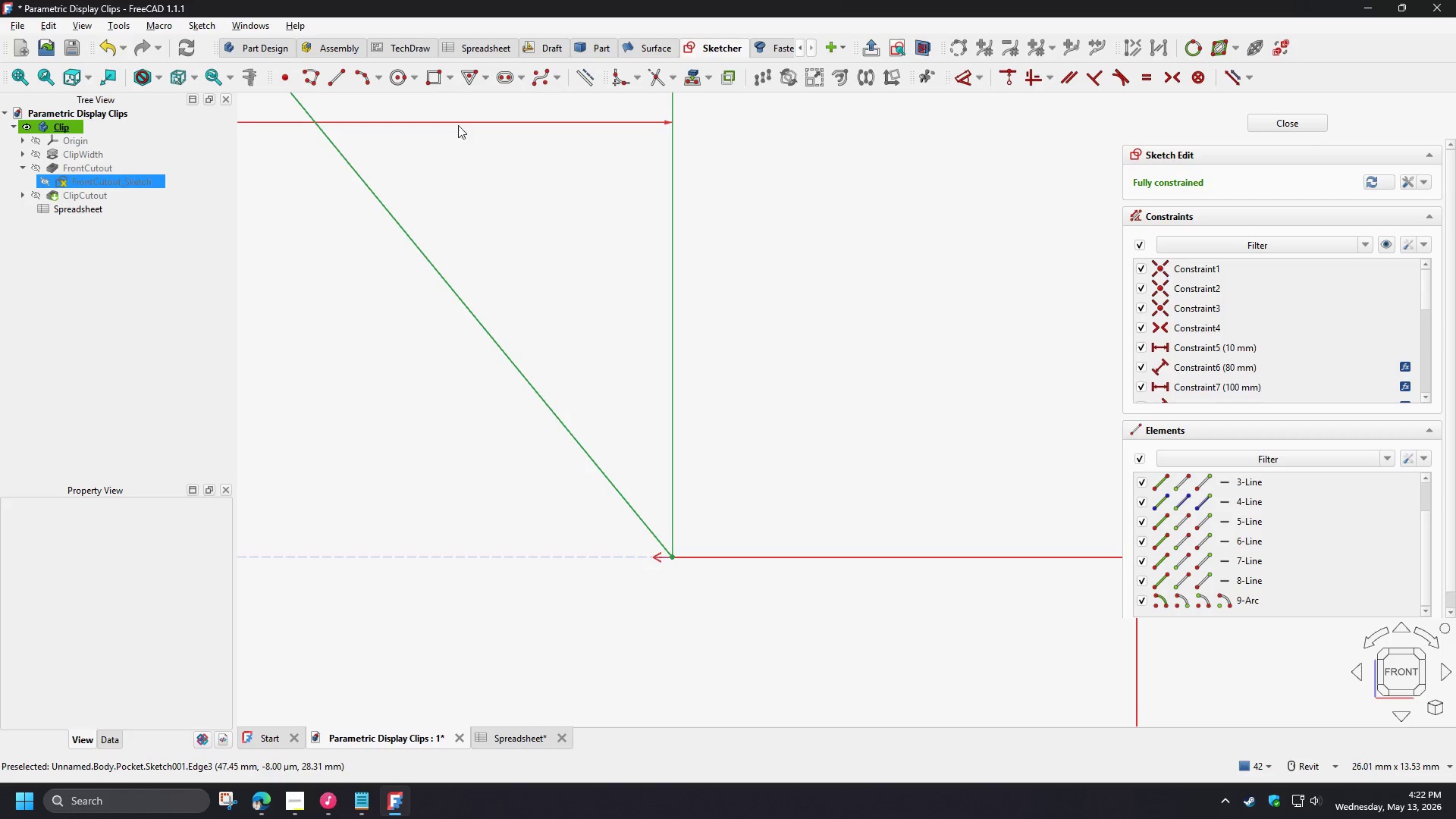 
left_click([401, 79])
 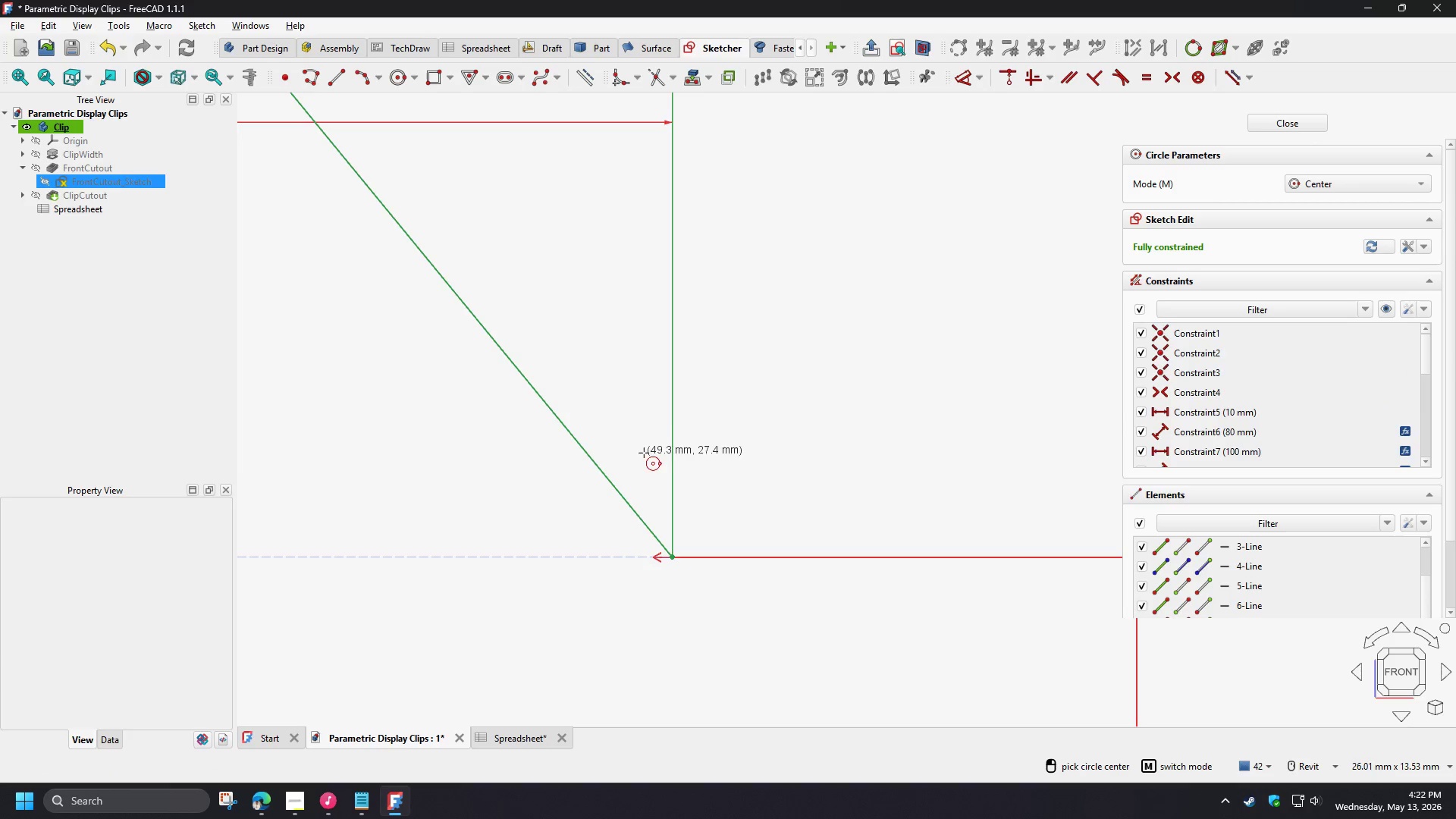 
left_click([644, 473])
 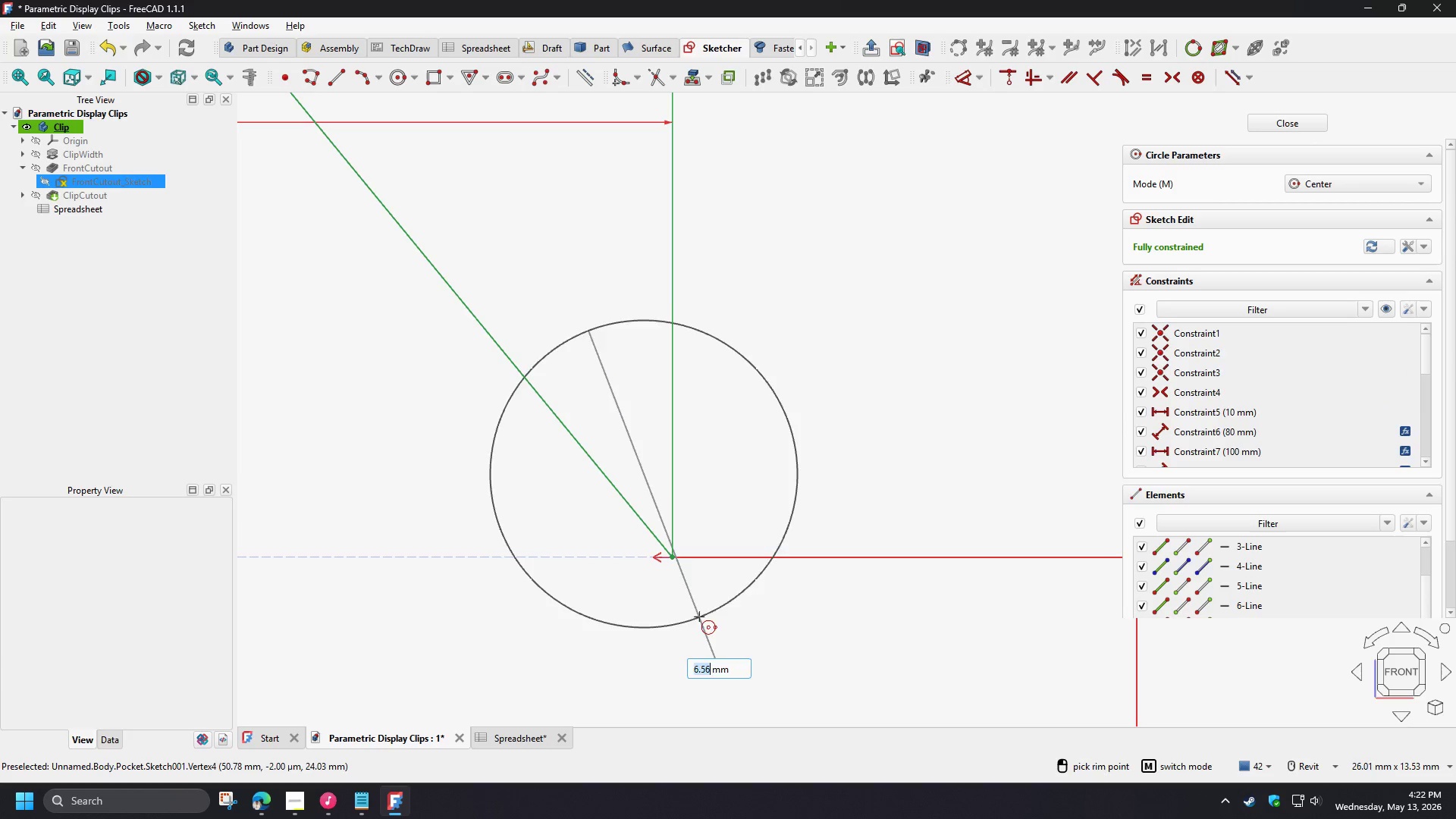 
left_click([698, 611])
 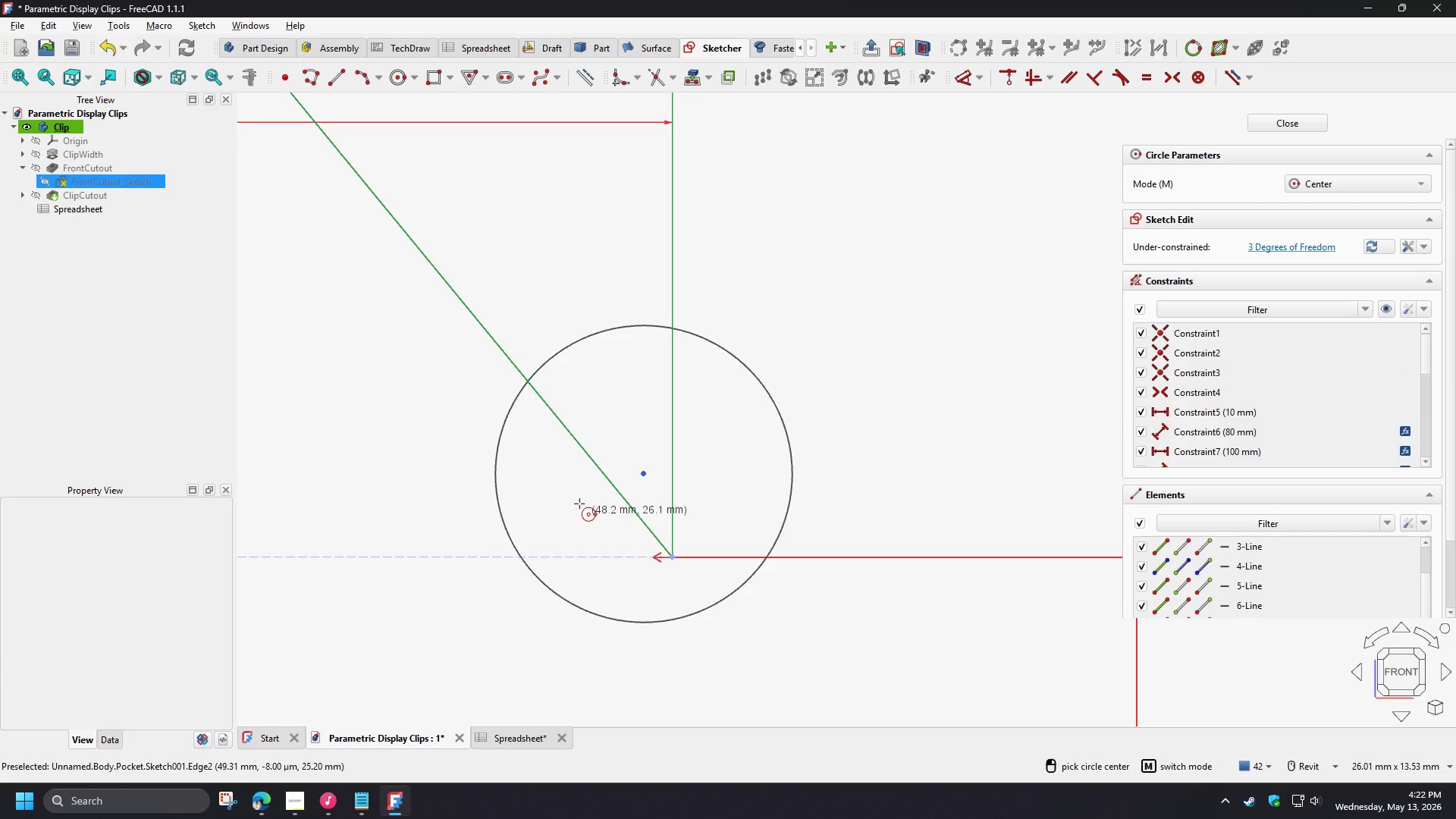 
right_click([571, 494])
 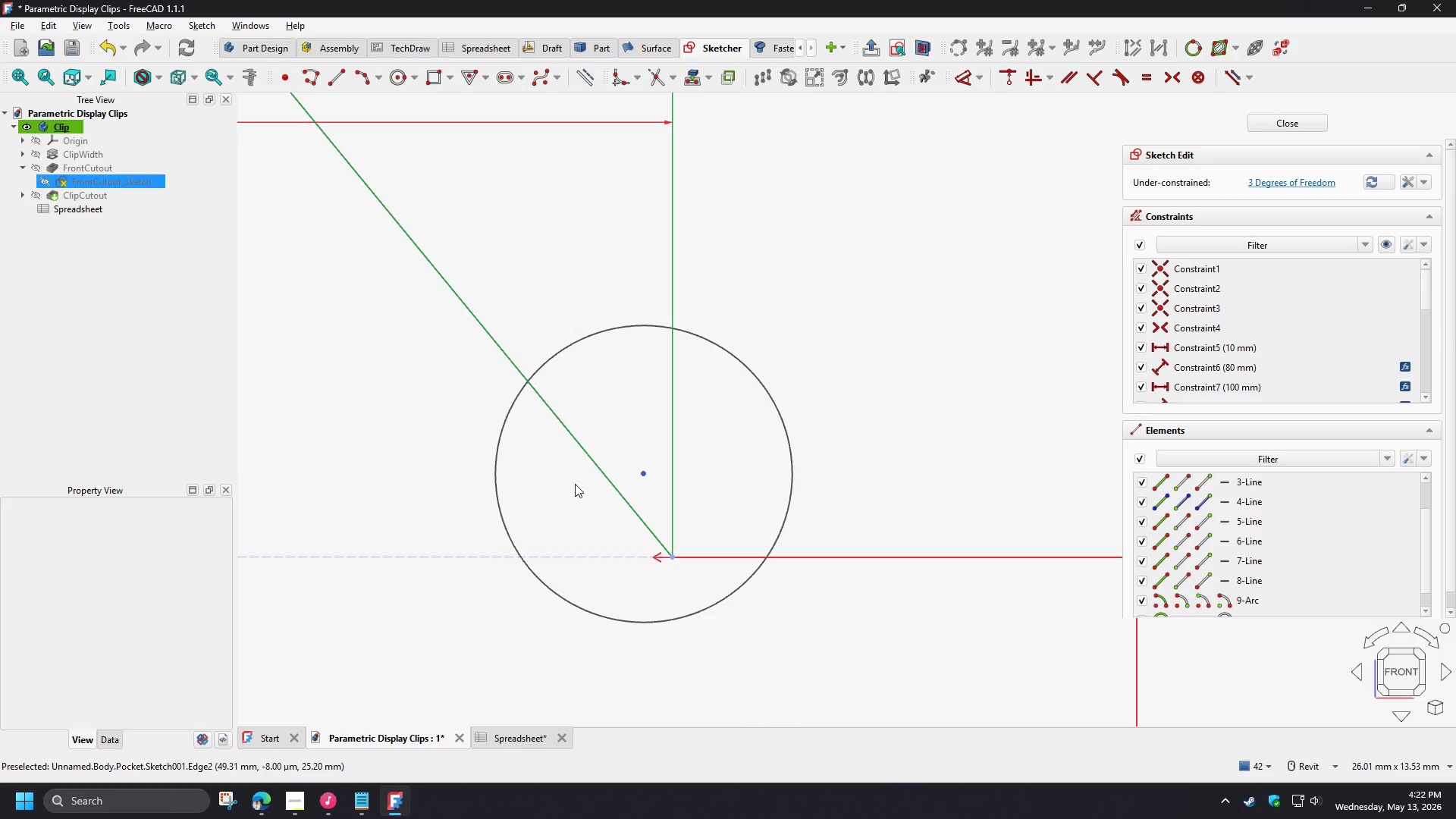 
type(gt)
 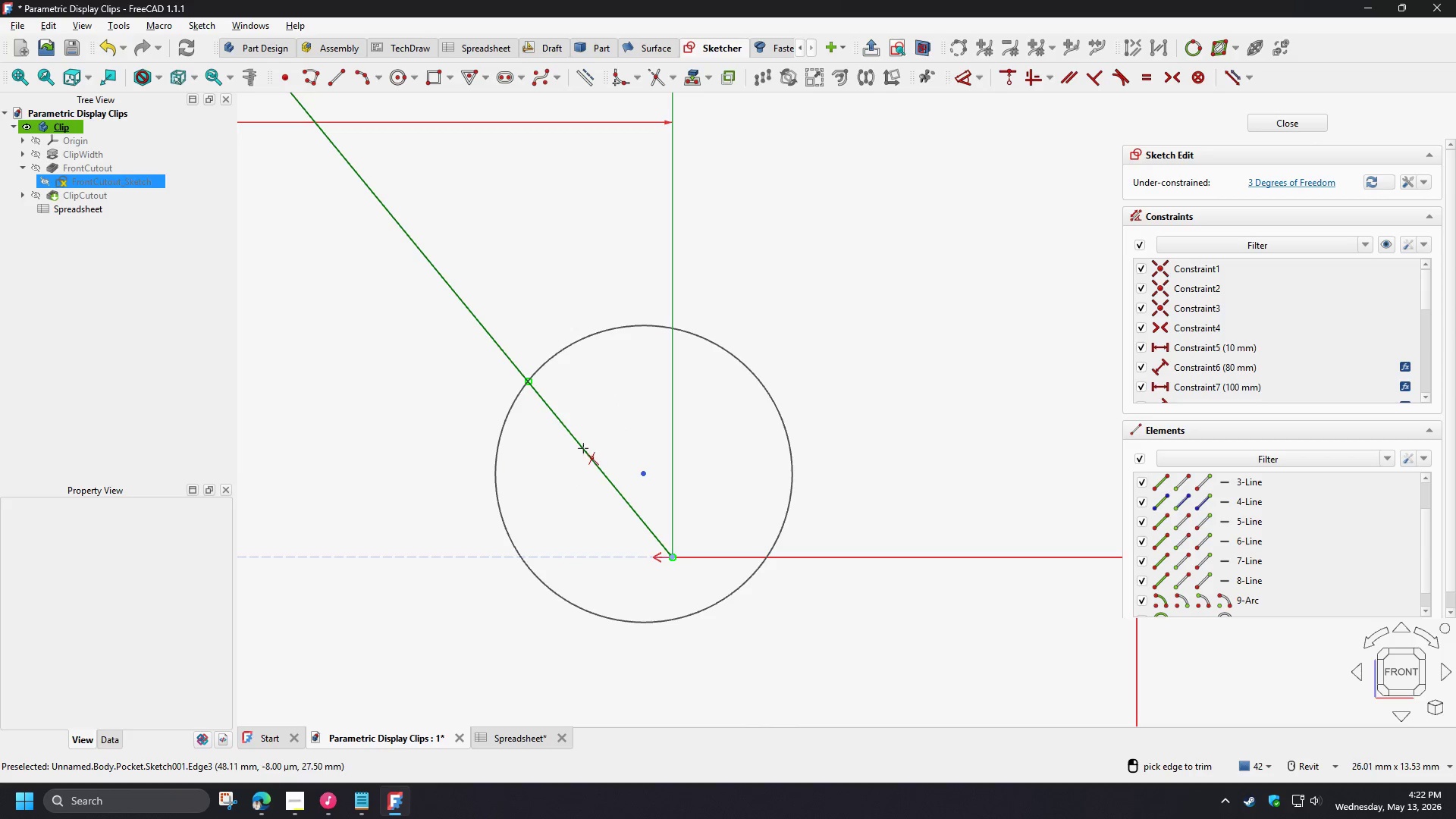 
left_click([583, 448])
 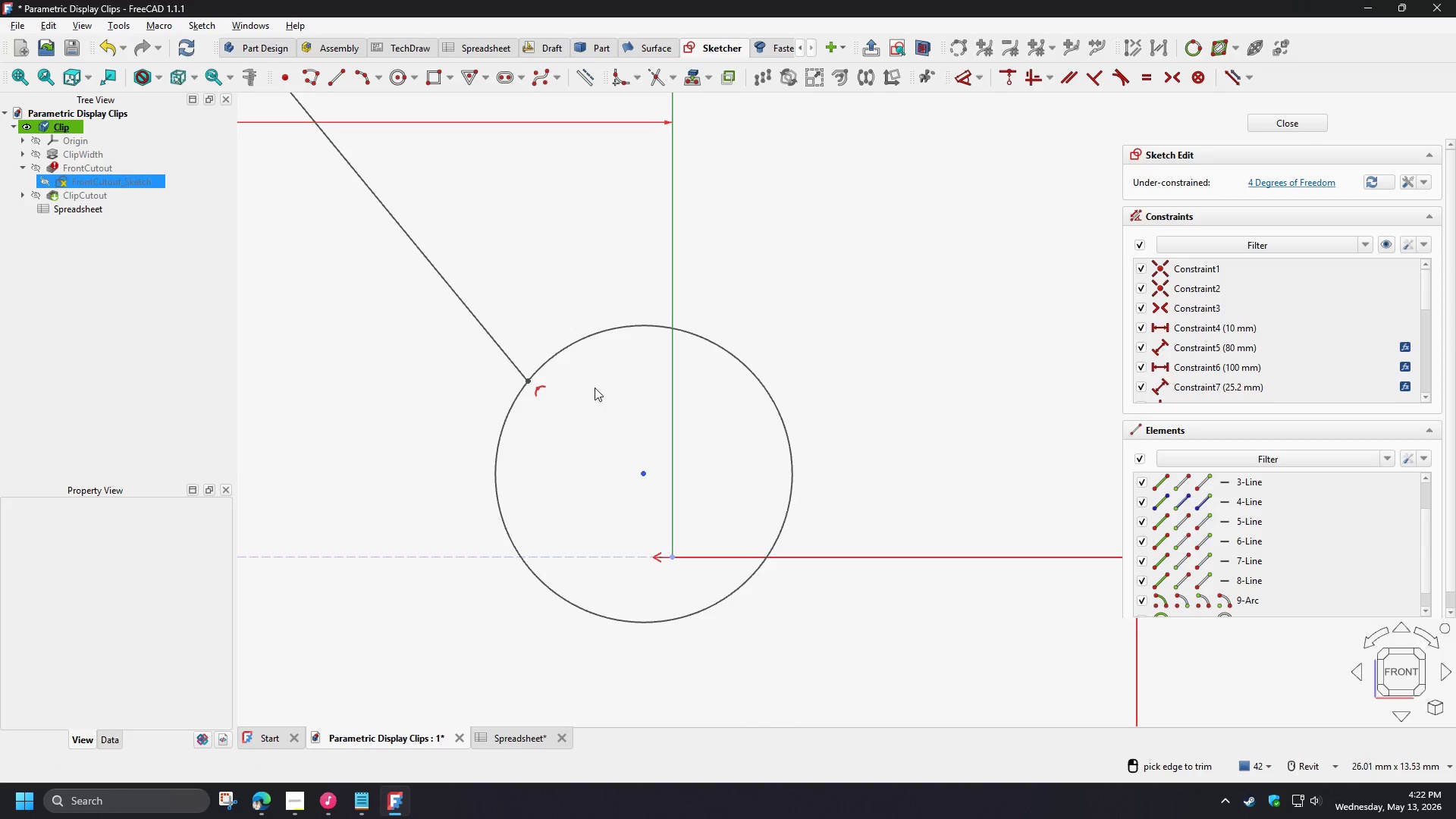 
right_click([595, 388])
 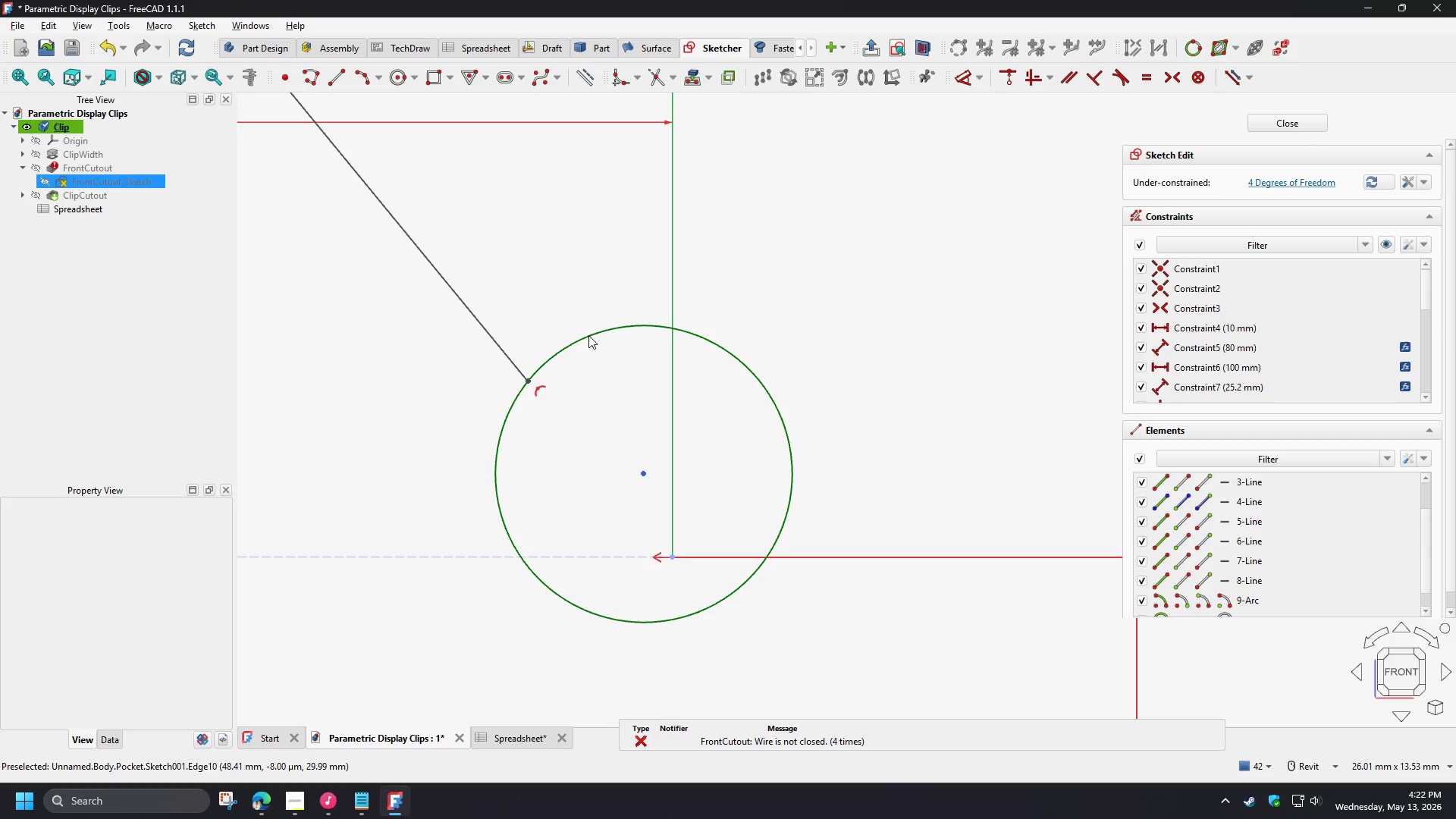 
left_click([588, 335])
 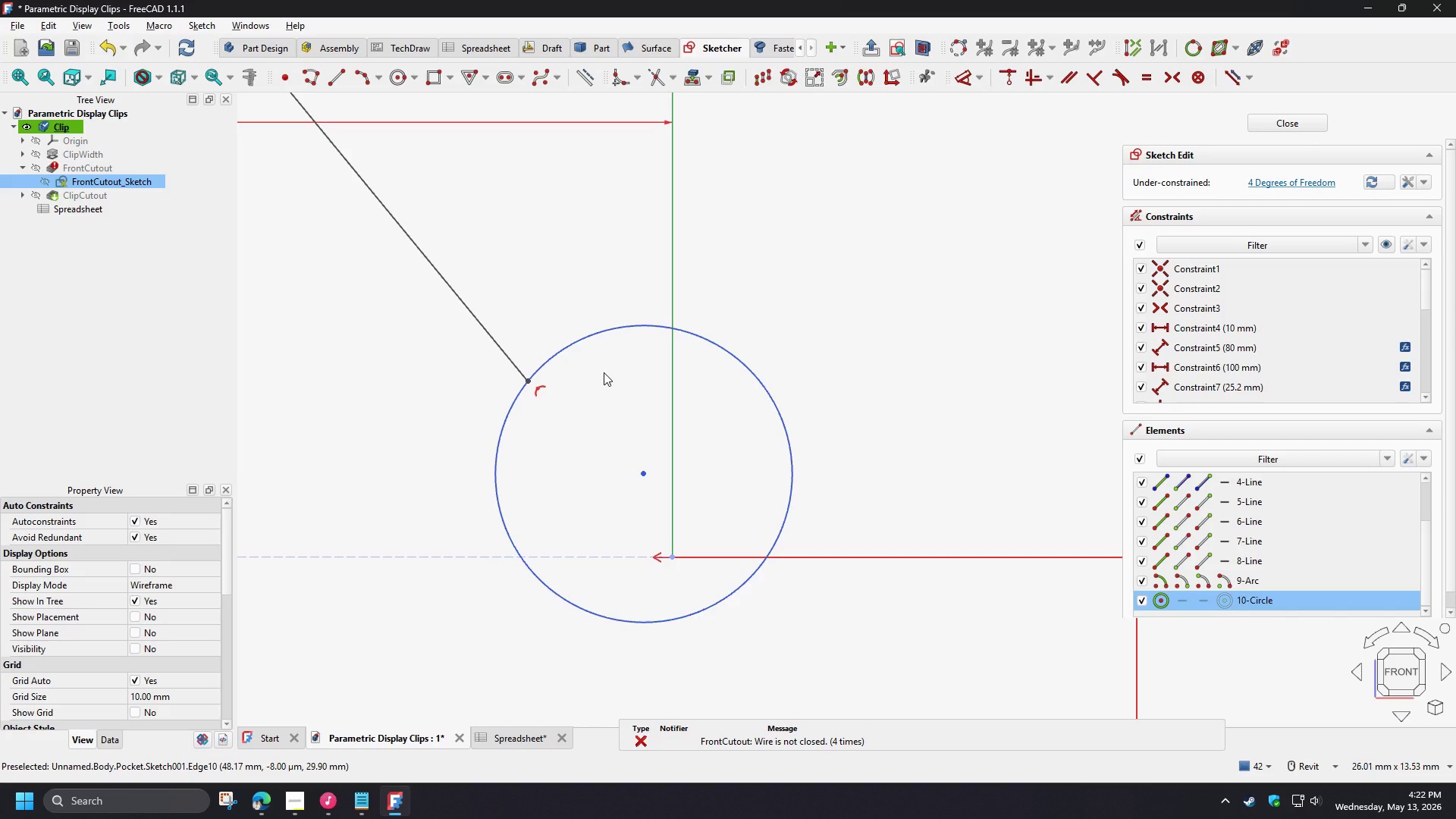 
key(Delete)
 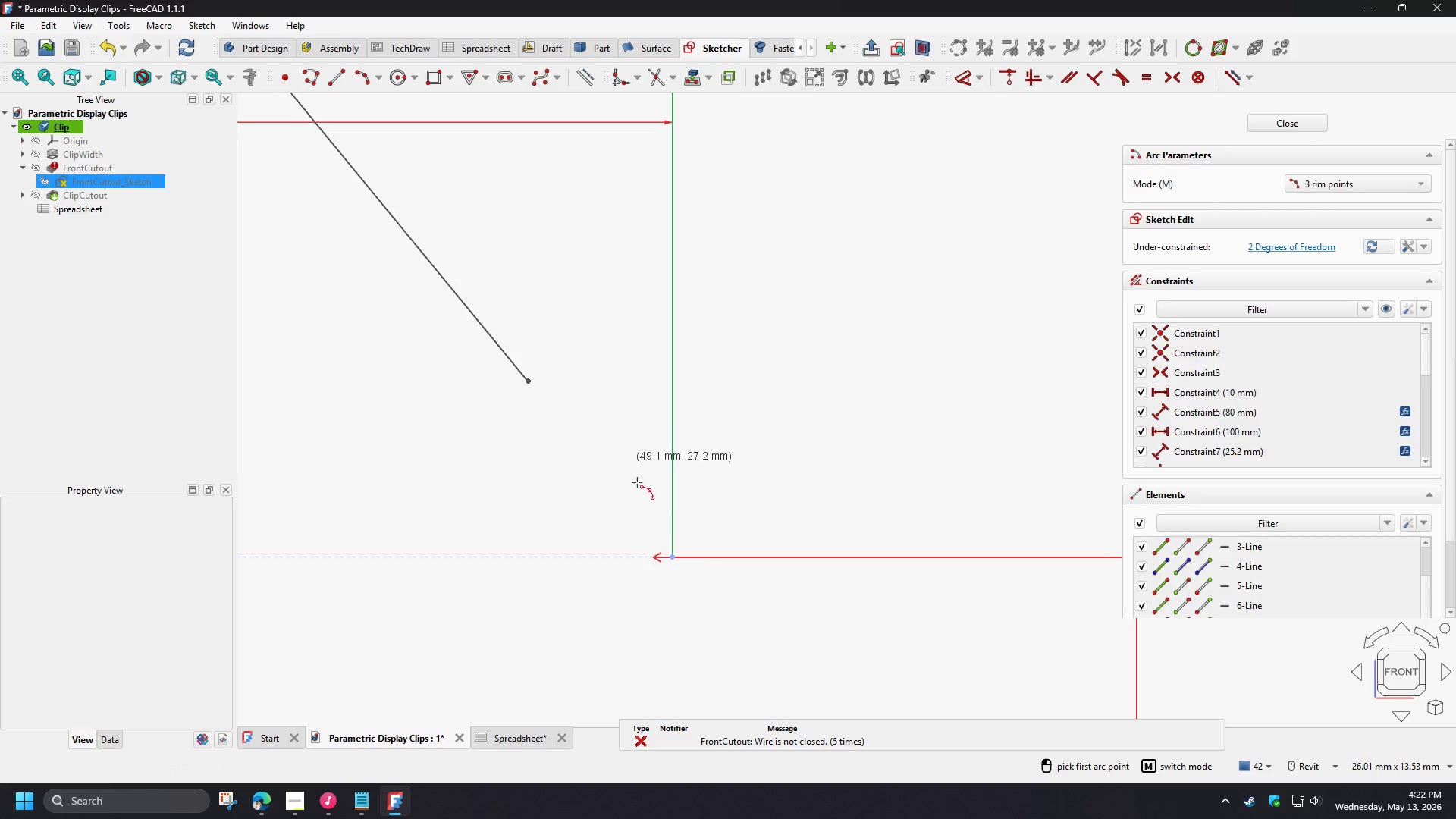 
left_click([672, 555])
 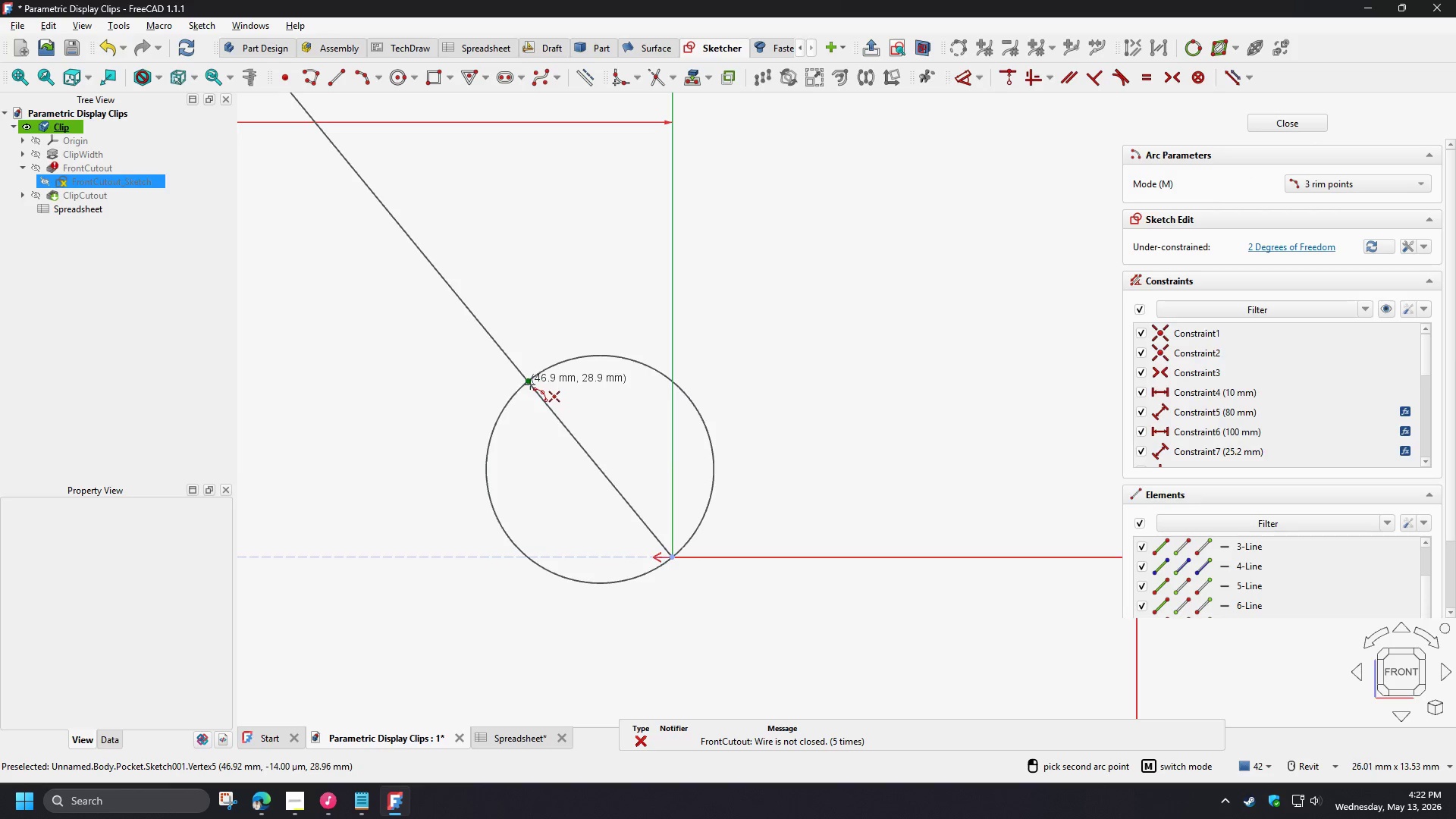 
left_click([530, 384])
 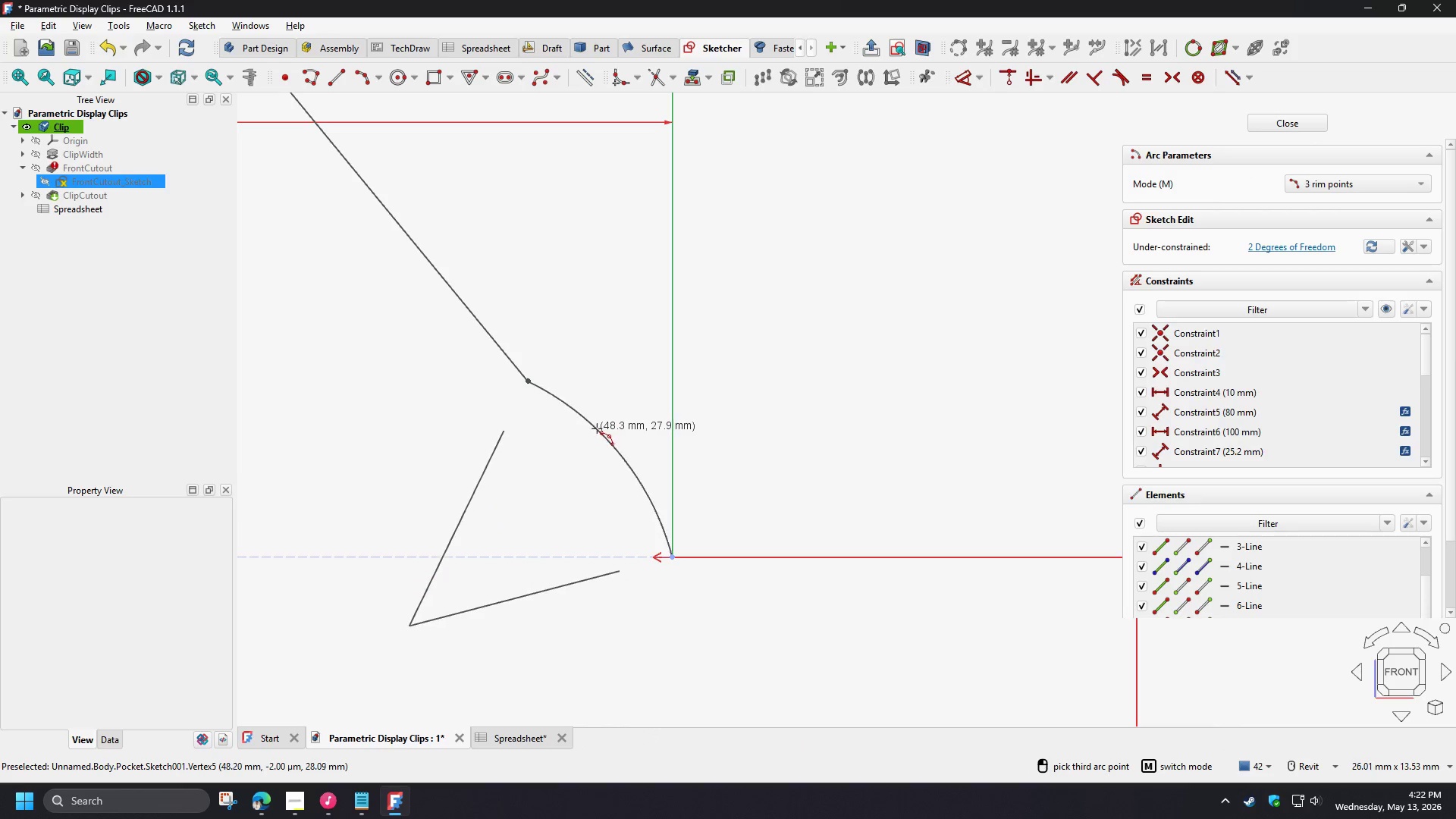 
left_click([600, 425])
 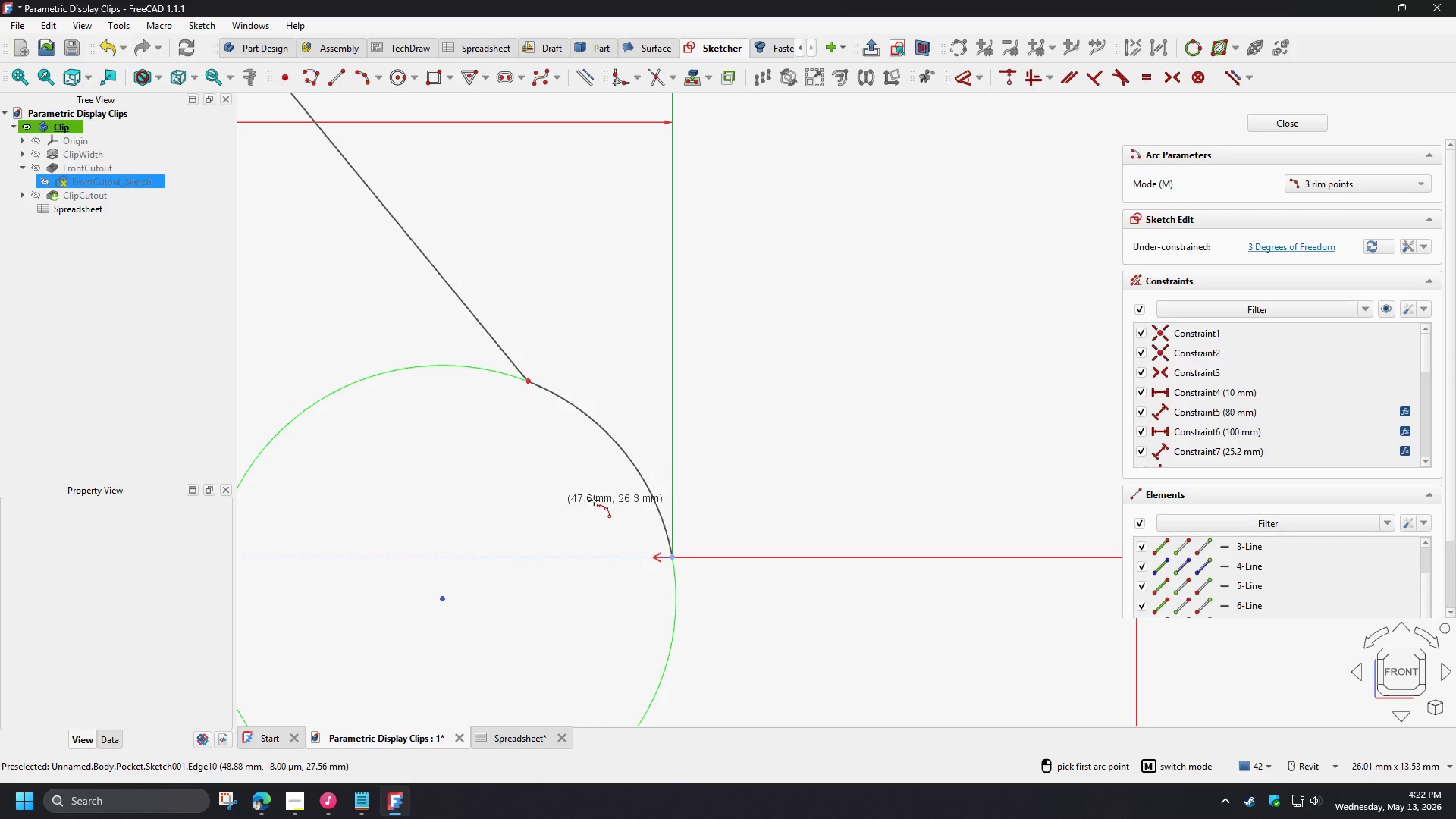 
right_click([609, 498])
 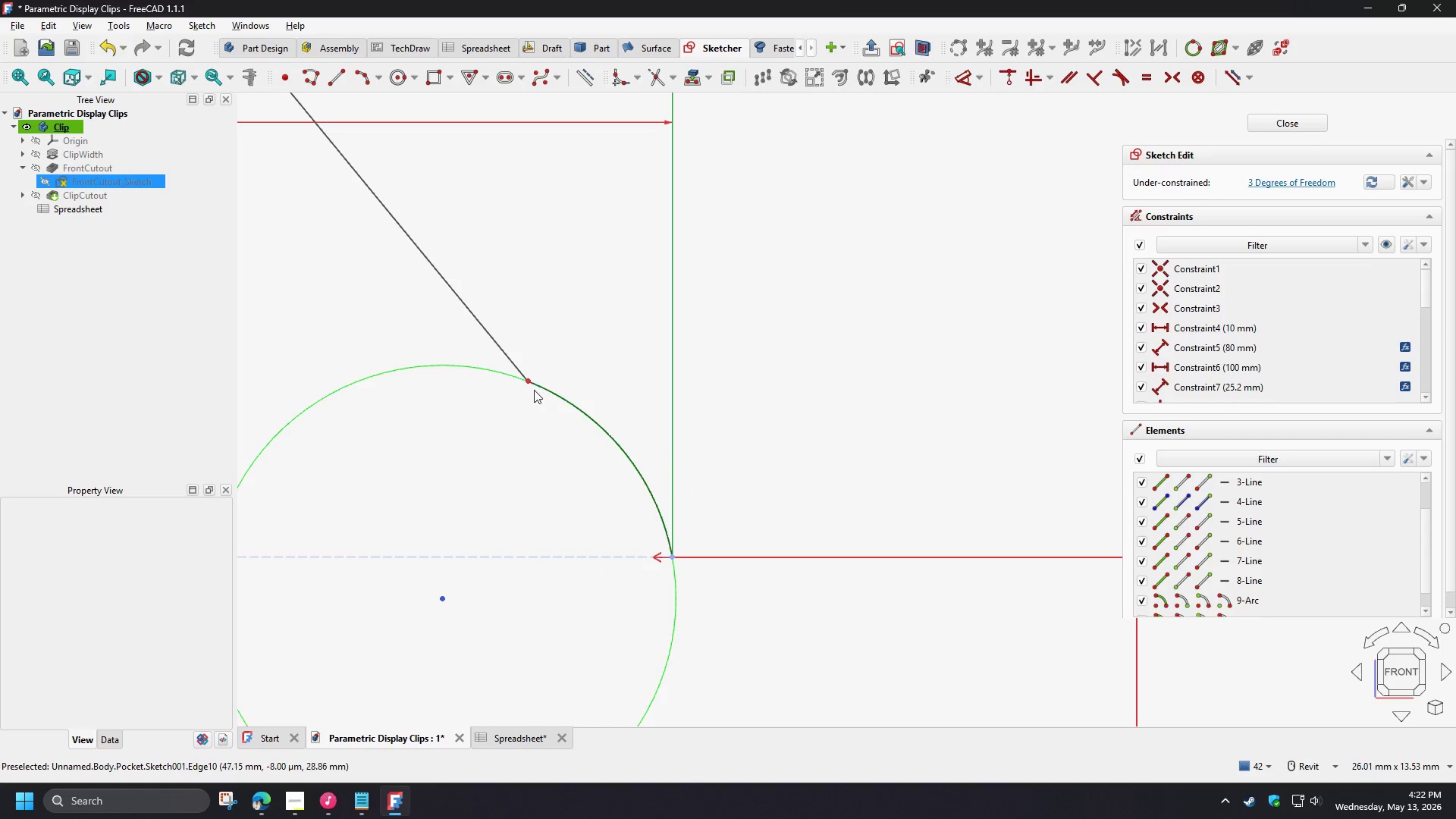 
left_click([513, 356])
 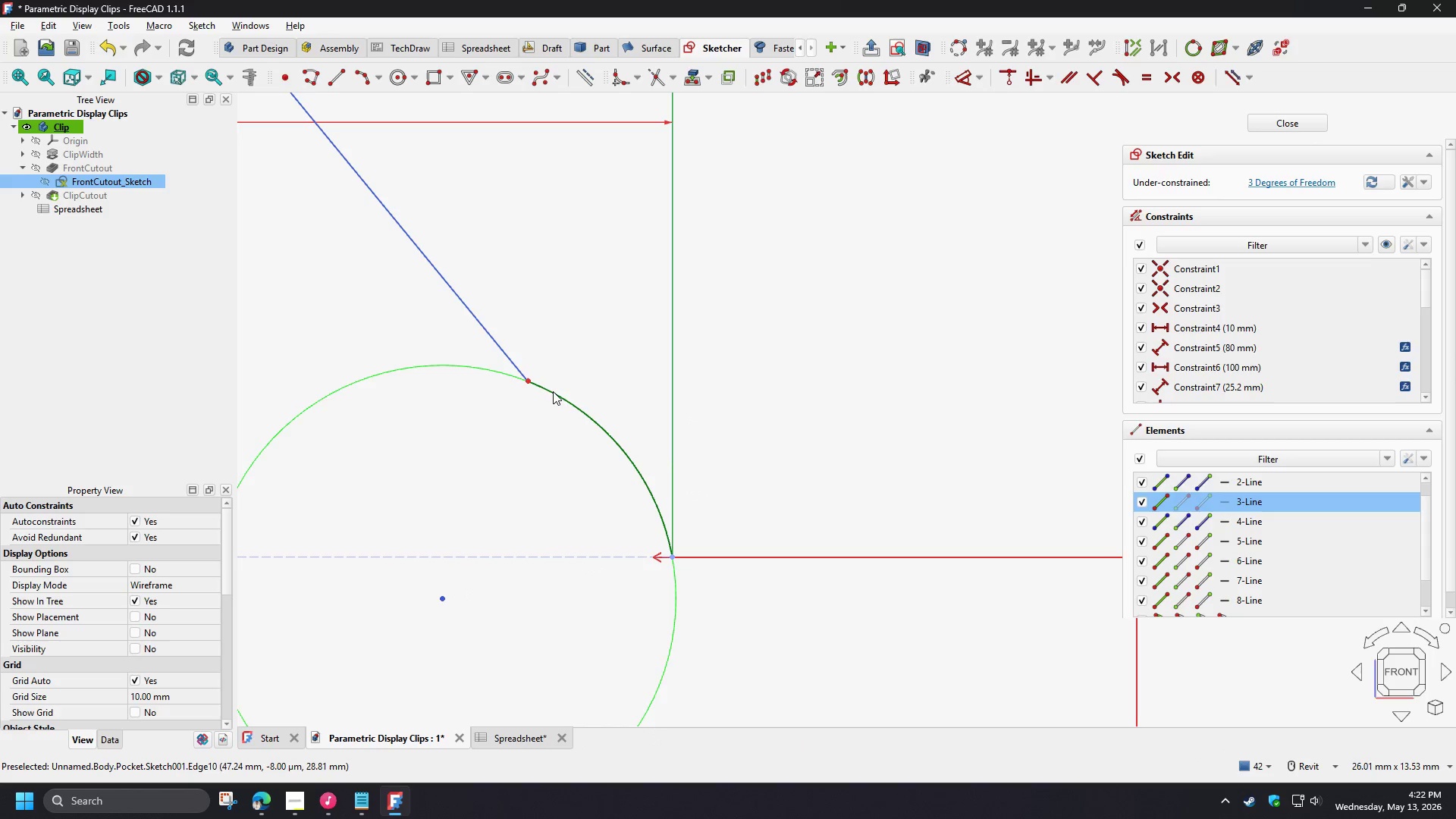 
left_click([553, 391])
 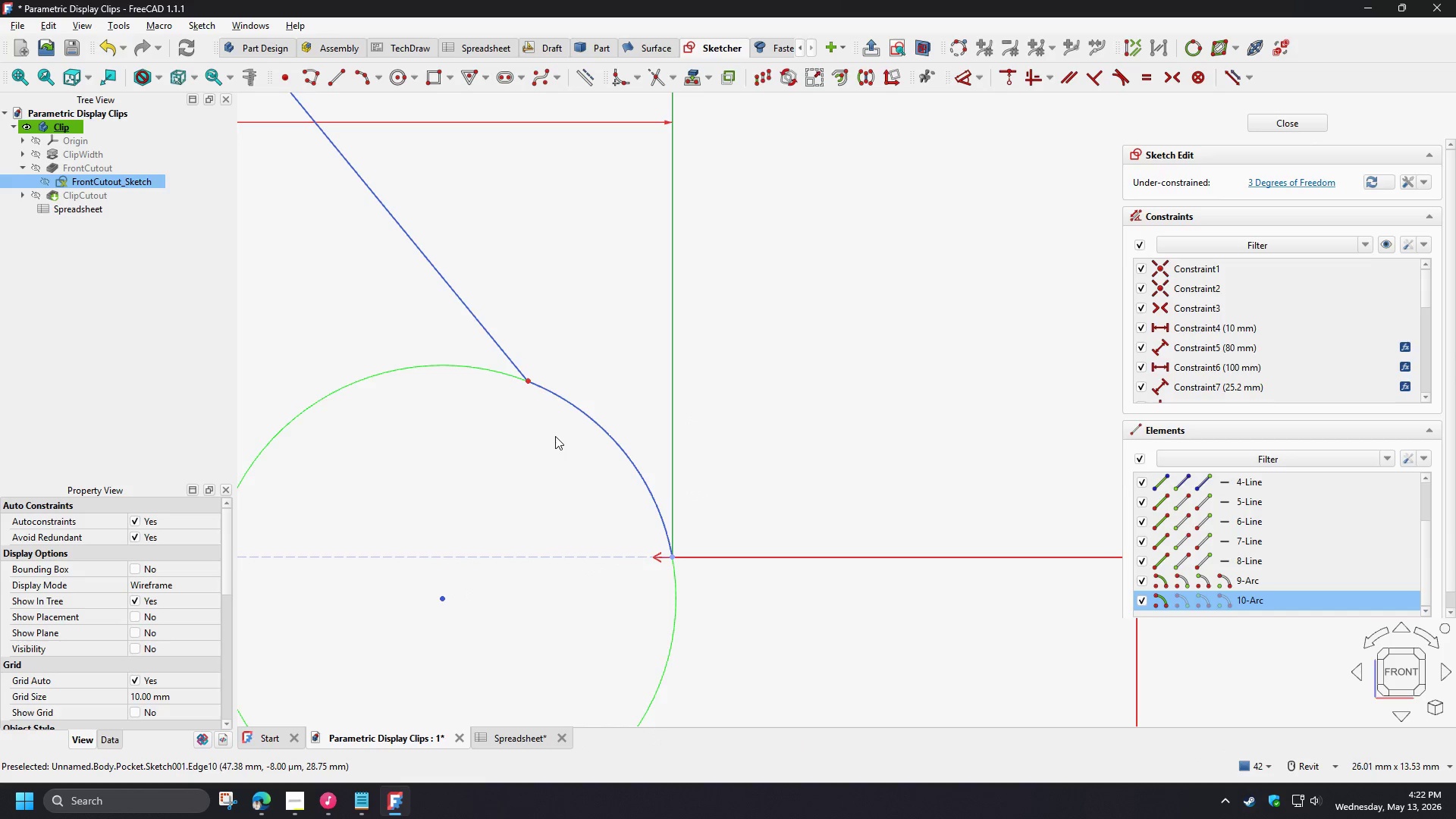 
key(T)
 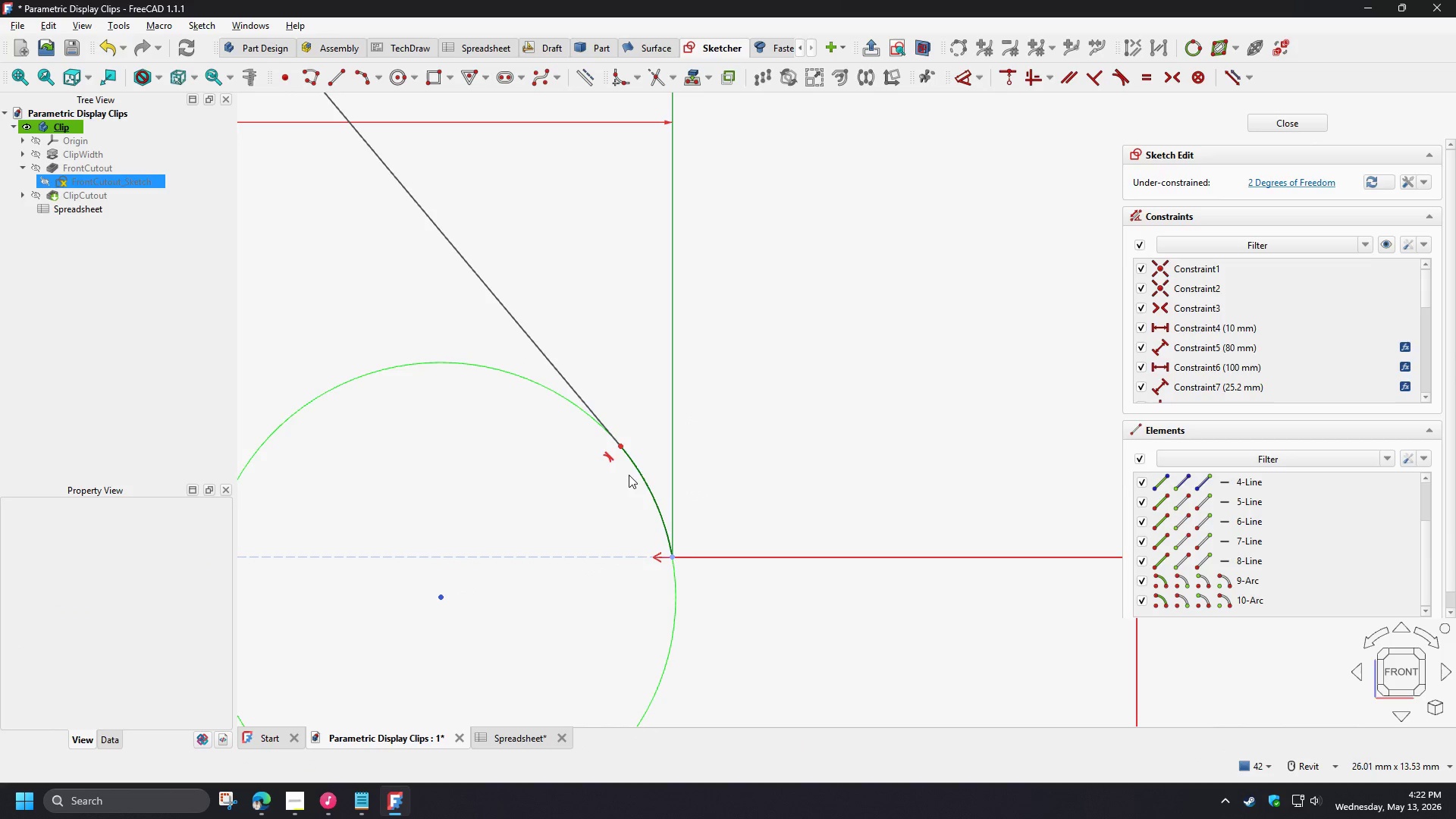 
left_click([642, 476])
 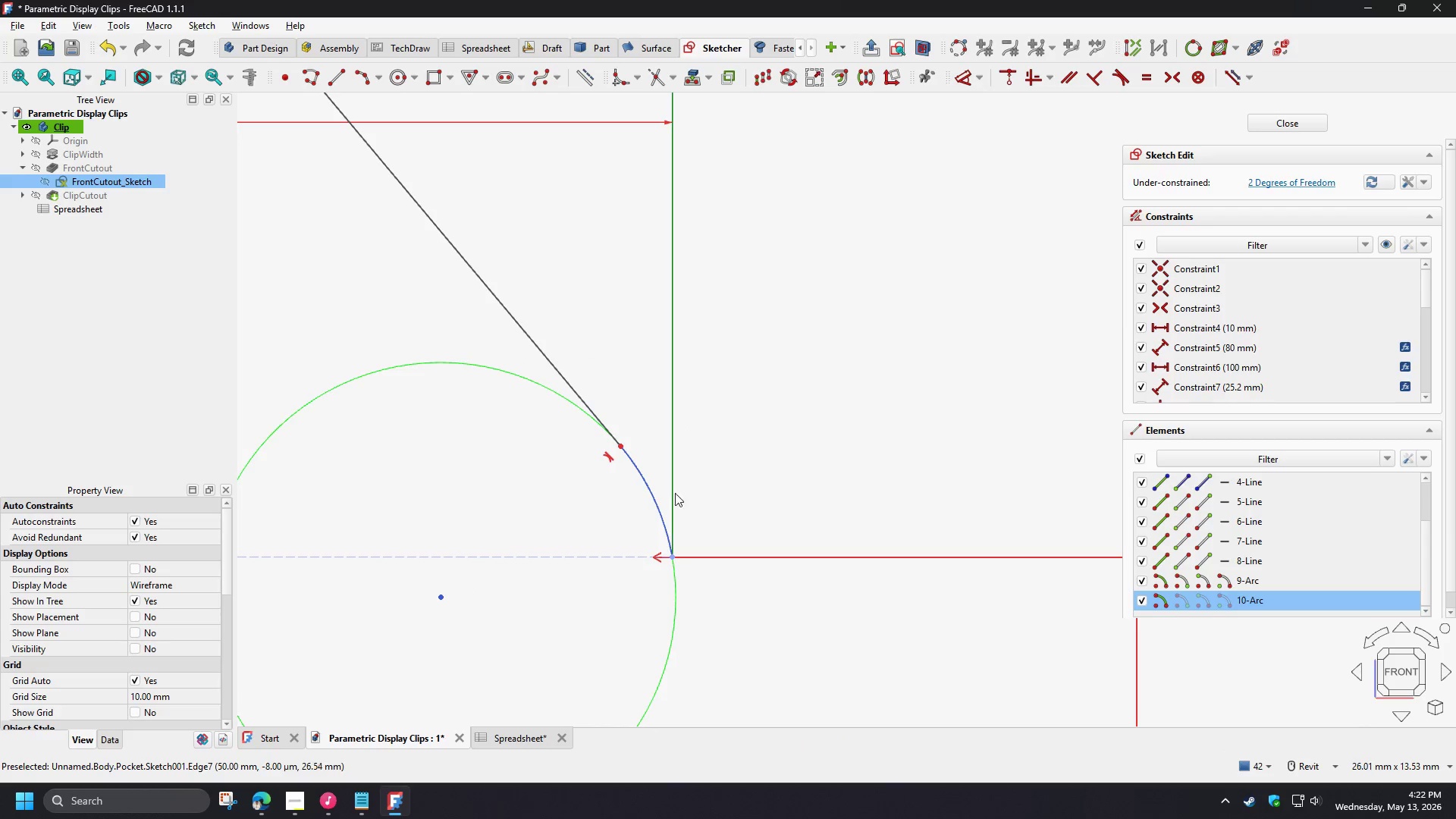 
left_click([672, 493])
 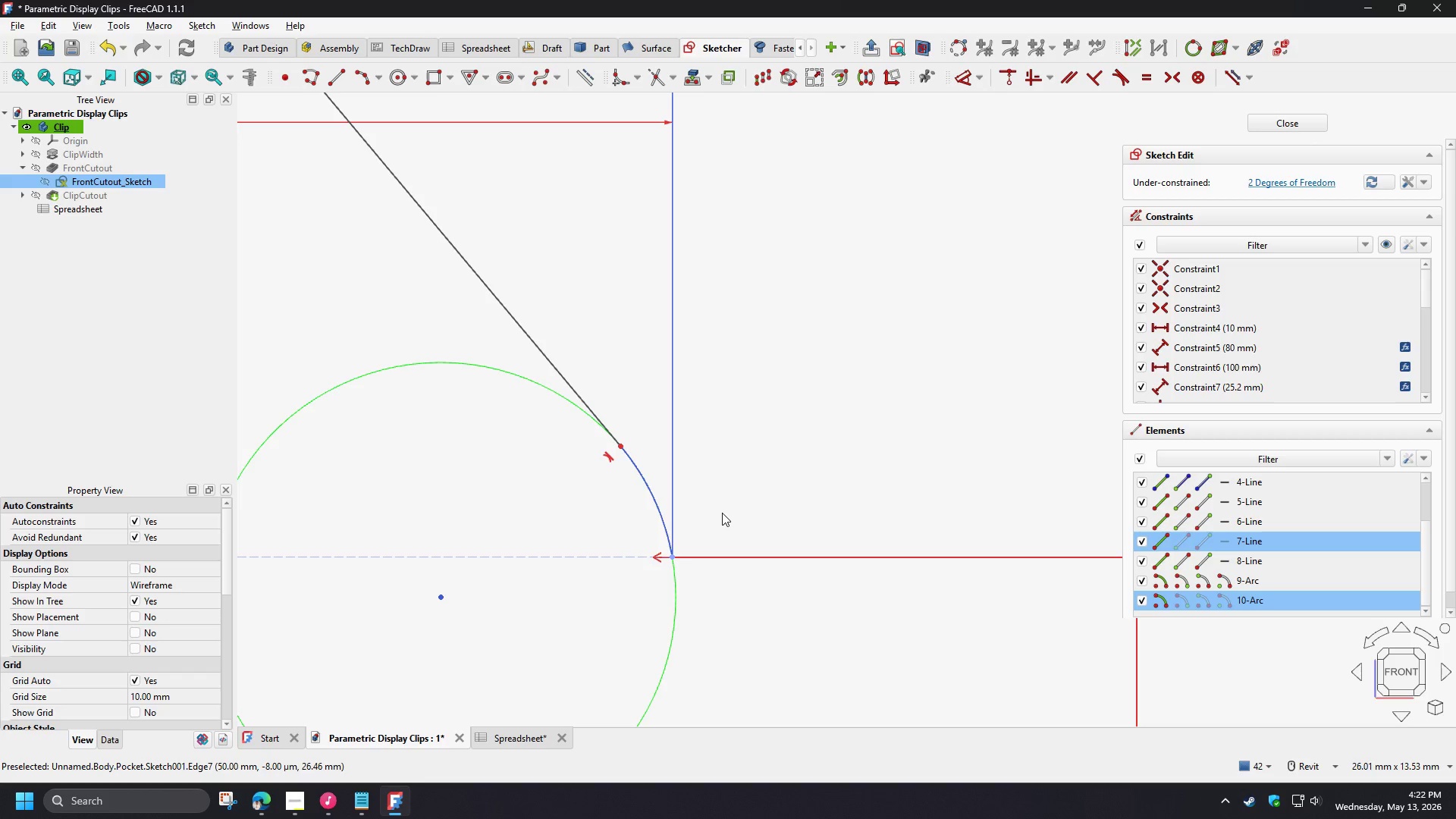 
key(T)
 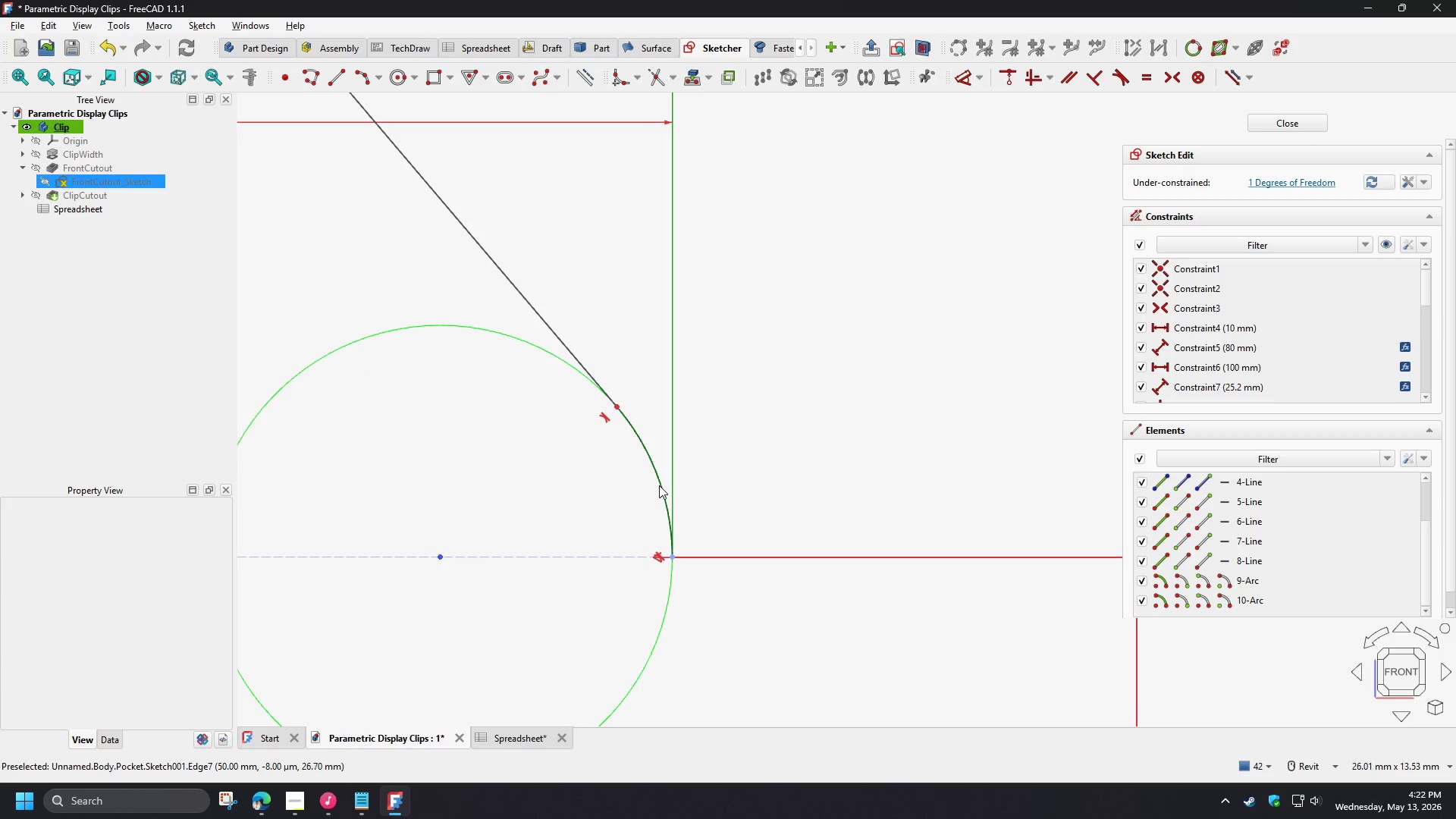 
key(D)
 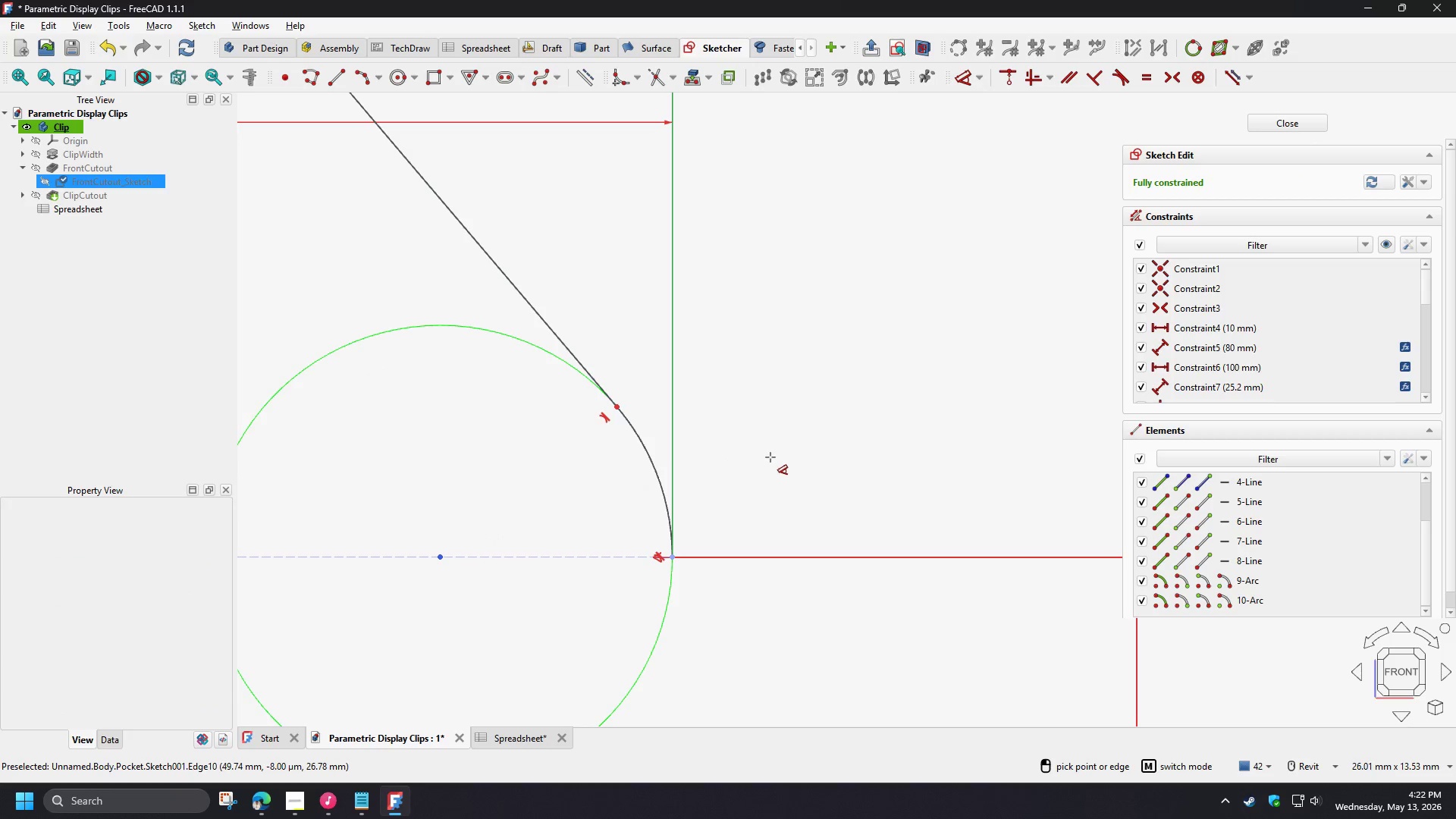 
right_click([815, 474])
 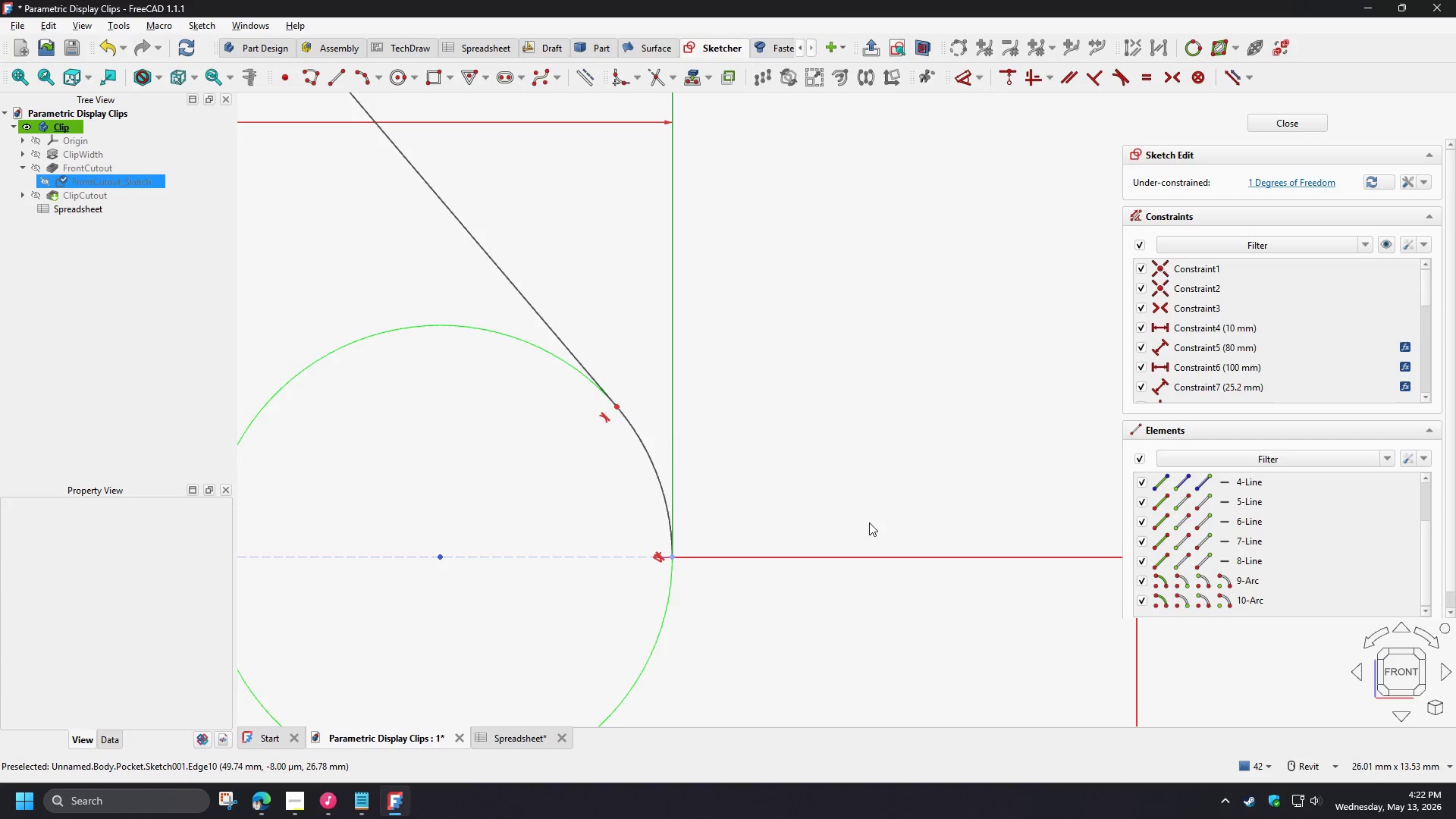 
scroll: coordinate [871, 532], scroll_direction: down, amount: 7.0
 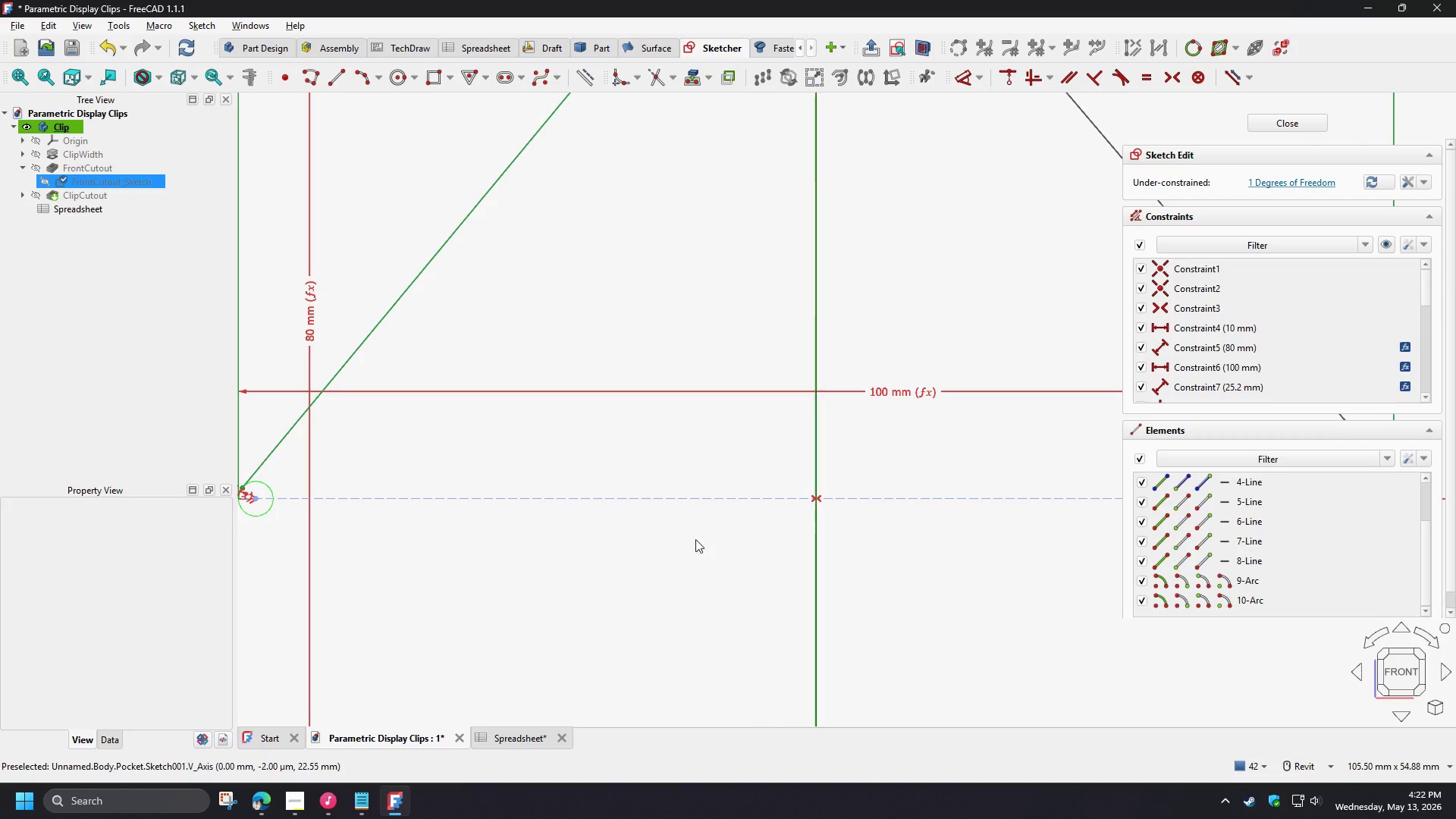 
scroll: coordinate [275, 494], scroll_direction: up, amount: 7.0
 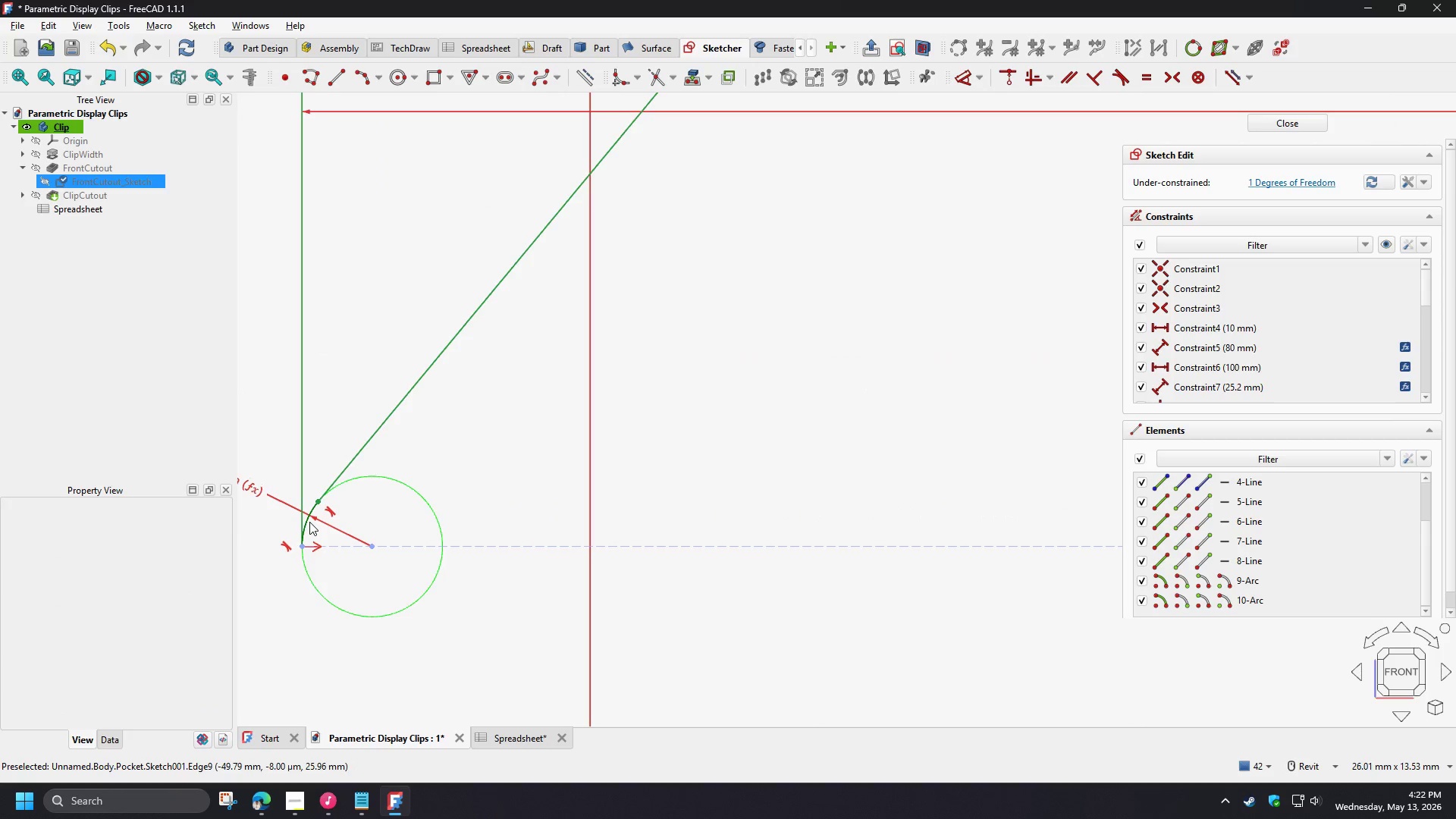 
left_click([308, 522])
 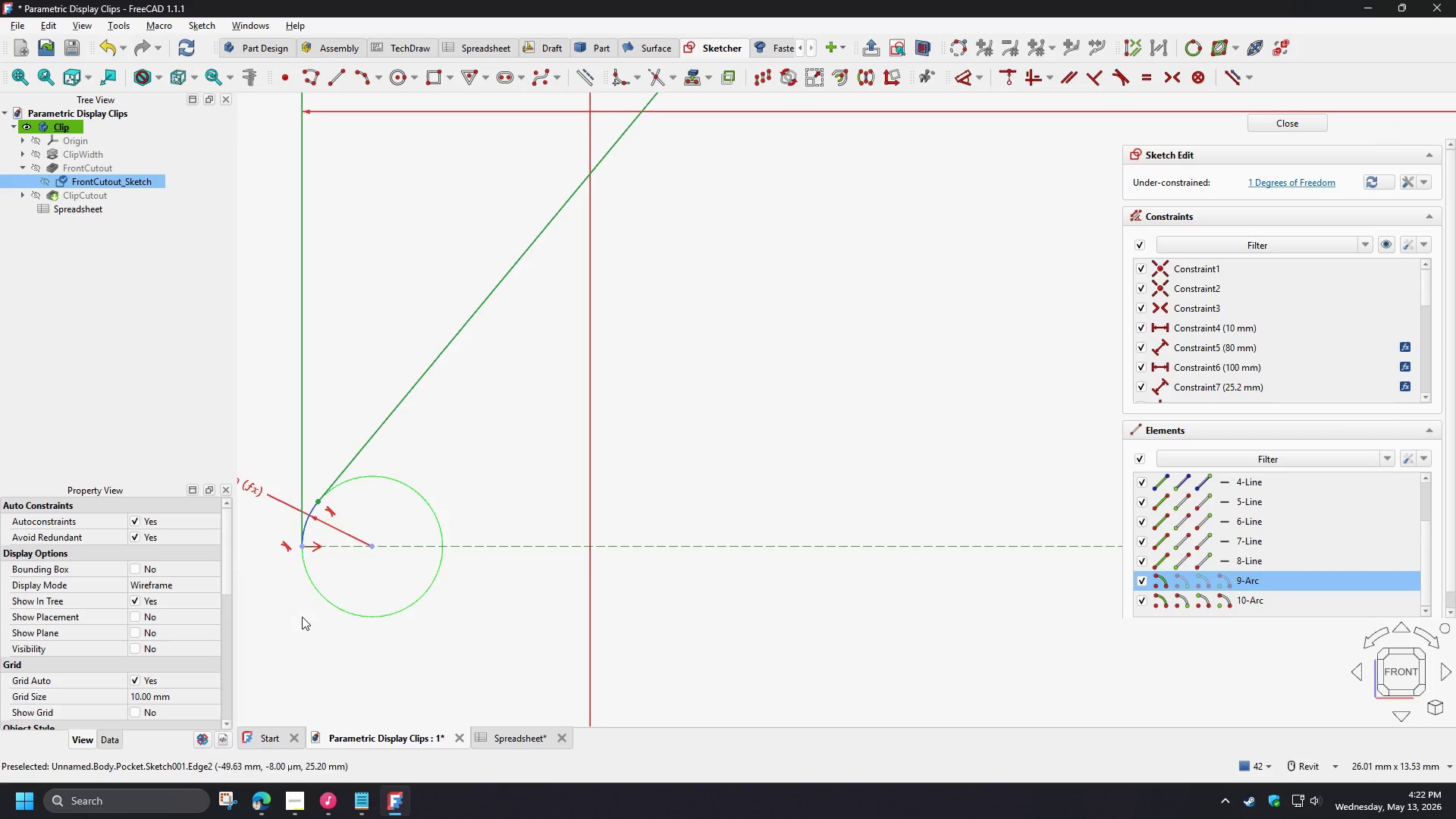 
scroll: coordinate [346, 654], scroll_direction: down, amount: 8.0
 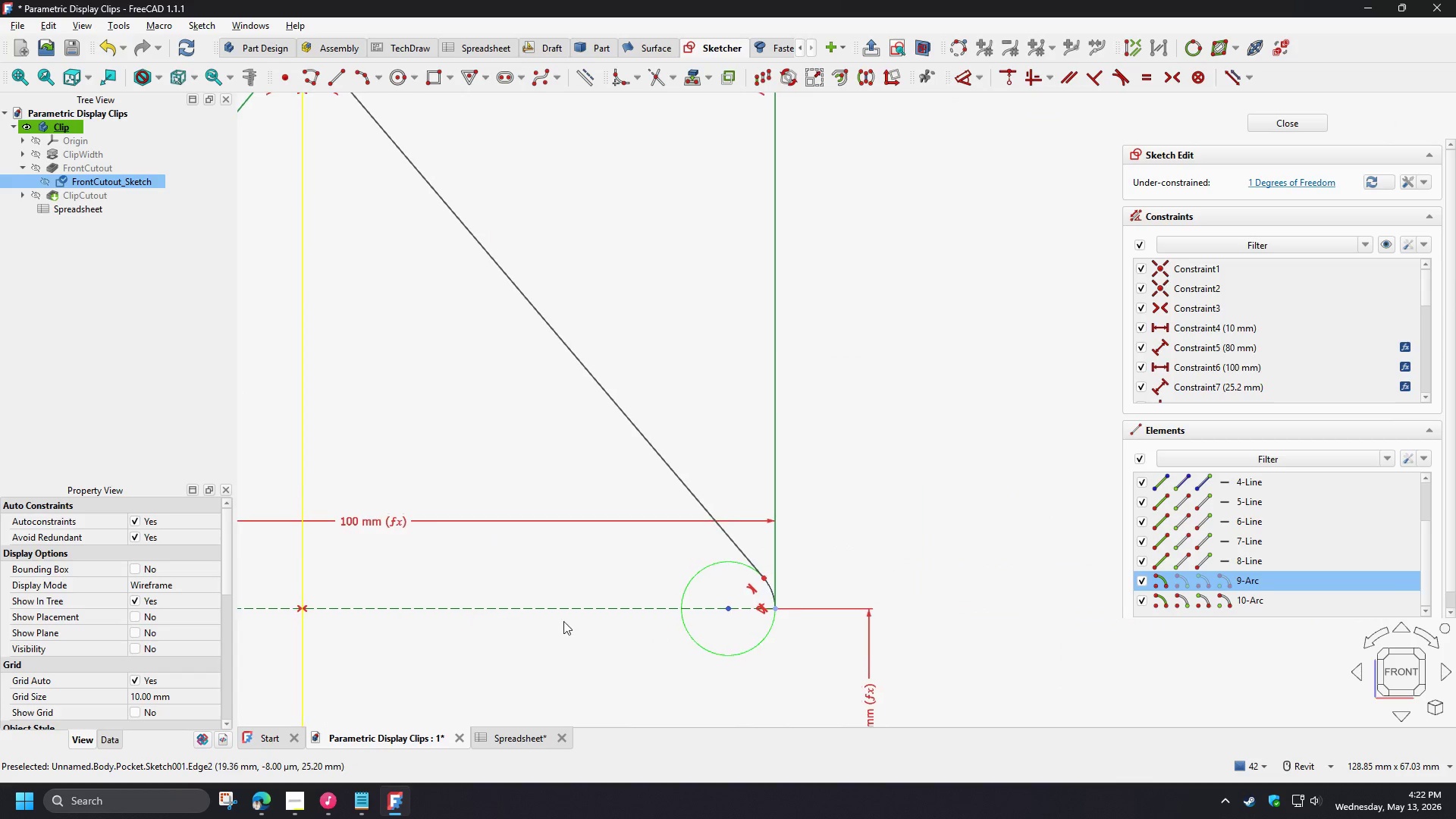 
scroll: coordinate [762, 594], scroll_direction: up, amount: 8.0
 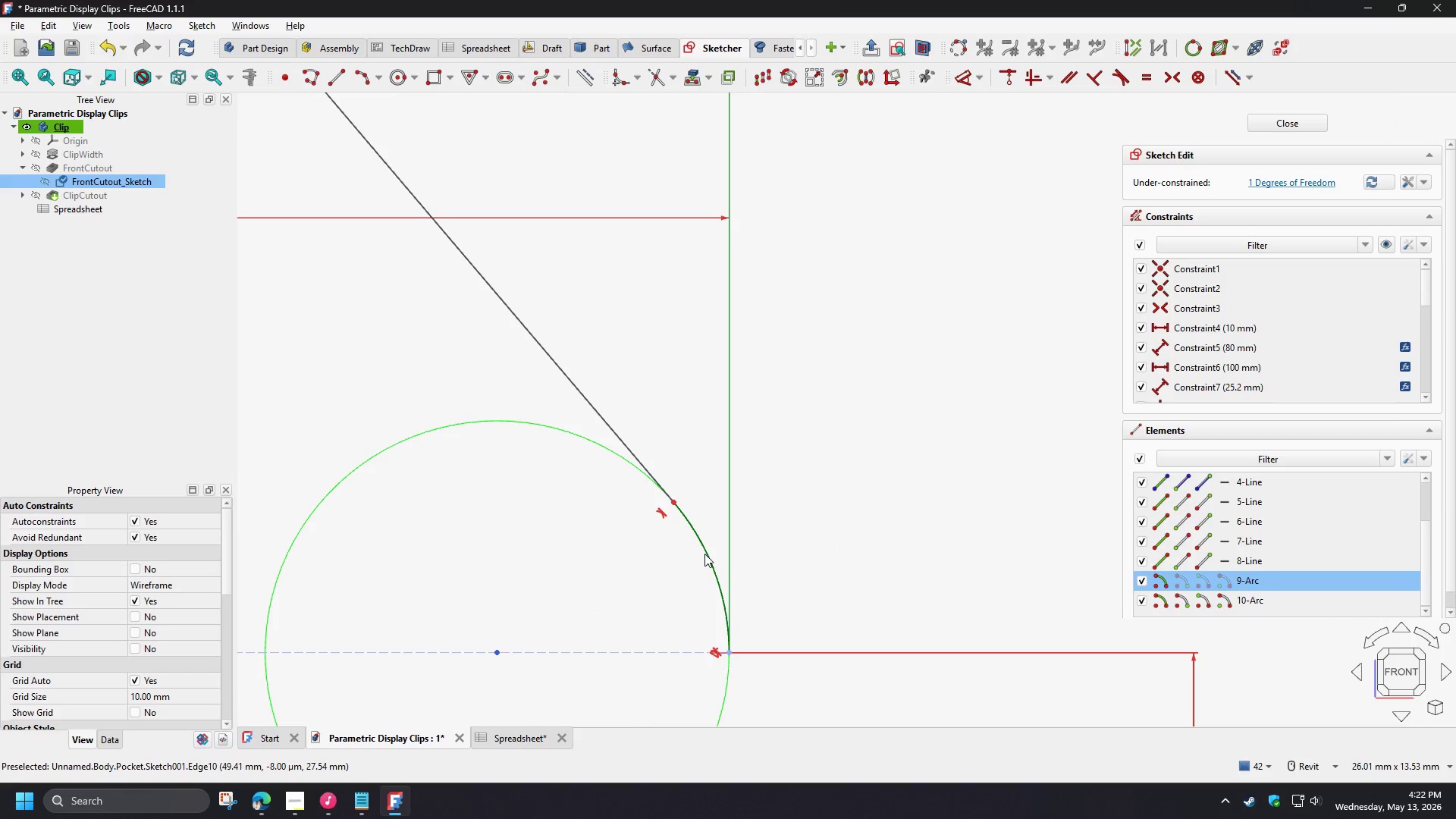 
left_click([704, 554])
 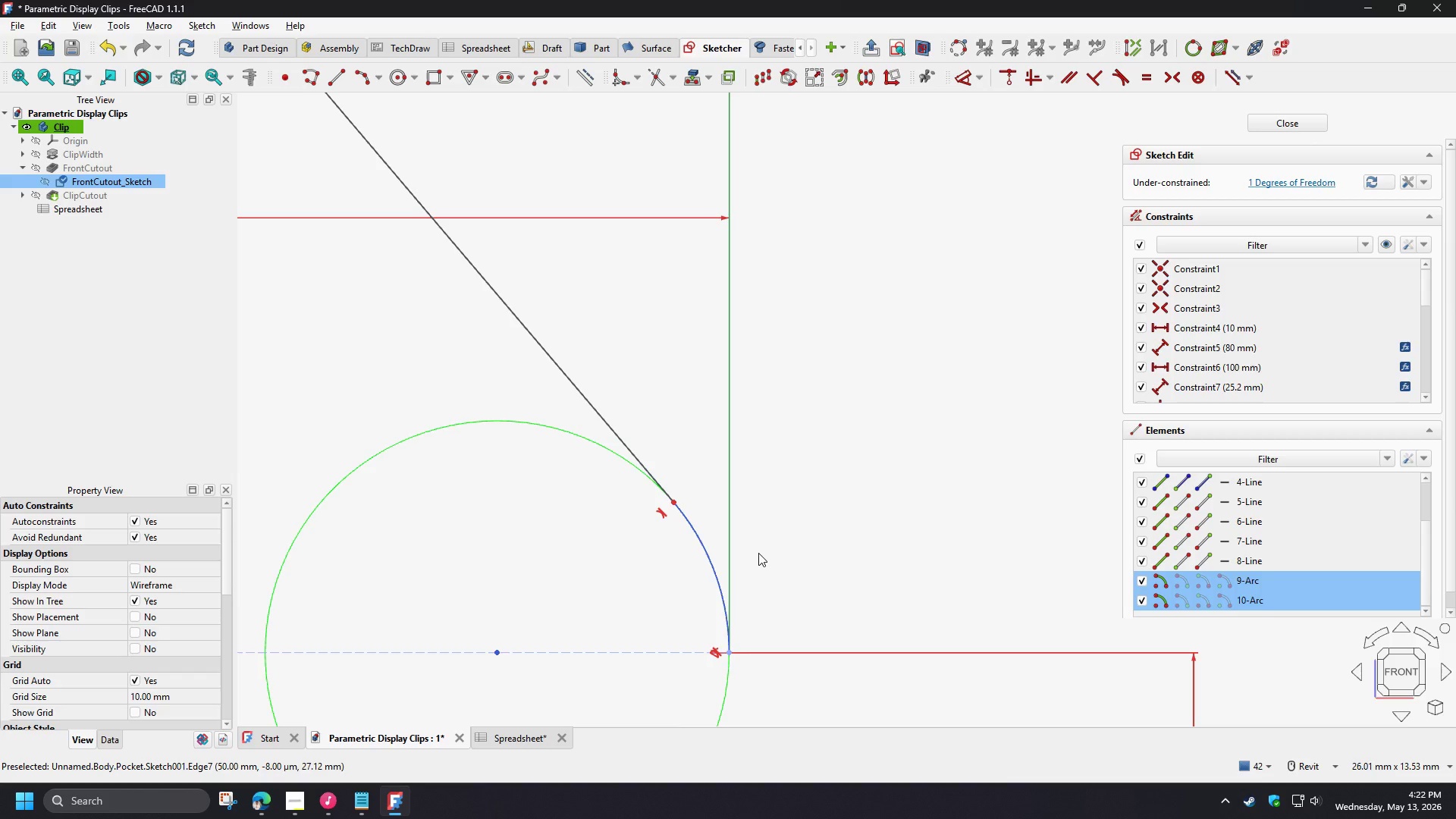 
key(E)
 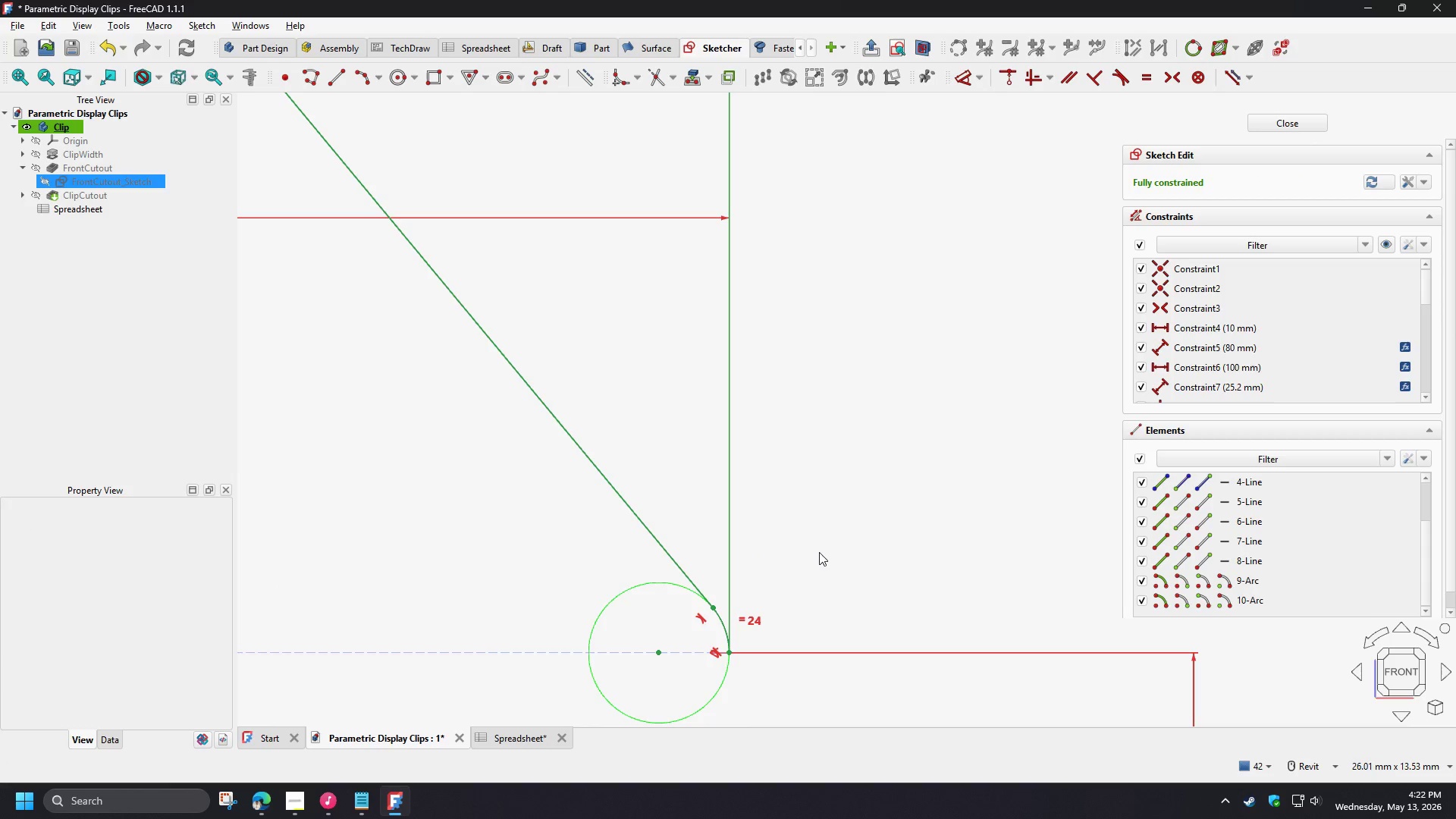 
scroll: coordinate [875, 555], scroll_direction: down, amount: 12.0
 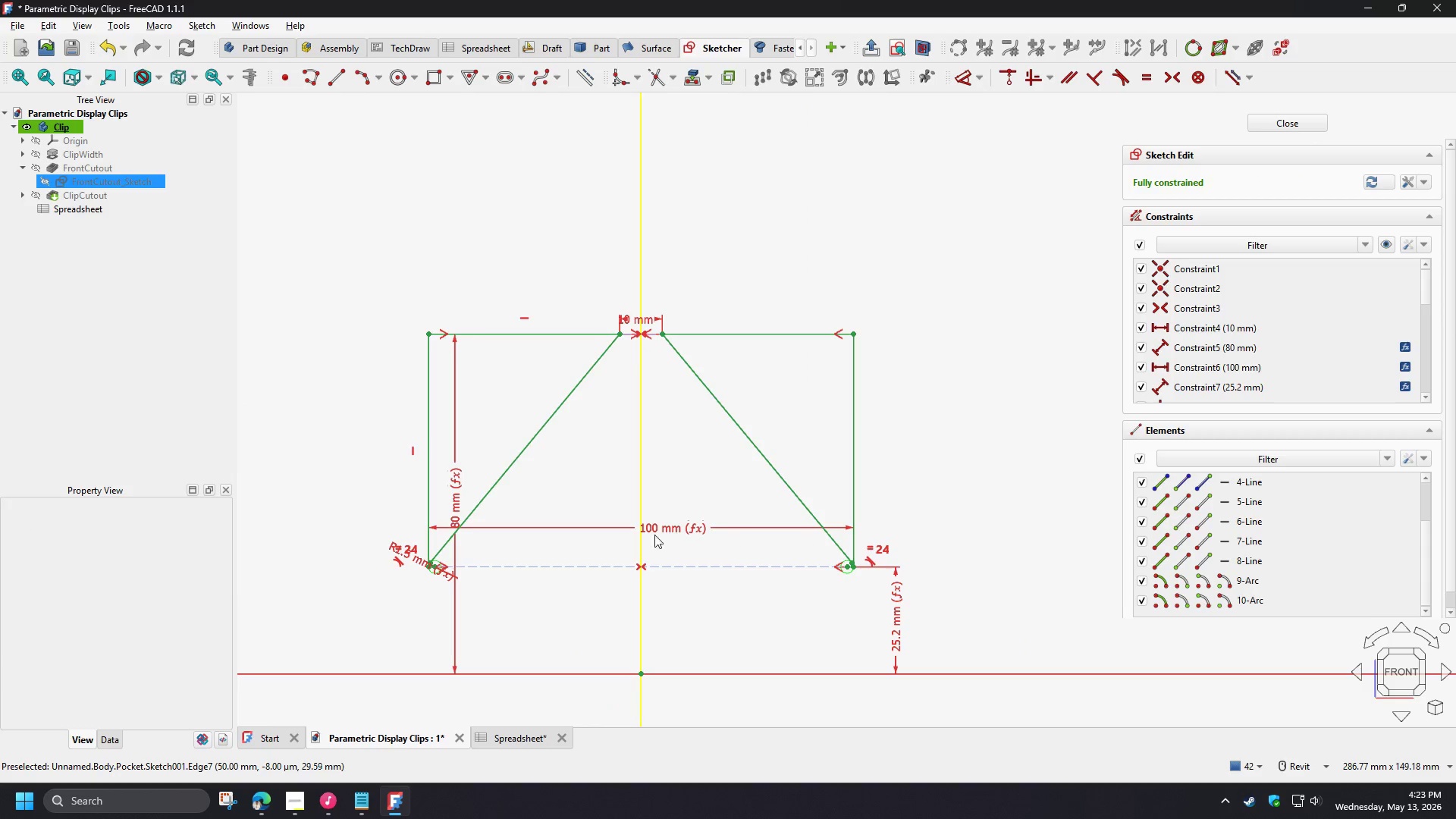 
scroll: coordinate [576, 562], scroll_direction: up, amount: 3.0
 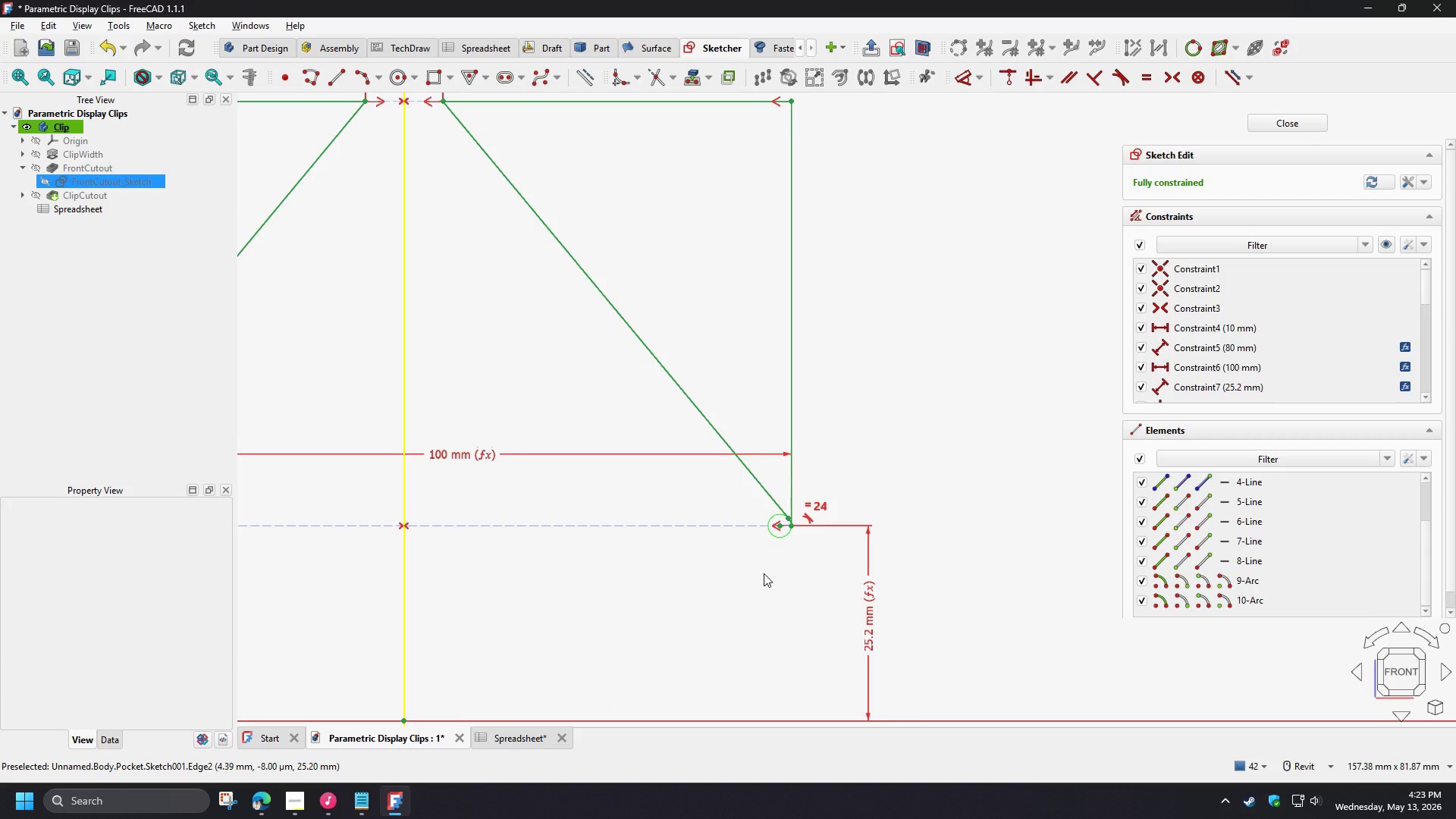 
wait(6.48)
 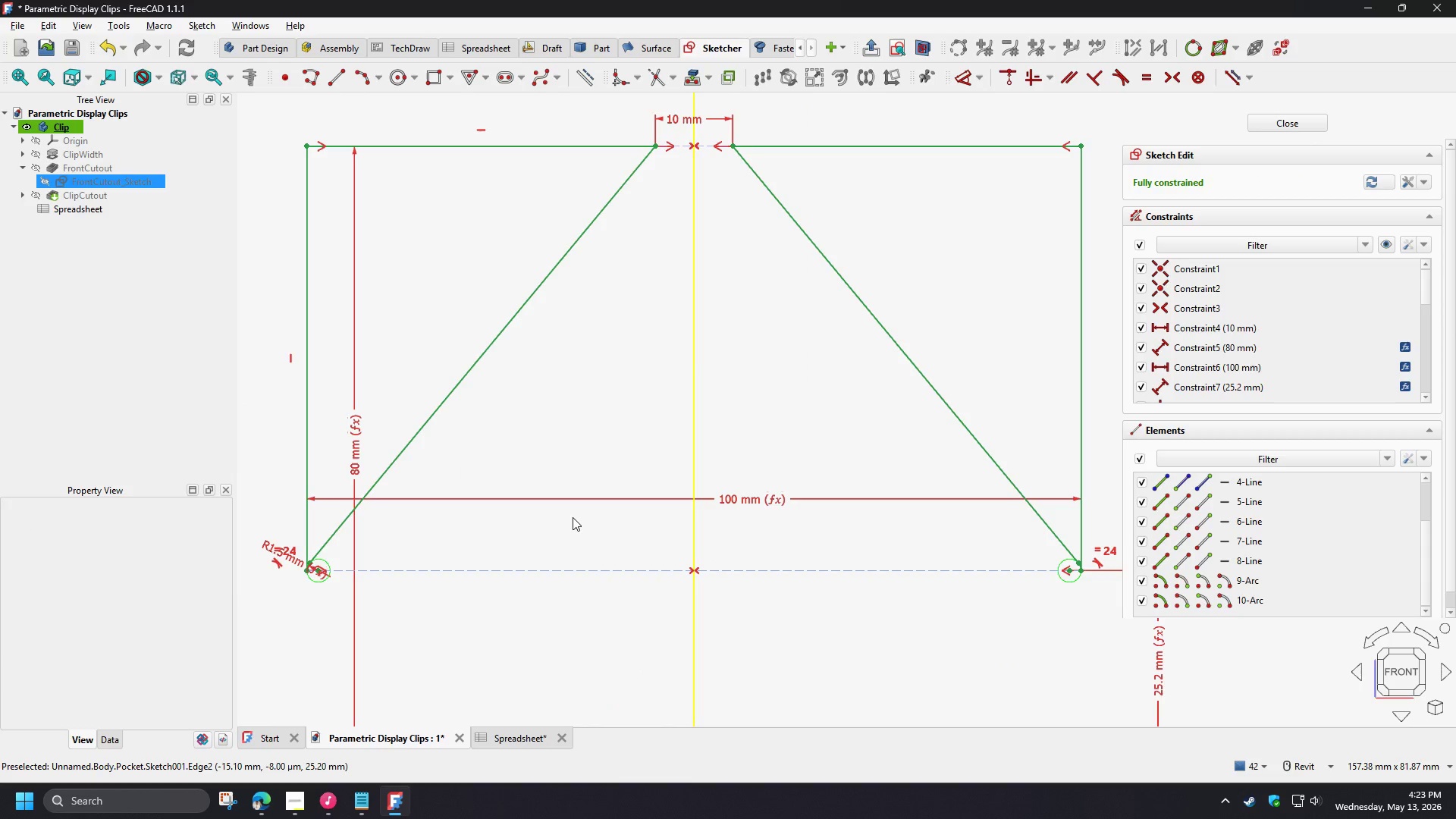 
scroll: coordinate [792, 531], scroll_direction: up, amount: 12.0
 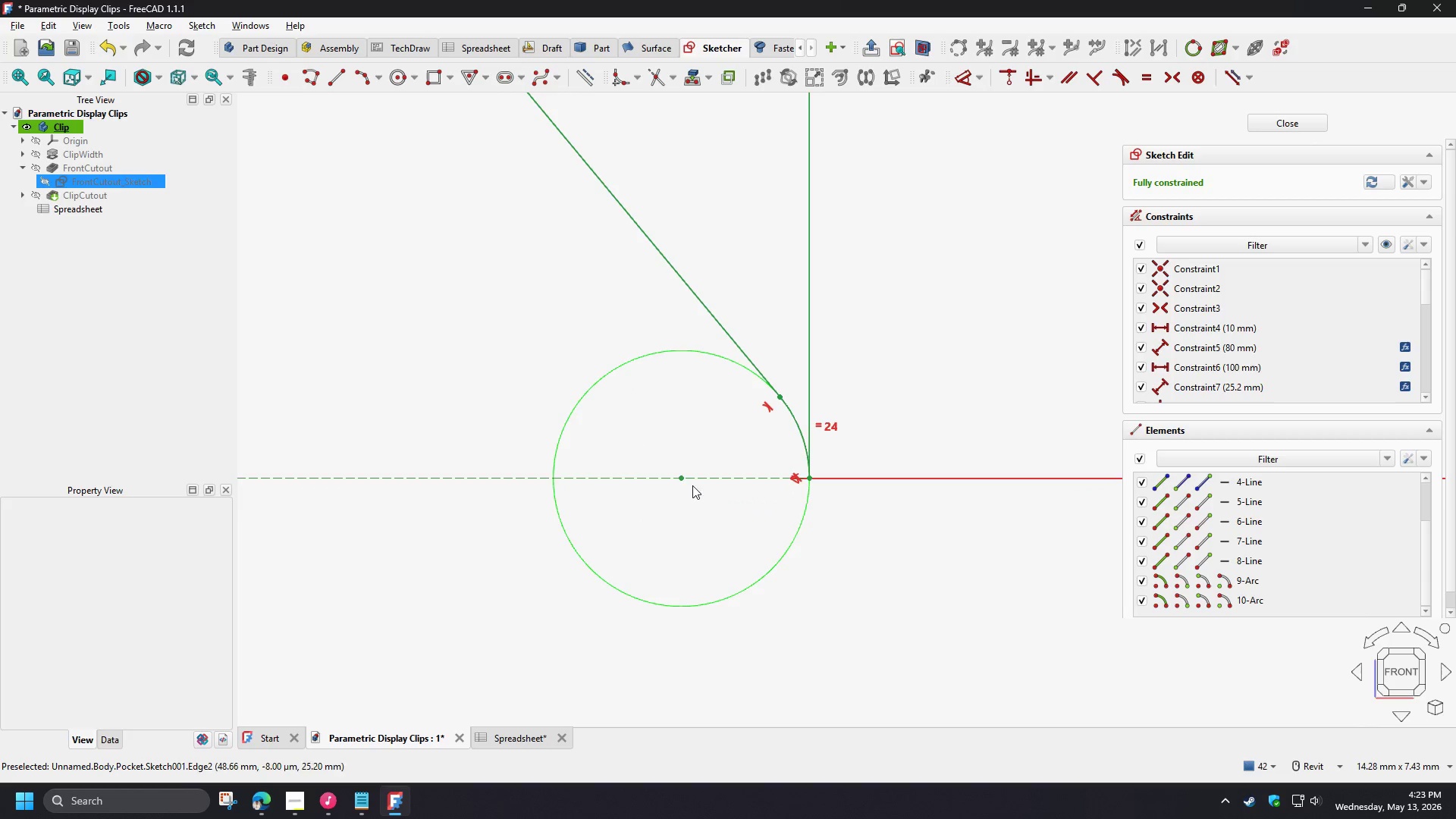 
left_click([682, 479])
 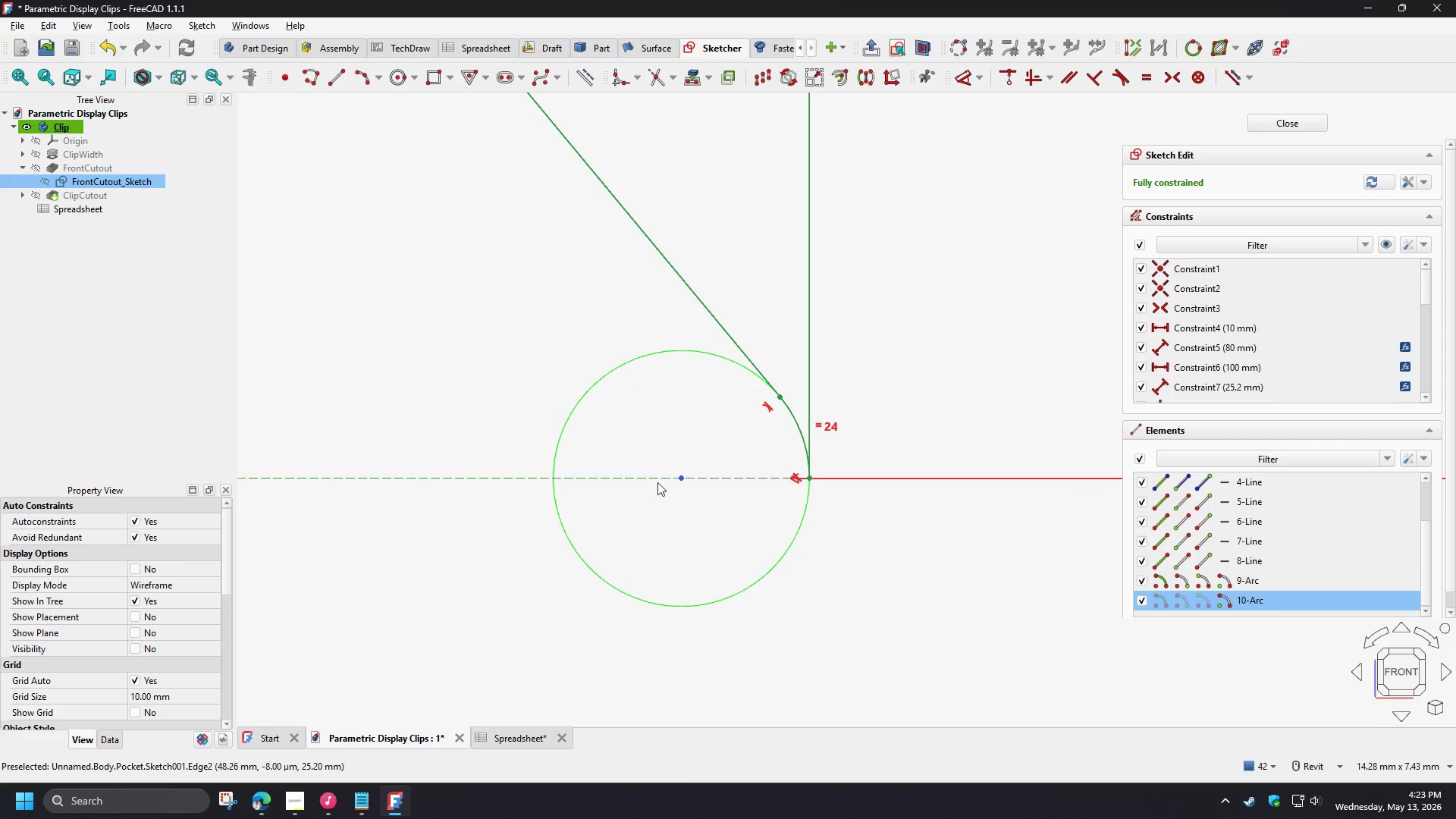 
left_click([655, 480])
 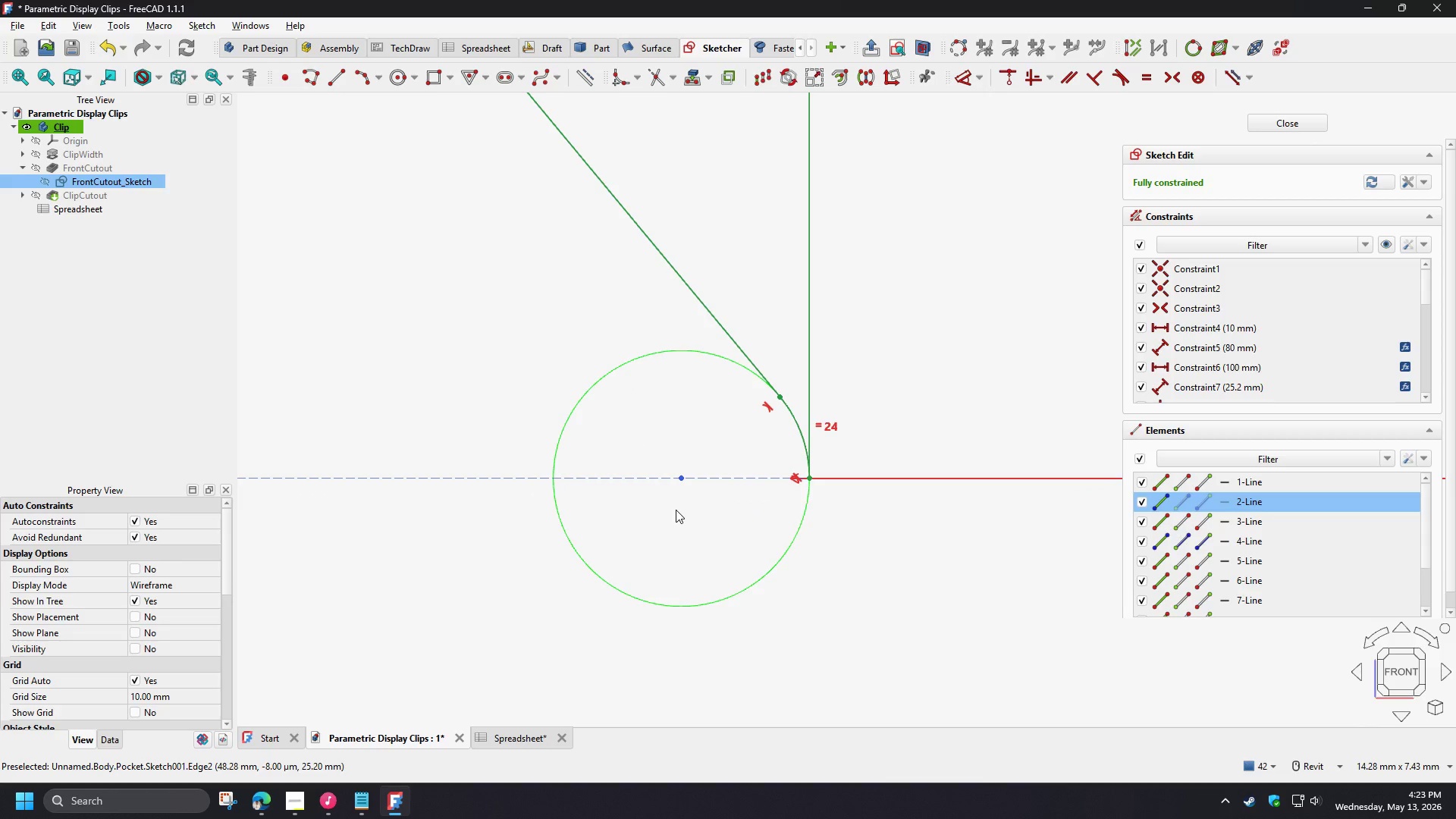 
key(C)
 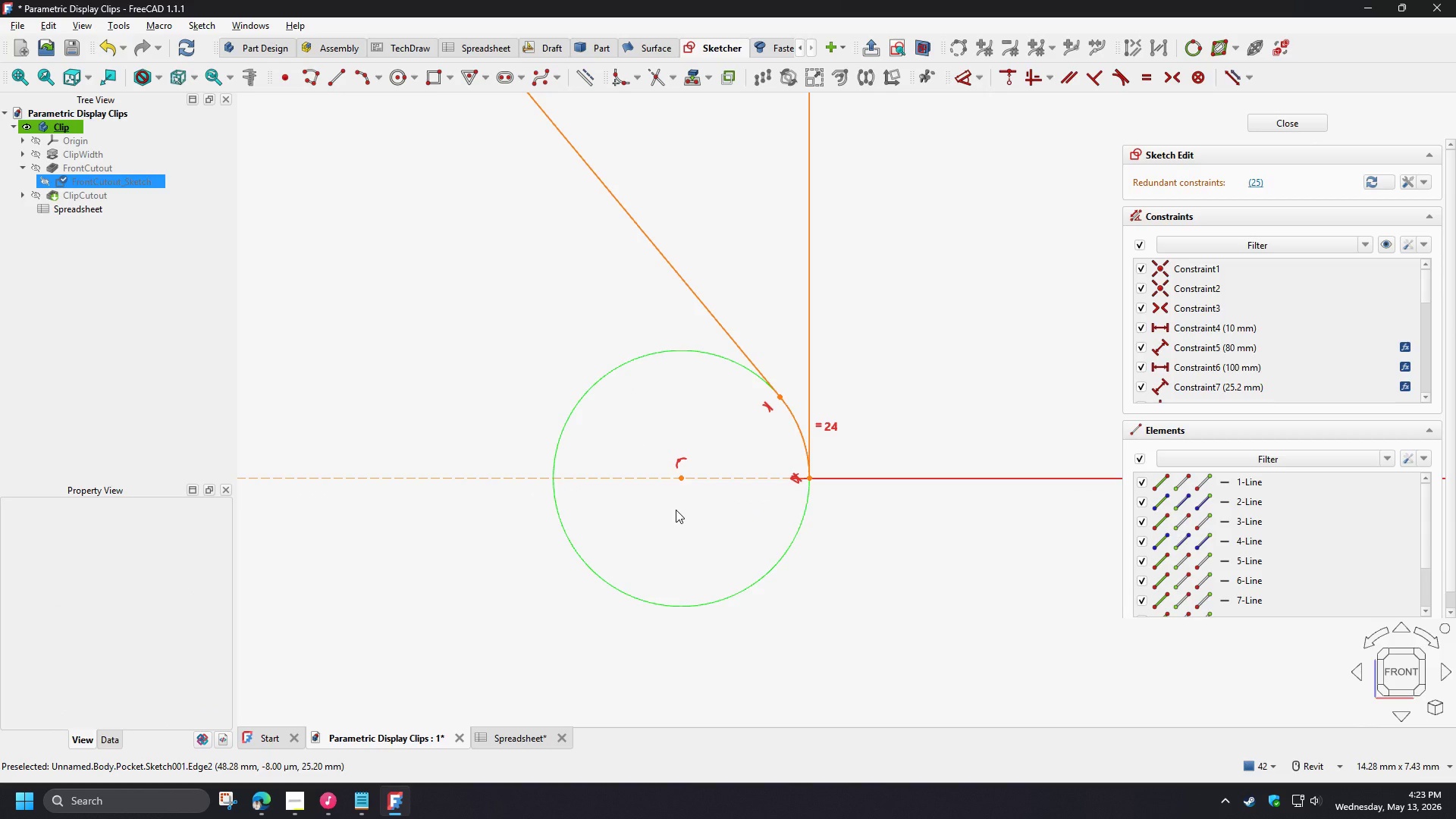 
key(Control+Z)
 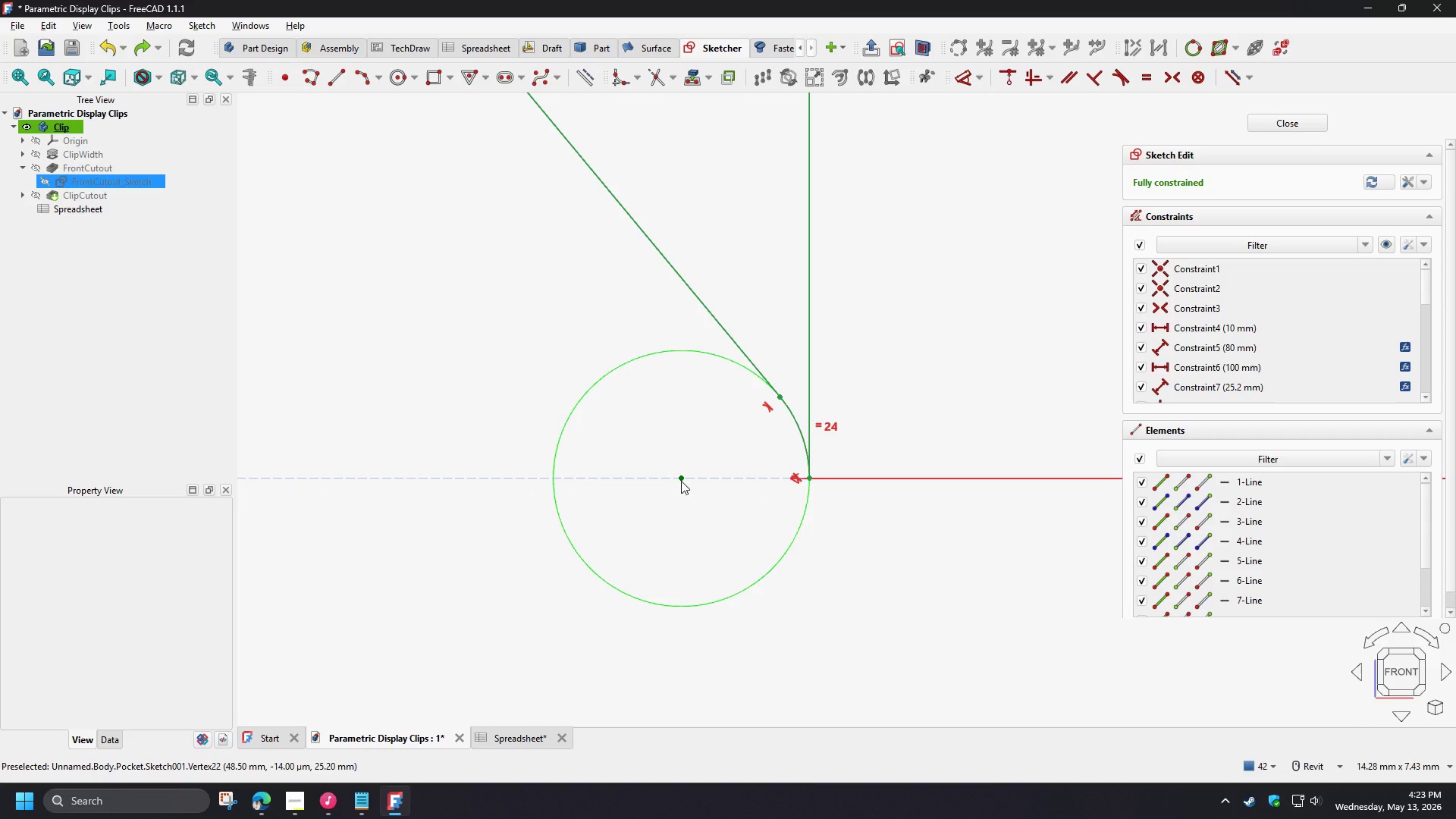 
left_click([681, 479])
 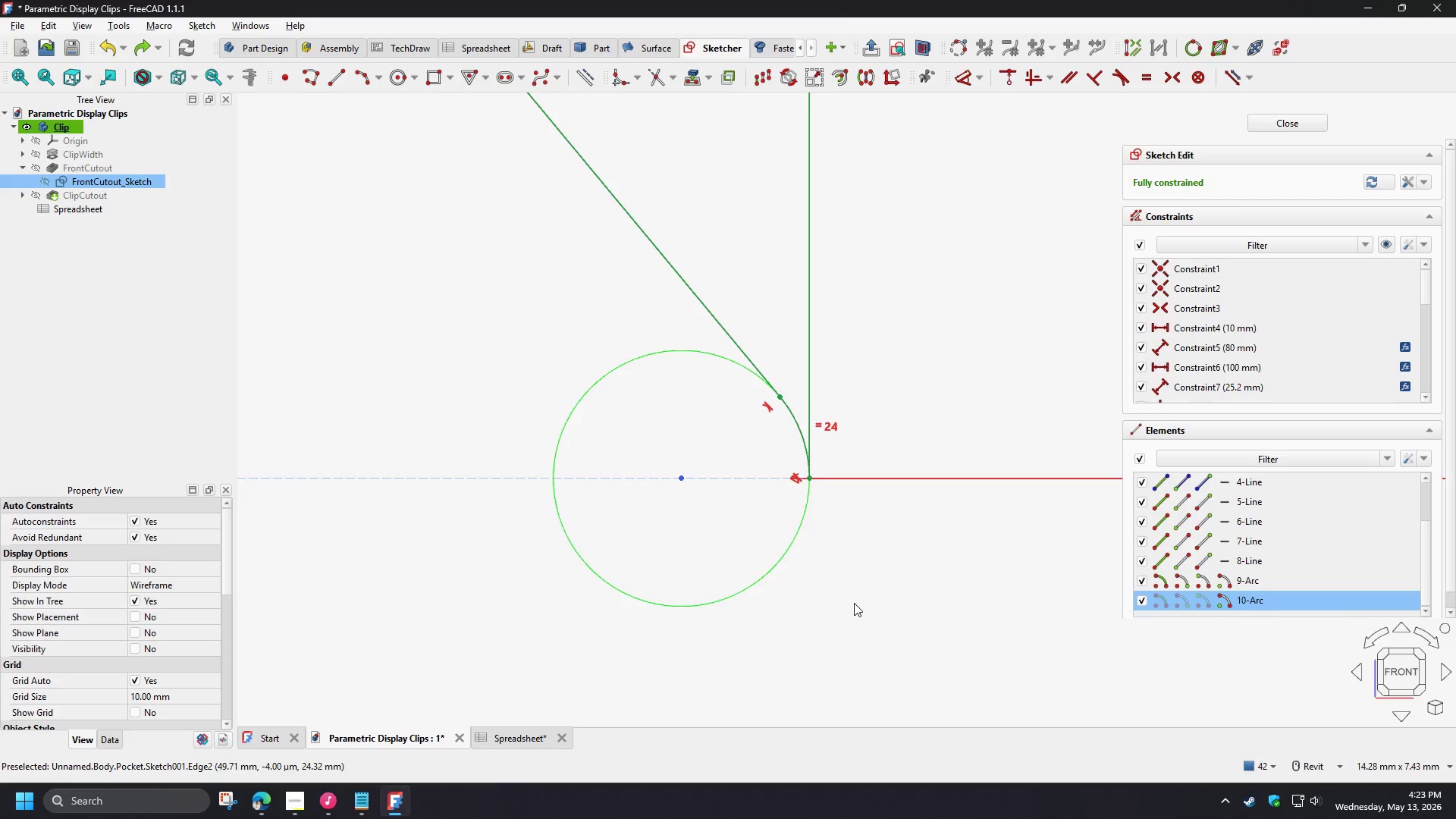 
scroll: coordinate [932, 617], scroll_direction: down, amount: 15.0
 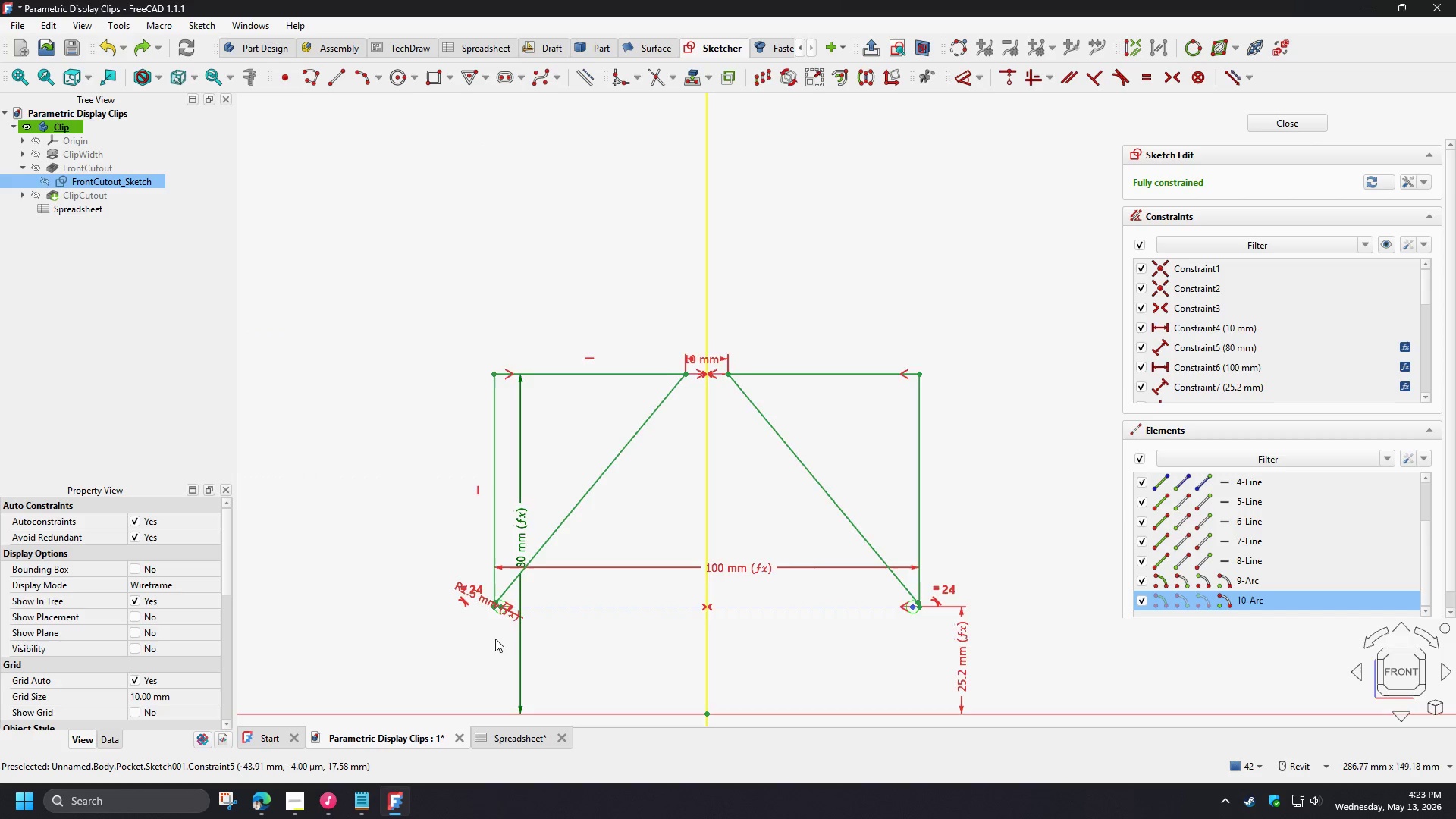 
scroll: coordinate [500, 589], scroll_direction: up, amount: 13.0
 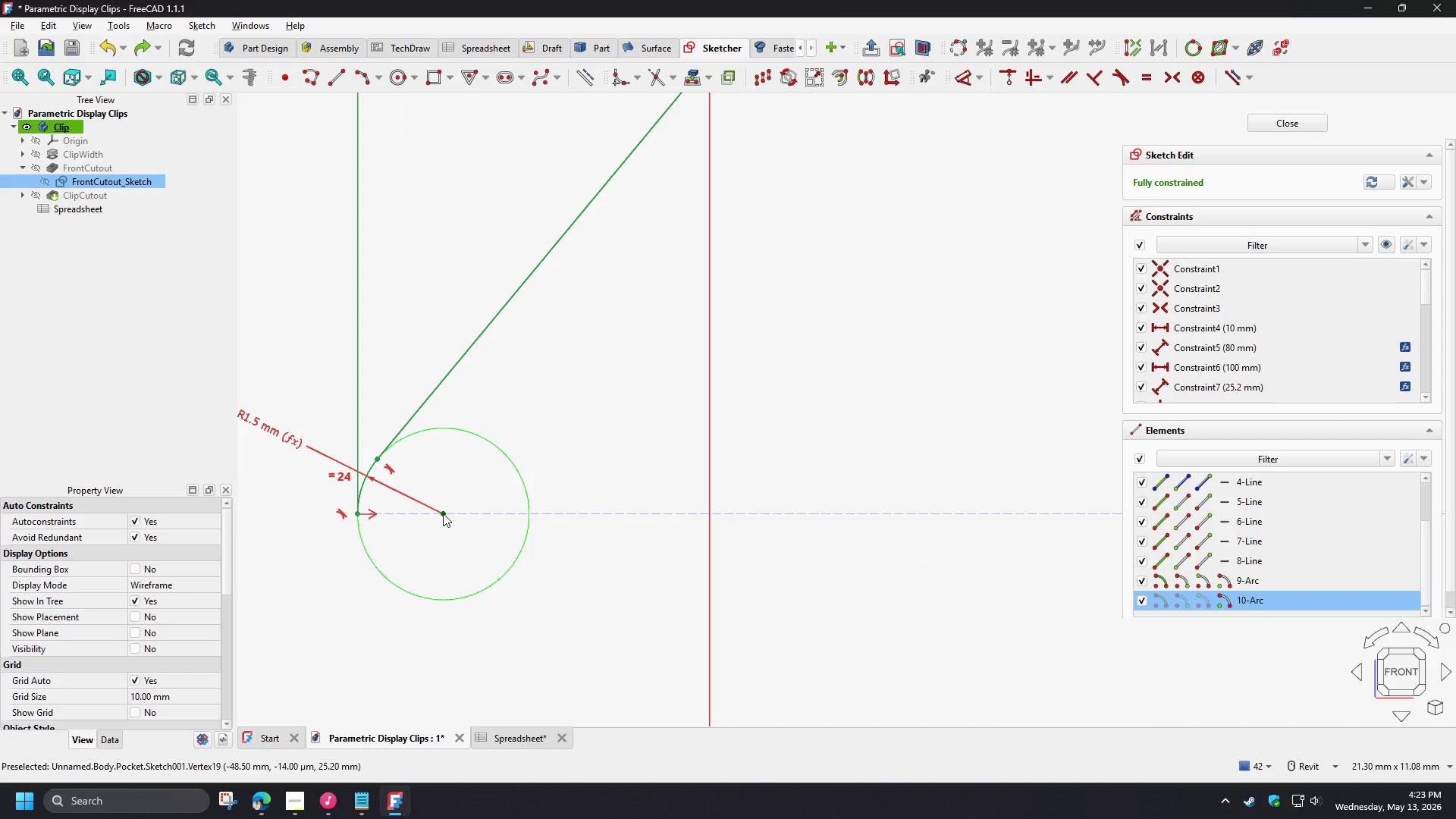 
left_click([443, 513])
 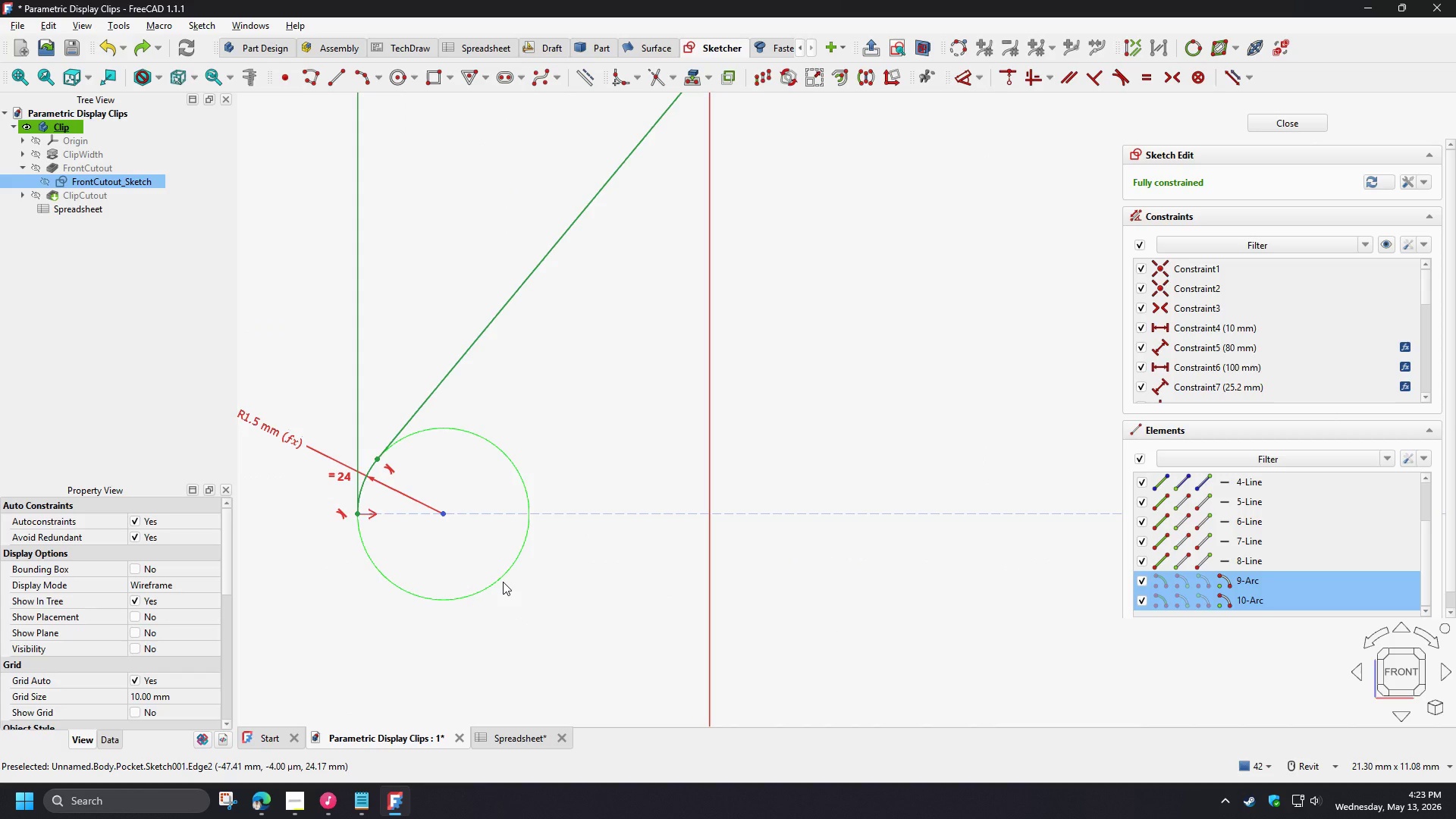 
wait(5.45)
 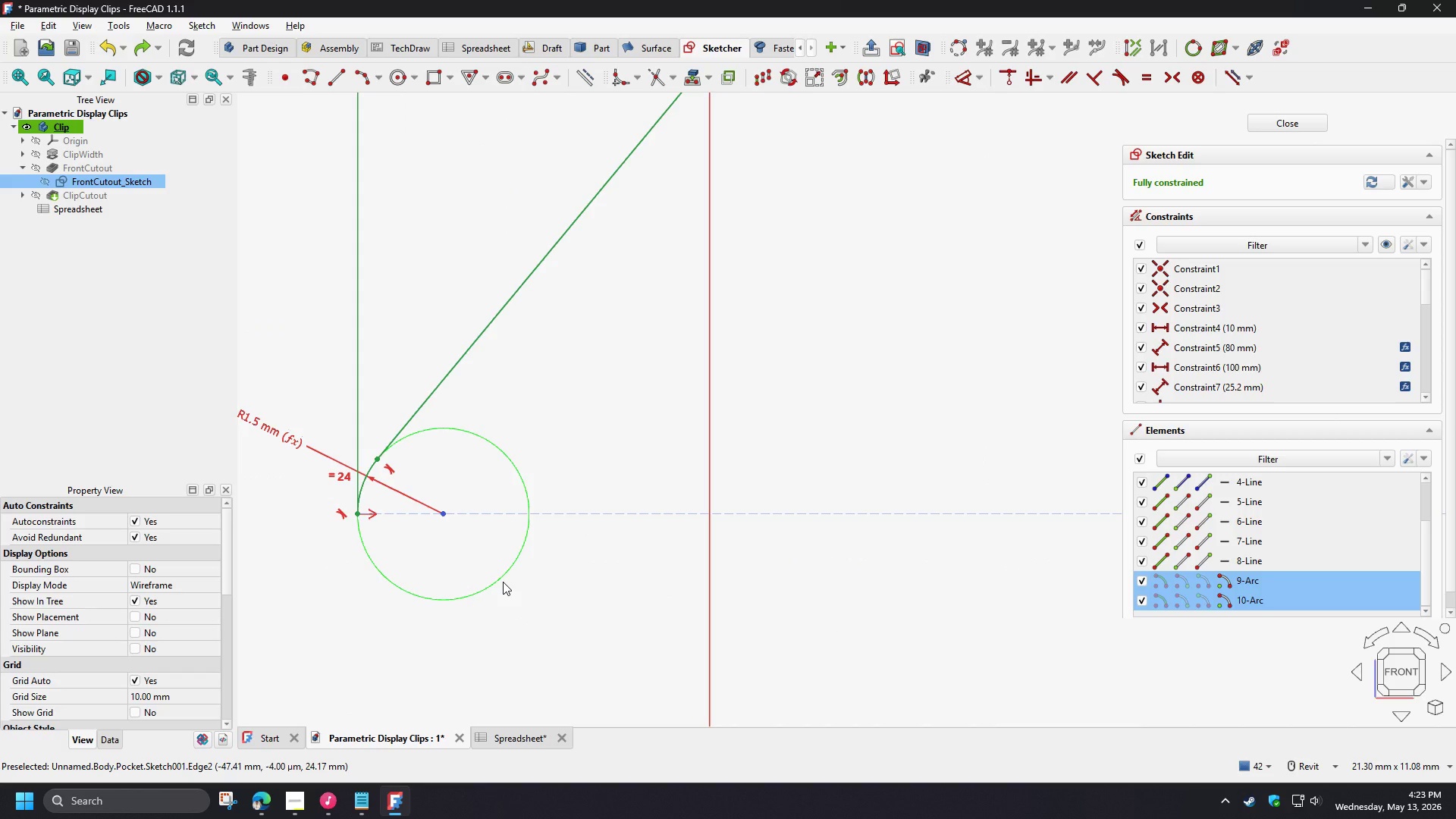 
scroll: coordinate [681, 477], scroll_direction: down, amount: 11.0
 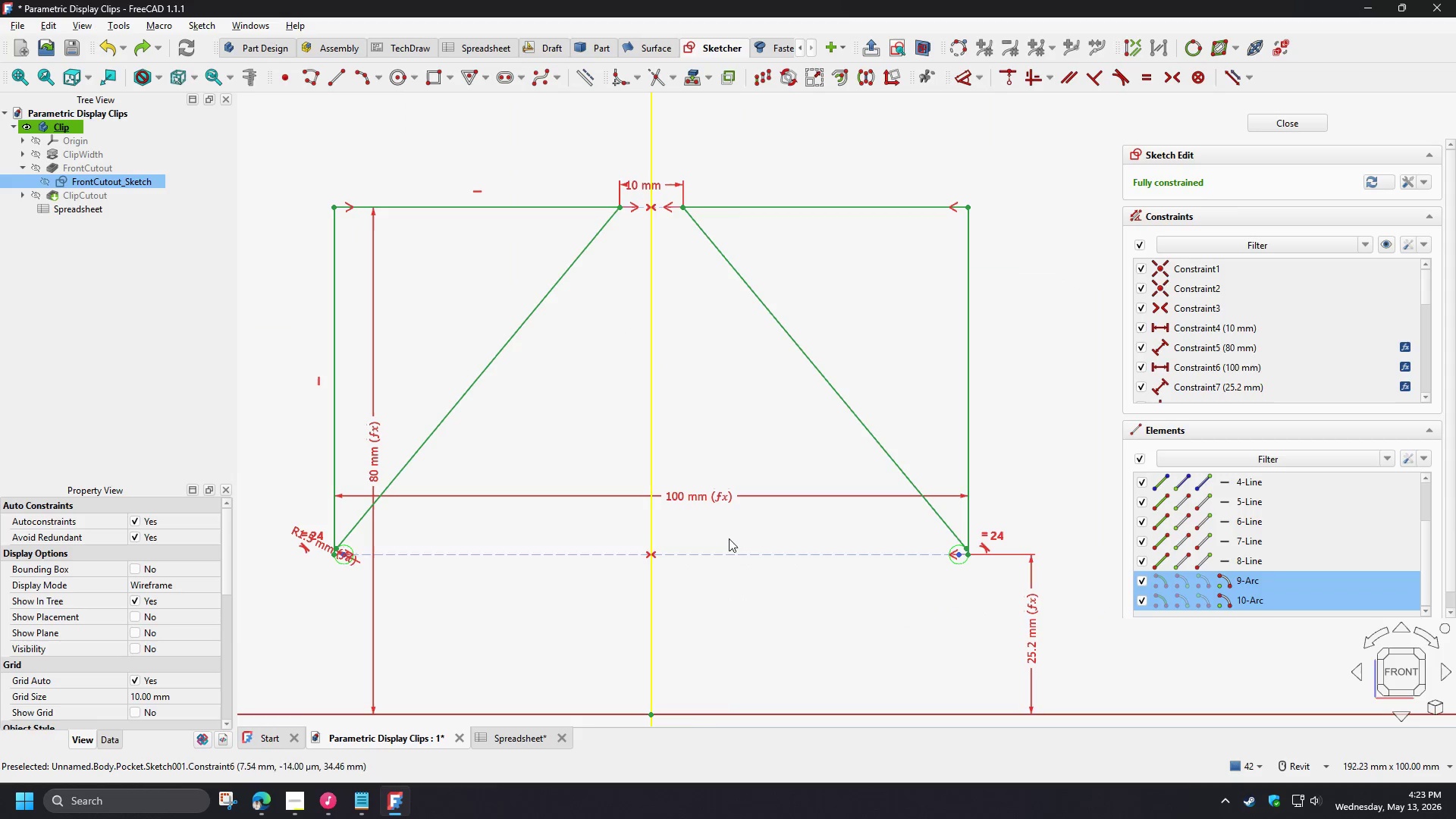 
scroll: coordinate [737, 545], scroll_direction: up, amount: 1.0
 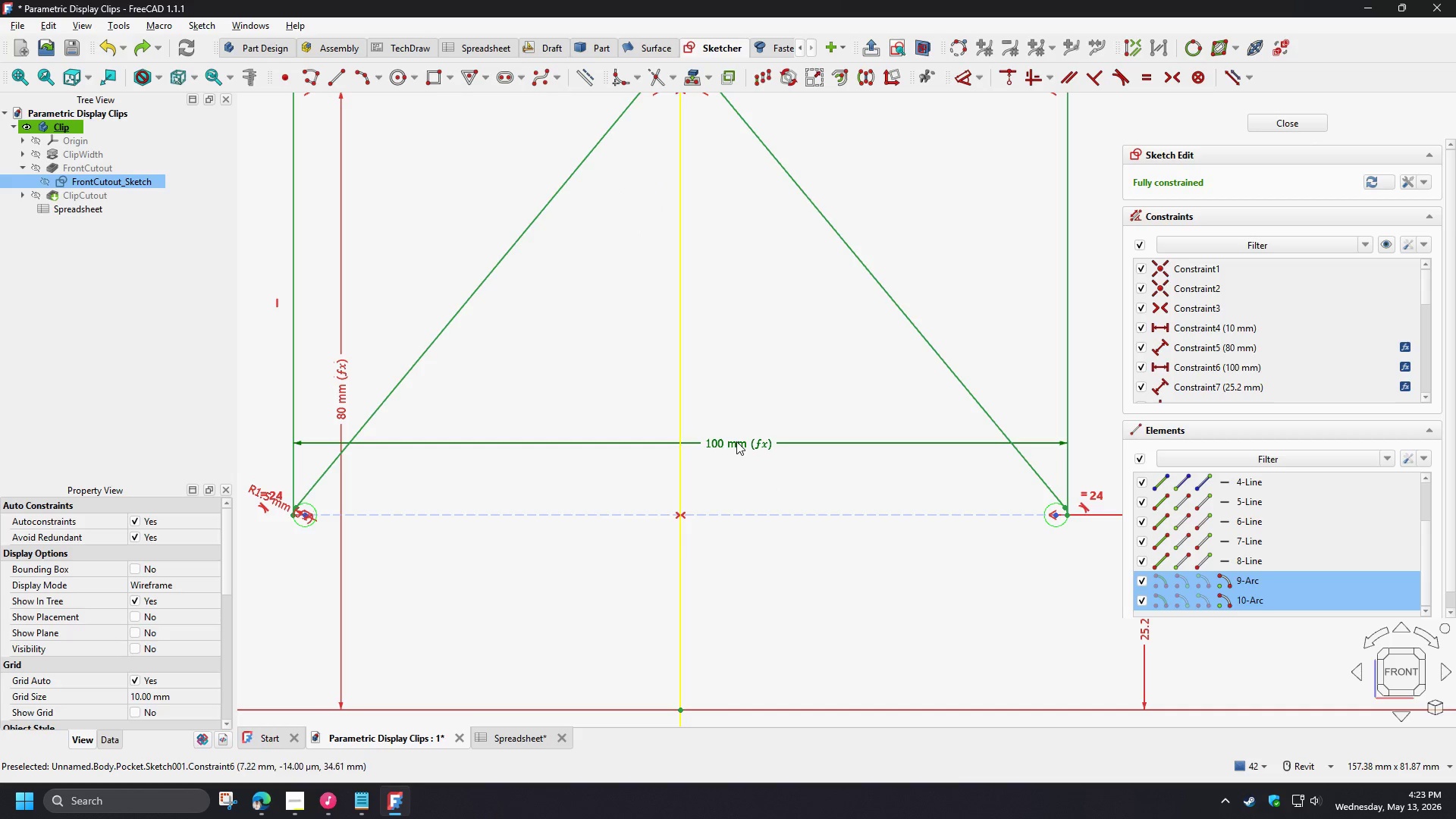 
double_click([736, 441])
 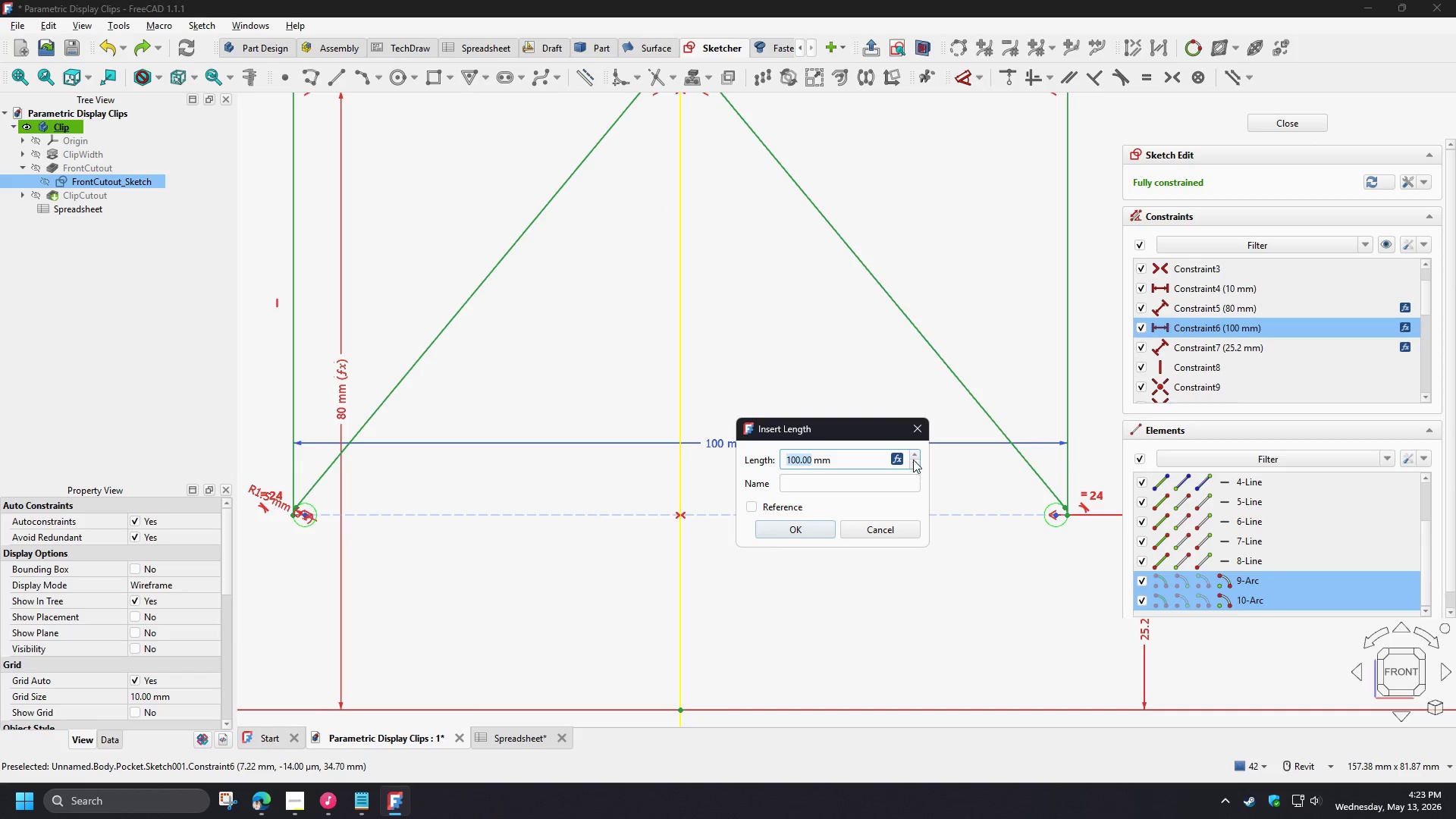 
left_click([895, 462])
 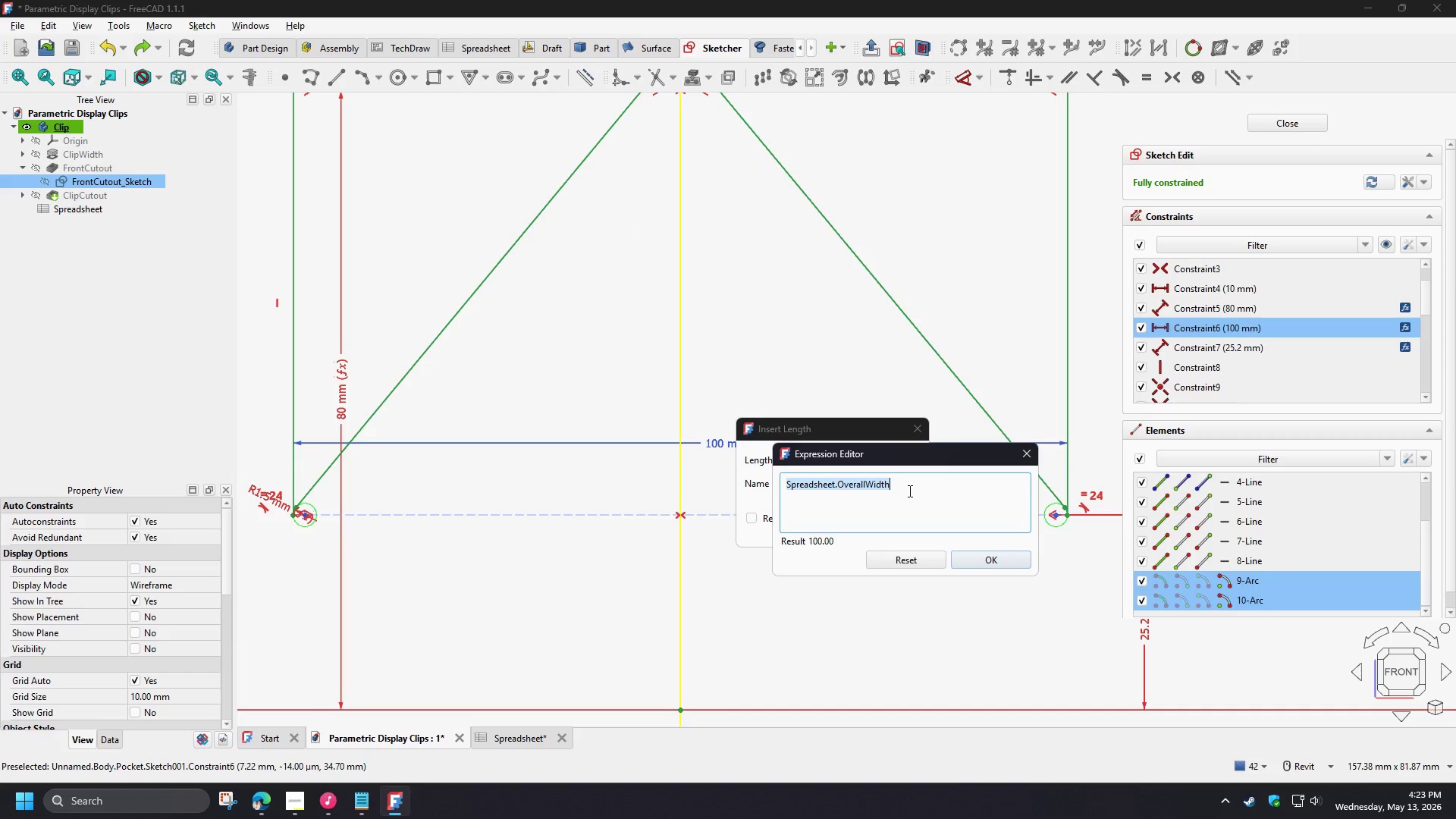 
key(Control+C)
 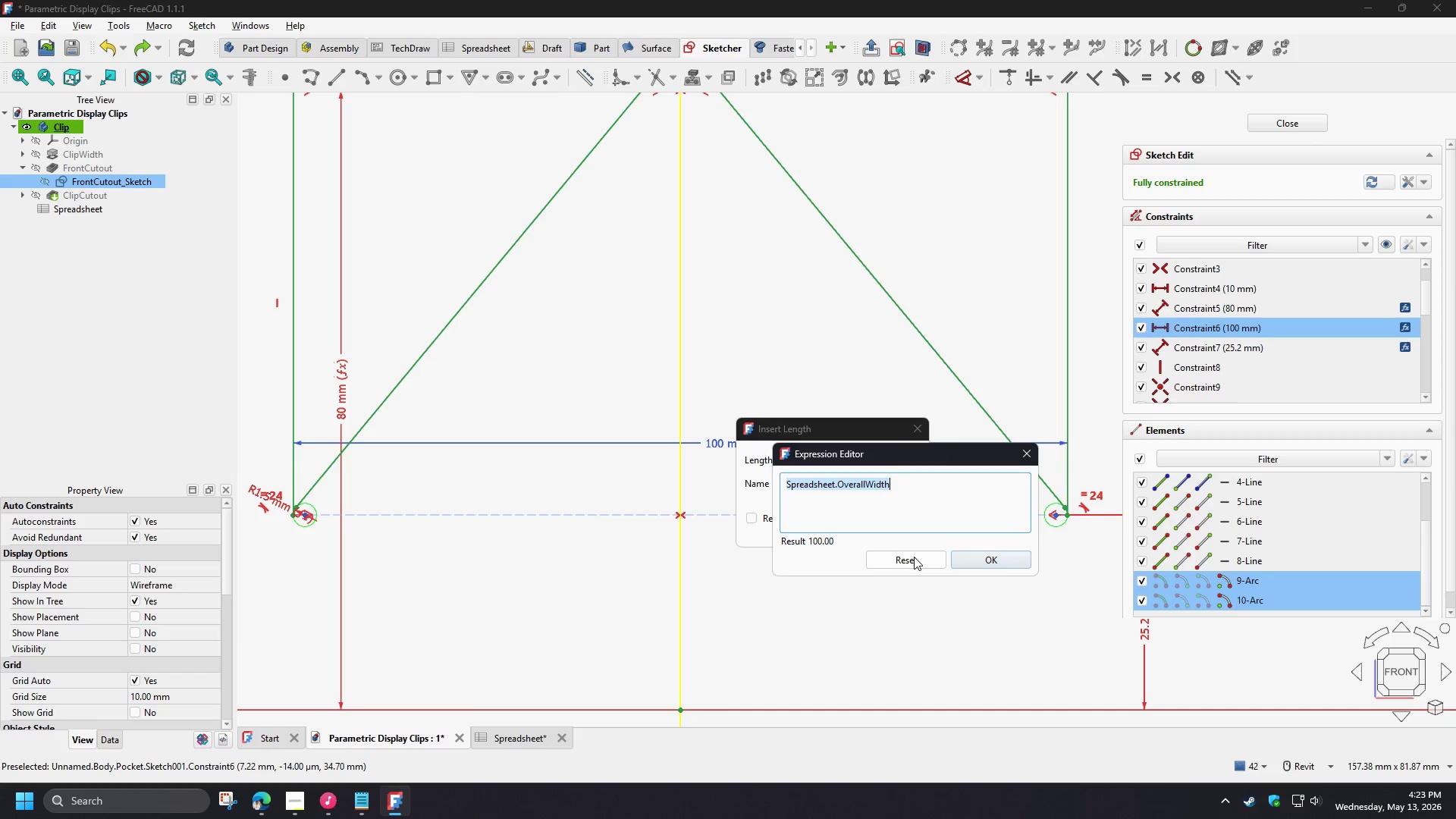 
left_click([914, 557])
 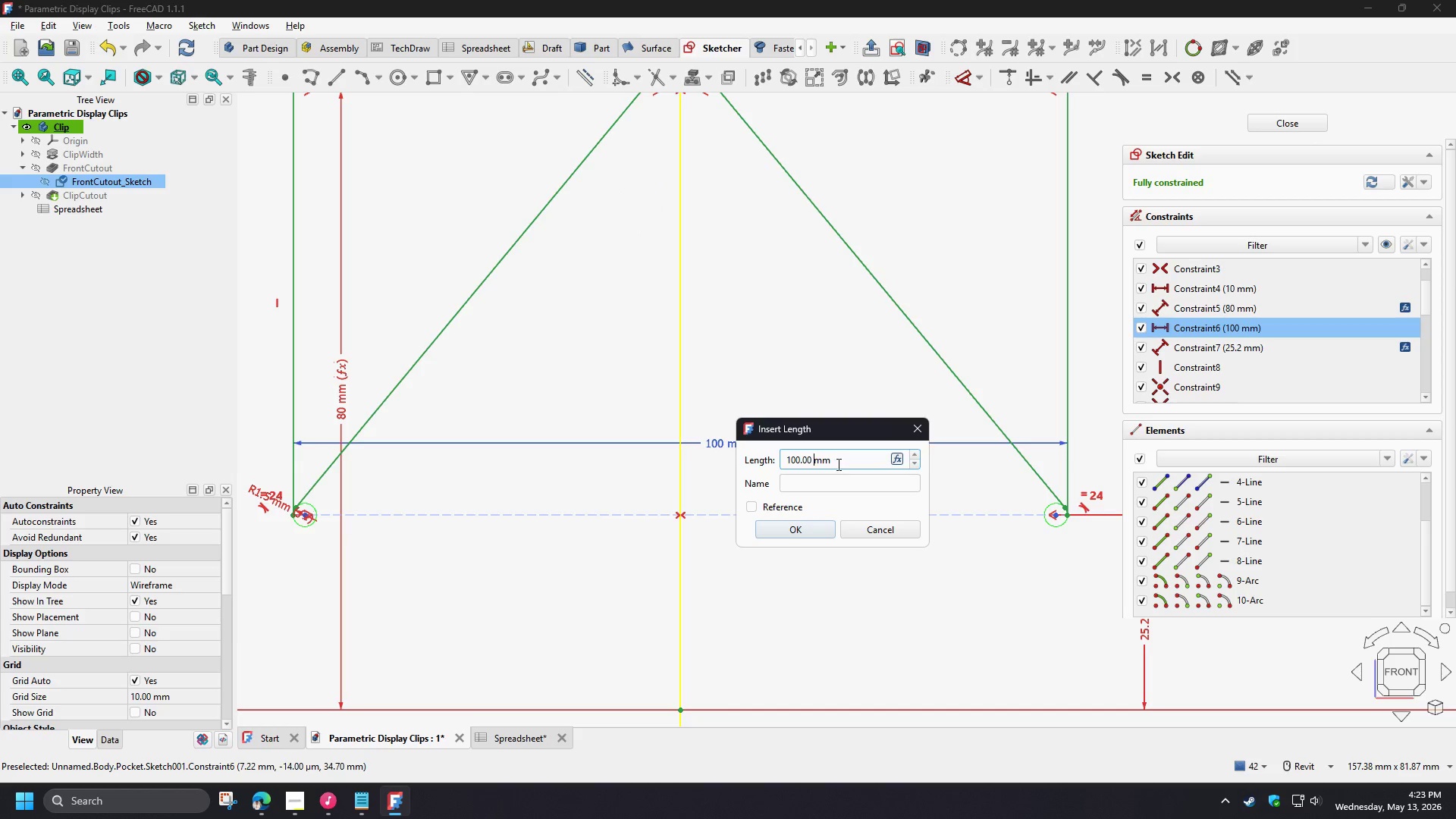 
left_click_drag(start_coordinate=[838, 463], to_coordinate=[706, 457])
 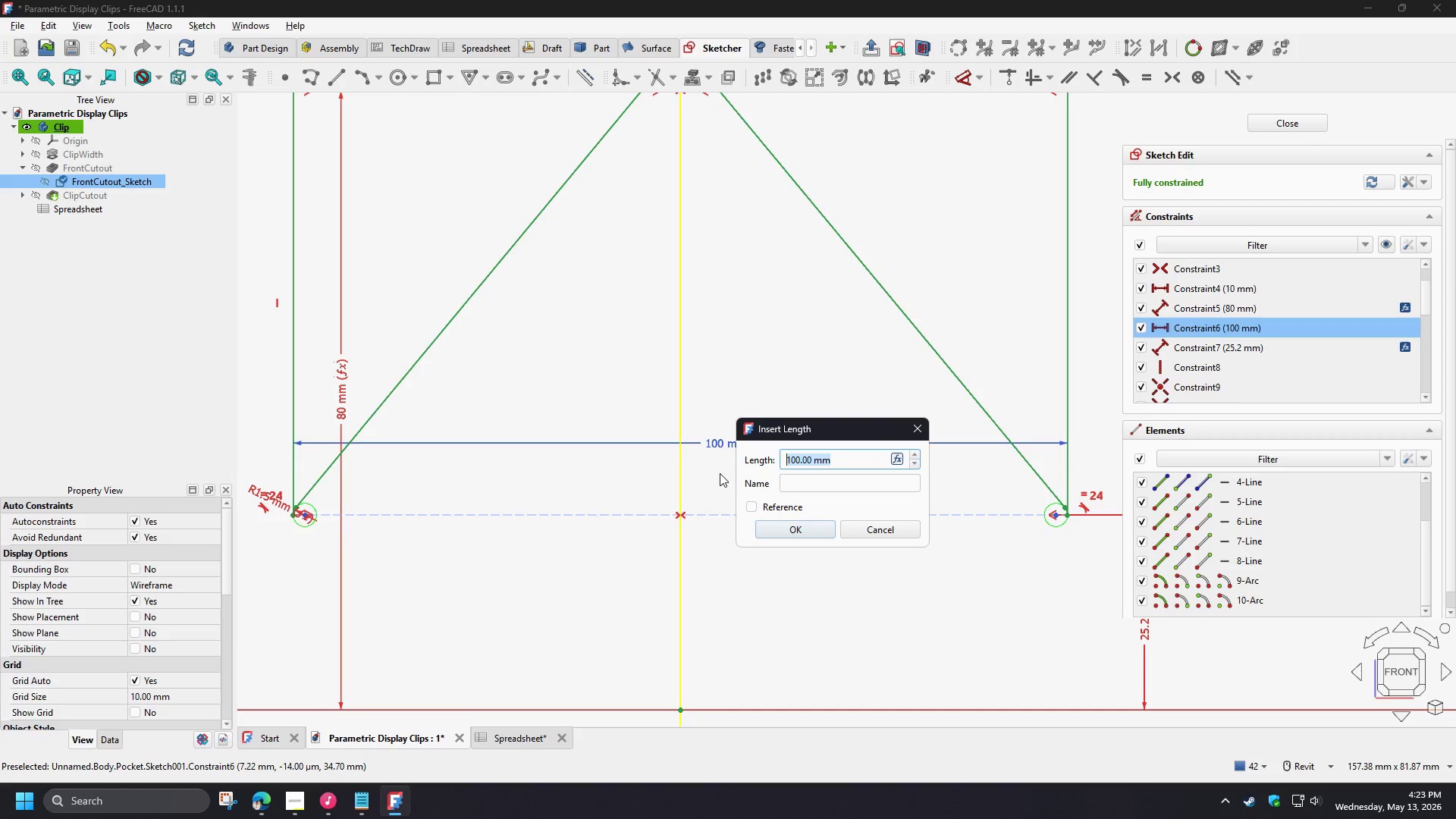 
key(Numpad1)
 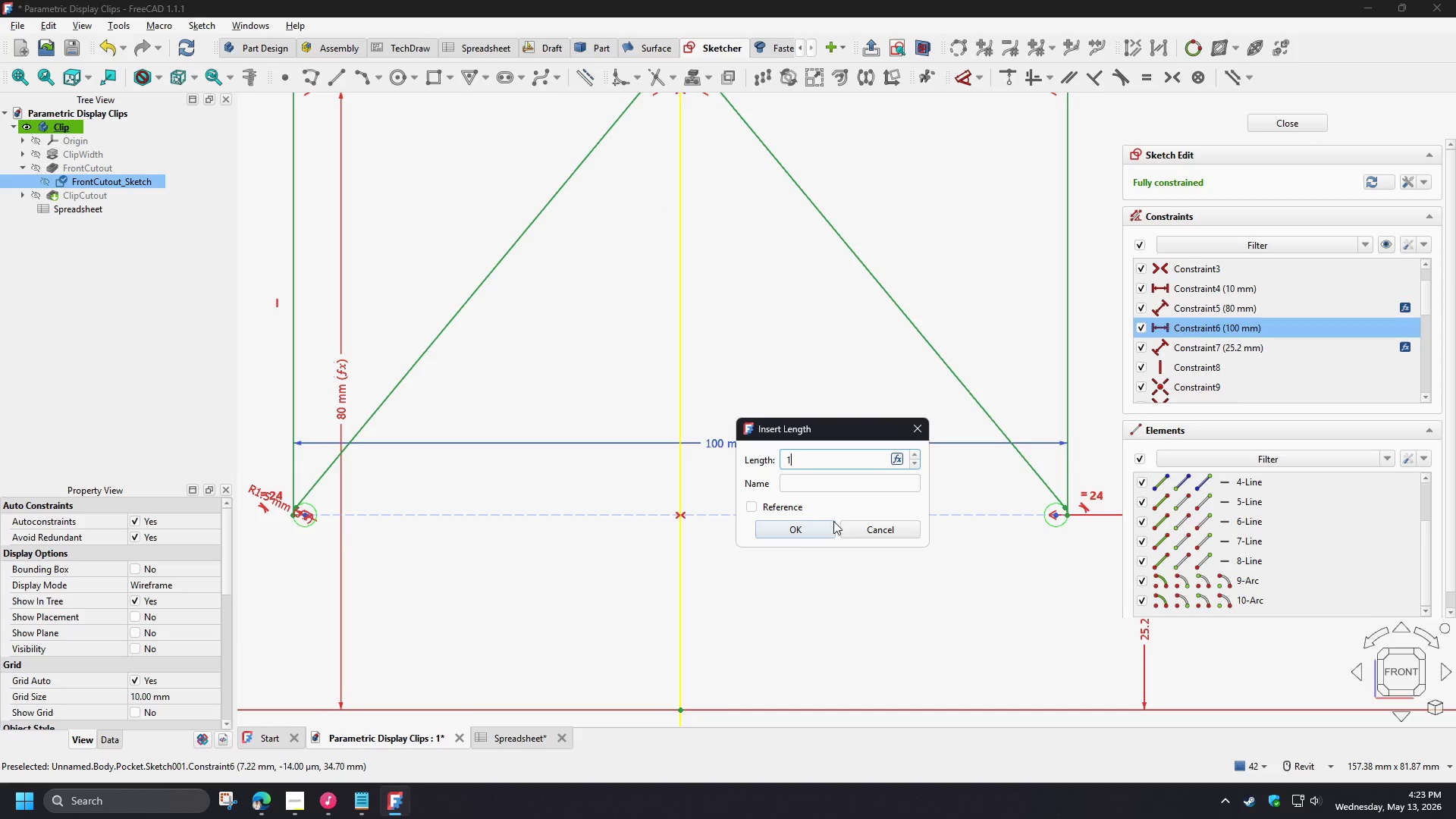 
key(Numpad5)
 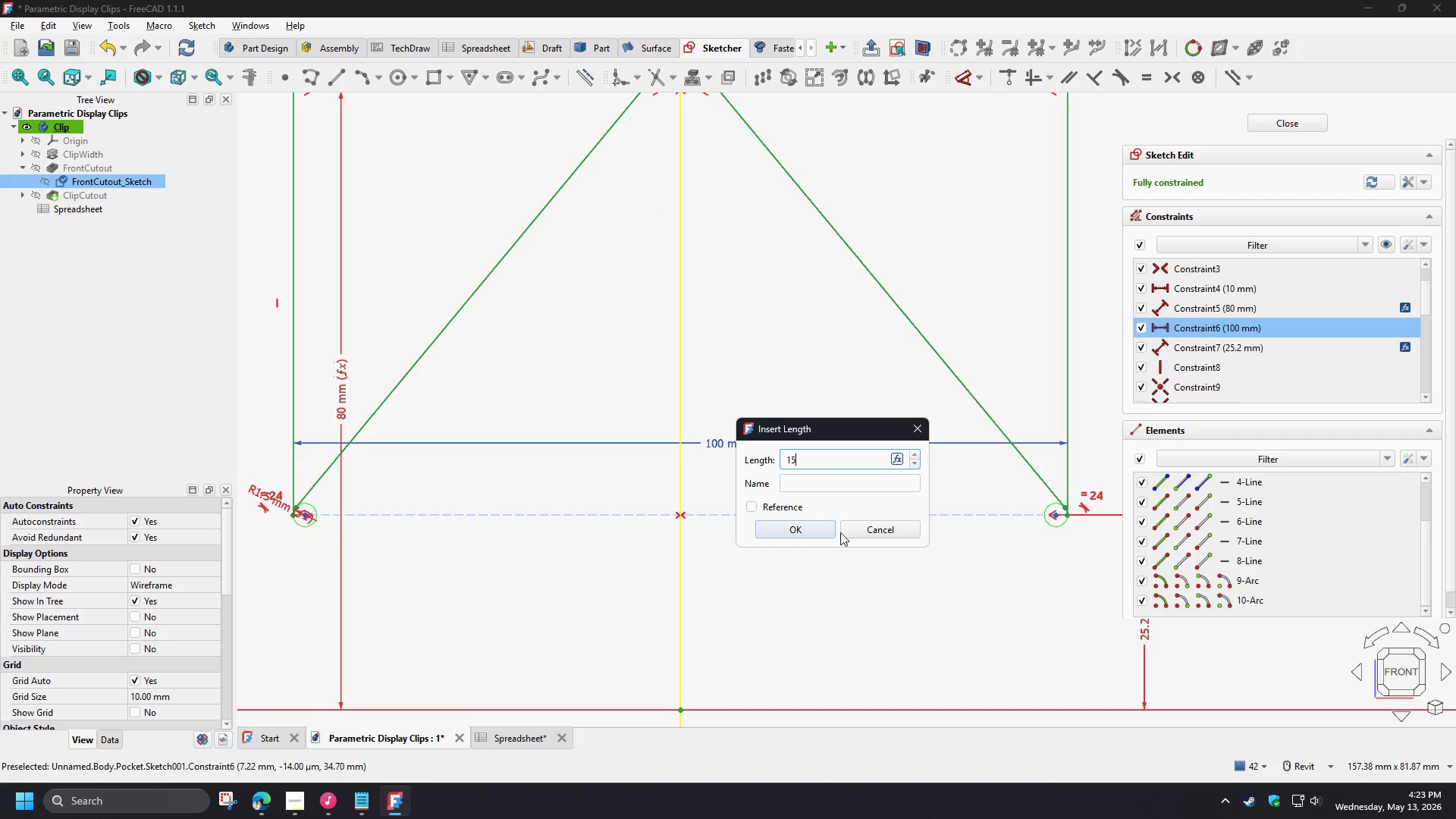 
key(Numpad0)
 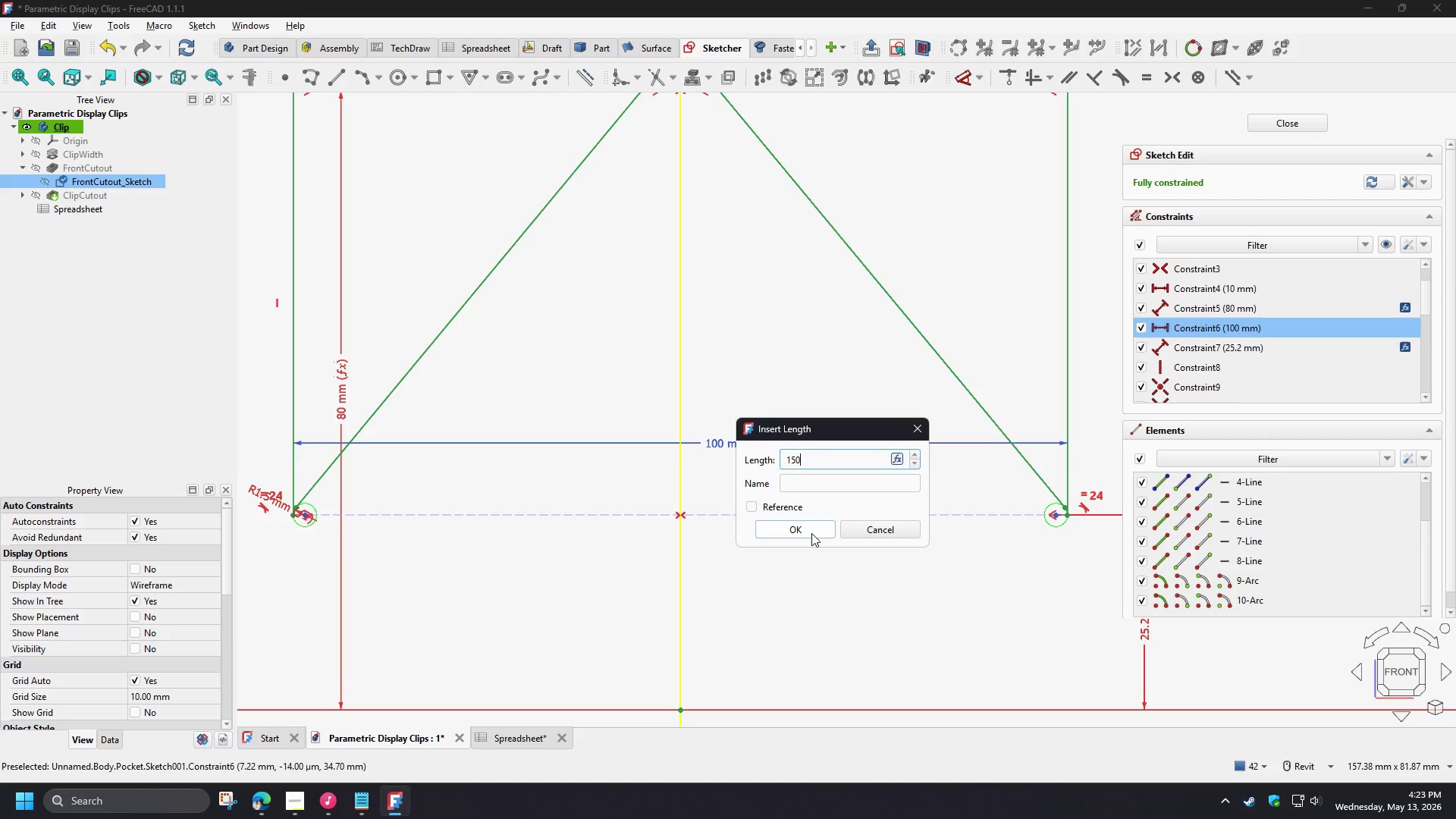 
left_click([811, 533])
 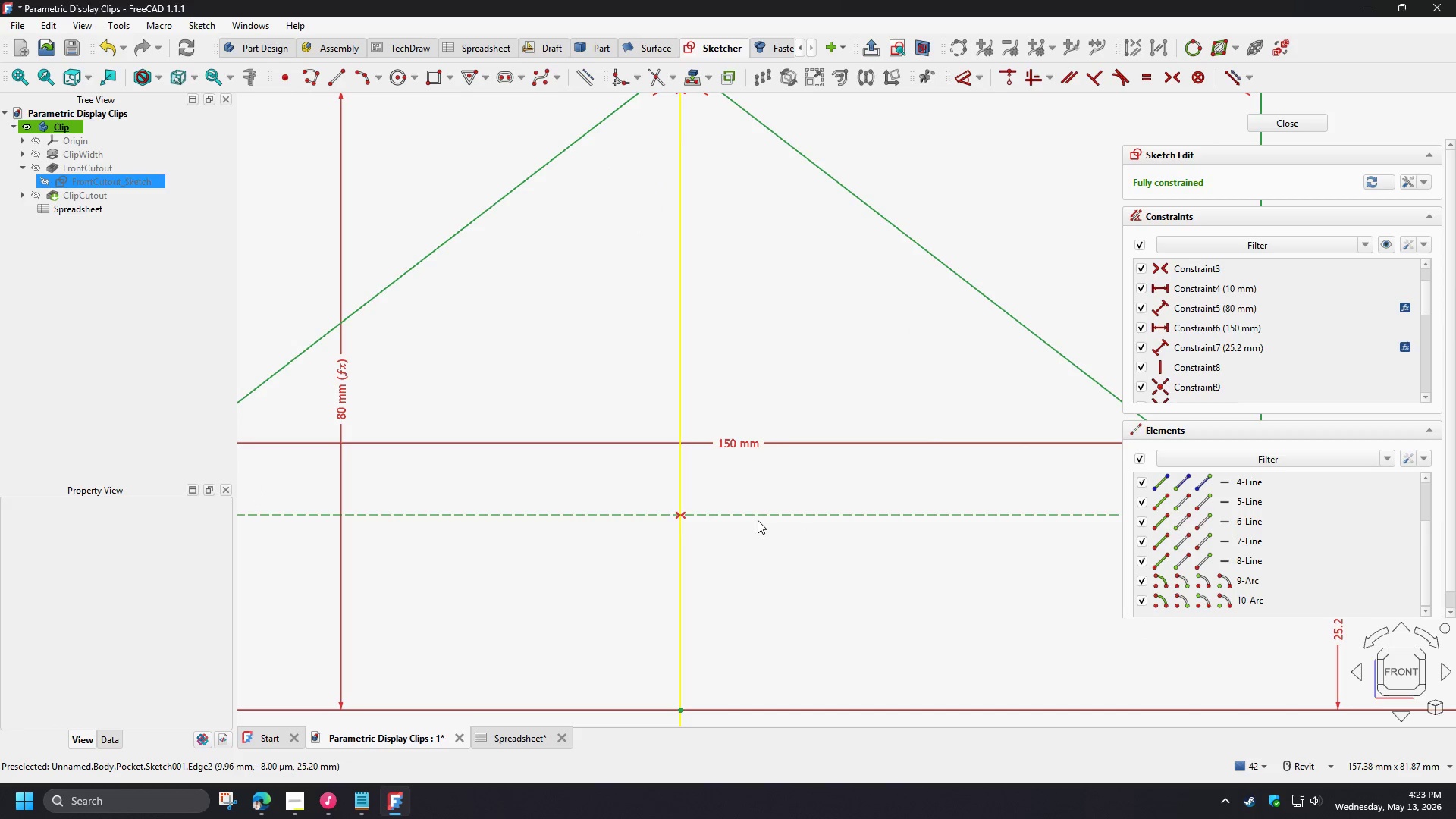 
scroll: coordinate [393, 518], scroll_direction: up, amount: 5.0
 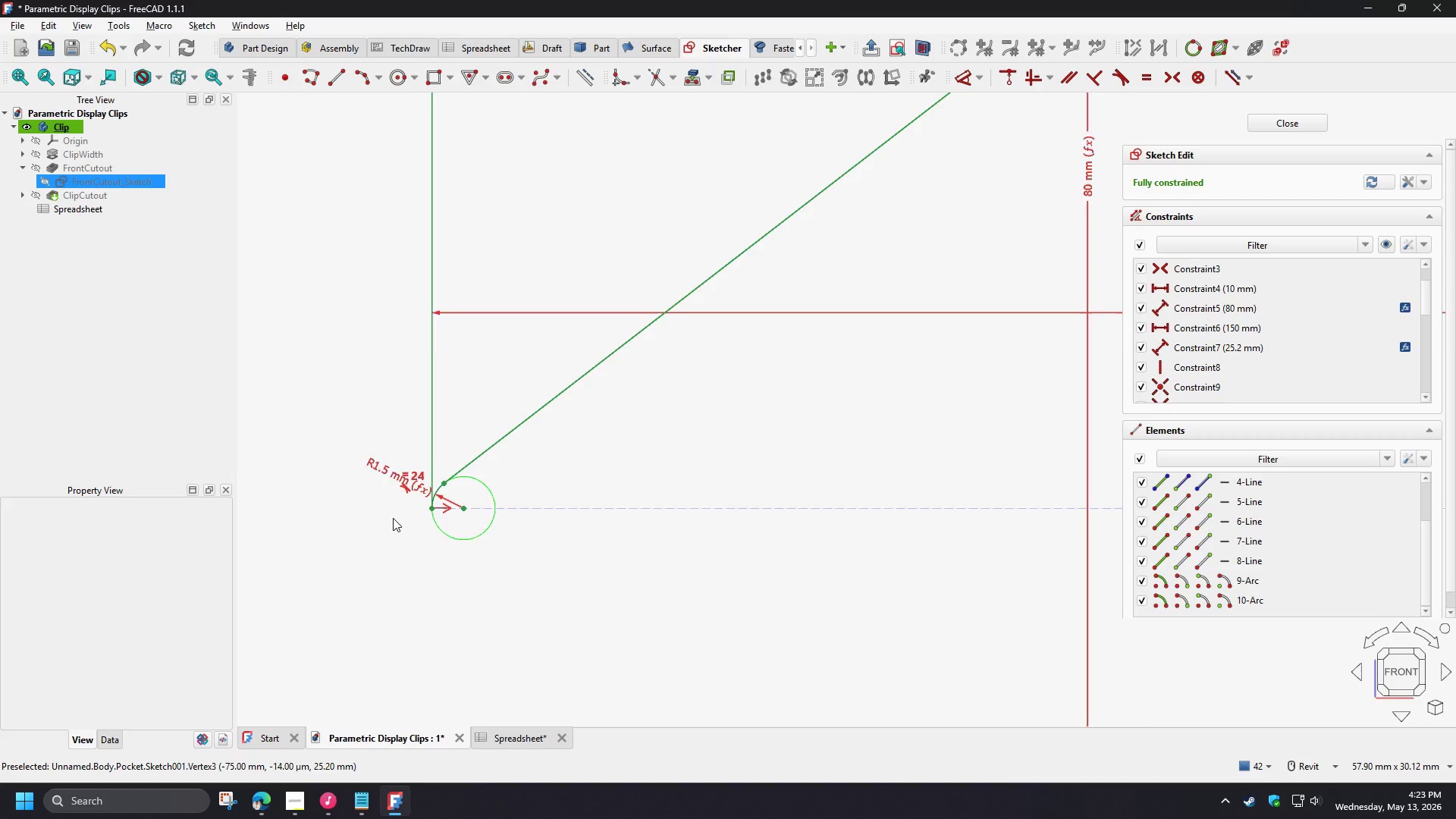 
scroll: coordinate [394, 536], scroll_direction: down, amount: 6.0
 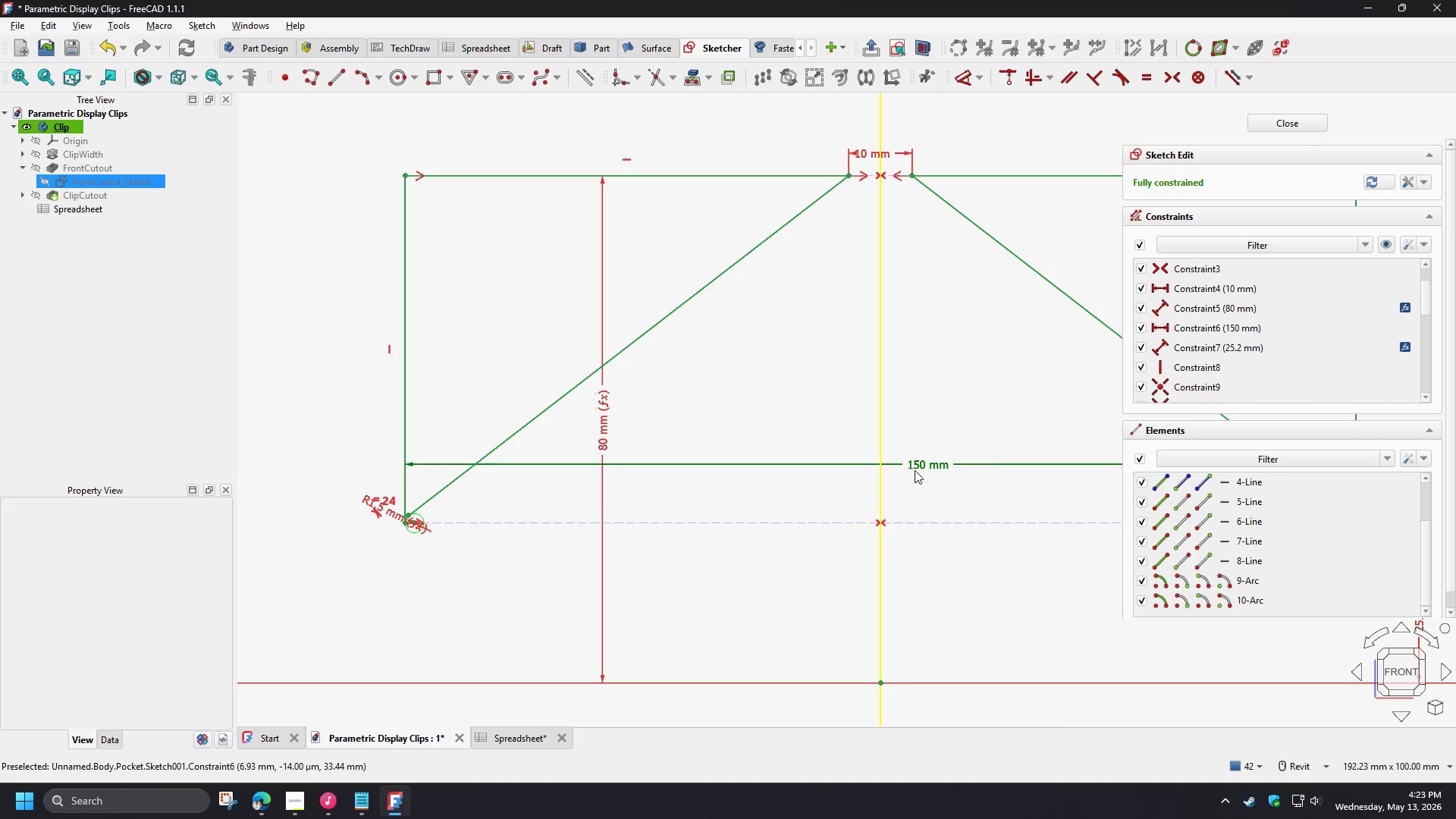 
double_click([915, 470])
 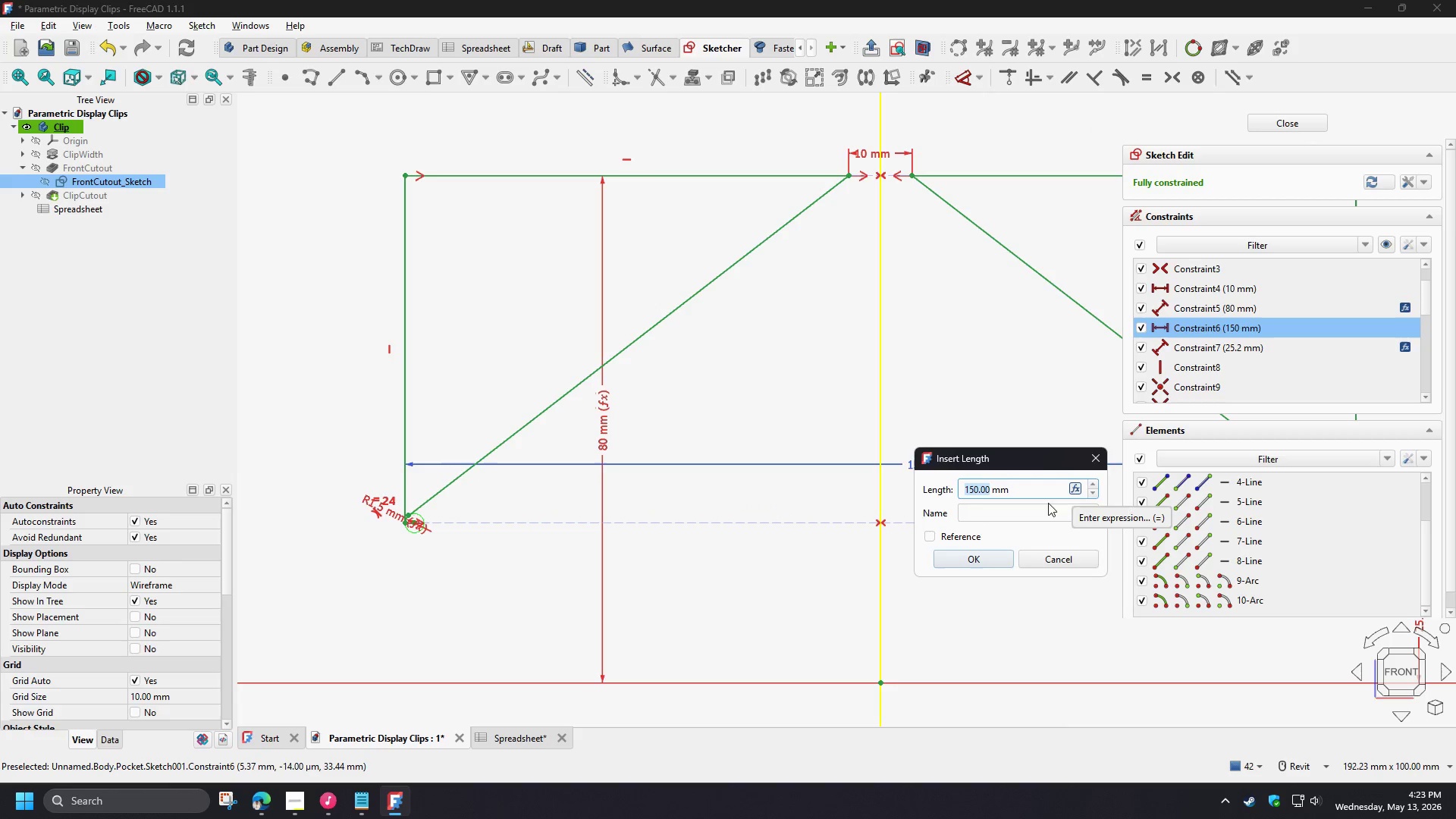 
key(Numpad5)
 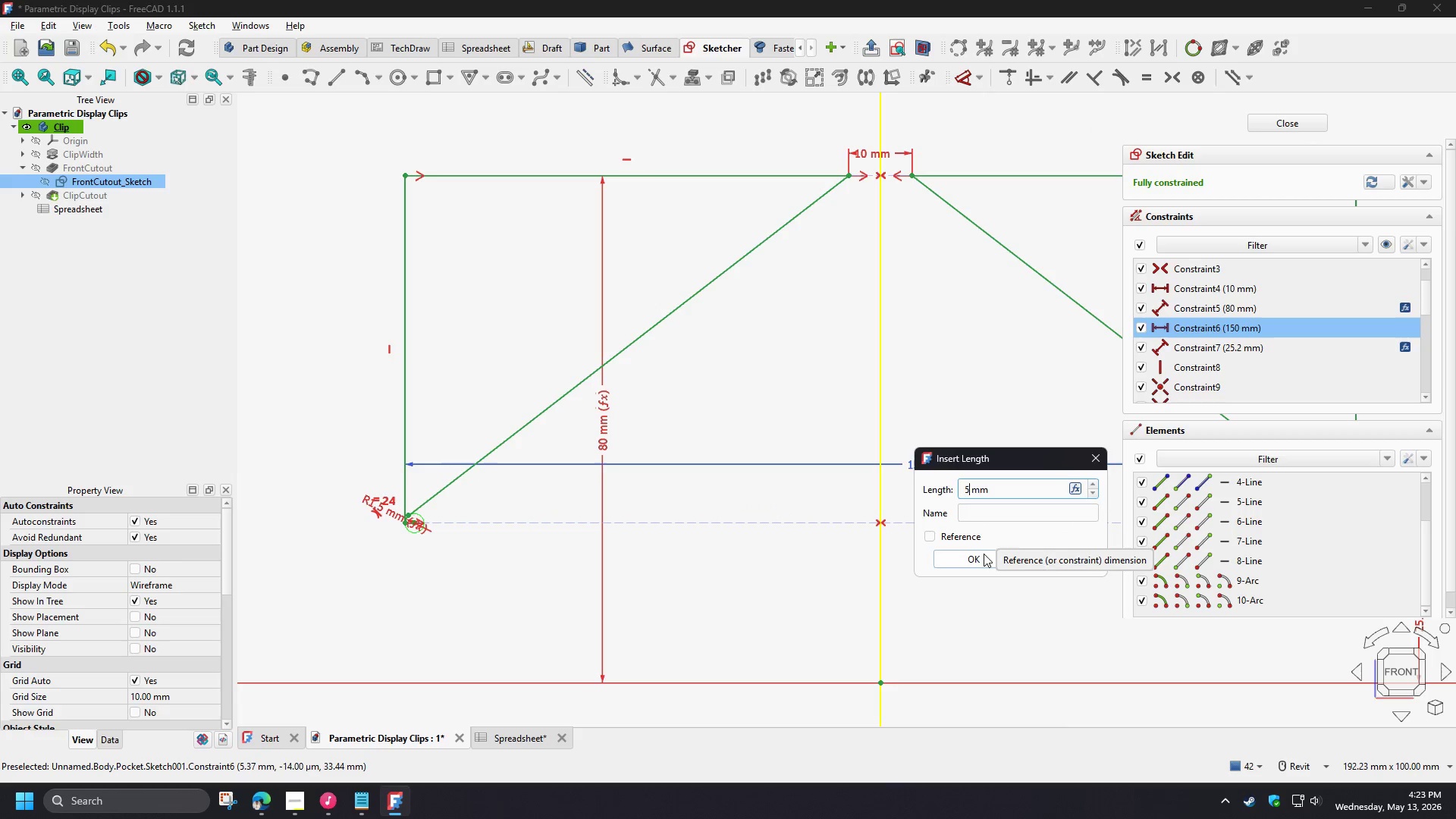 
key(Numpad0)
 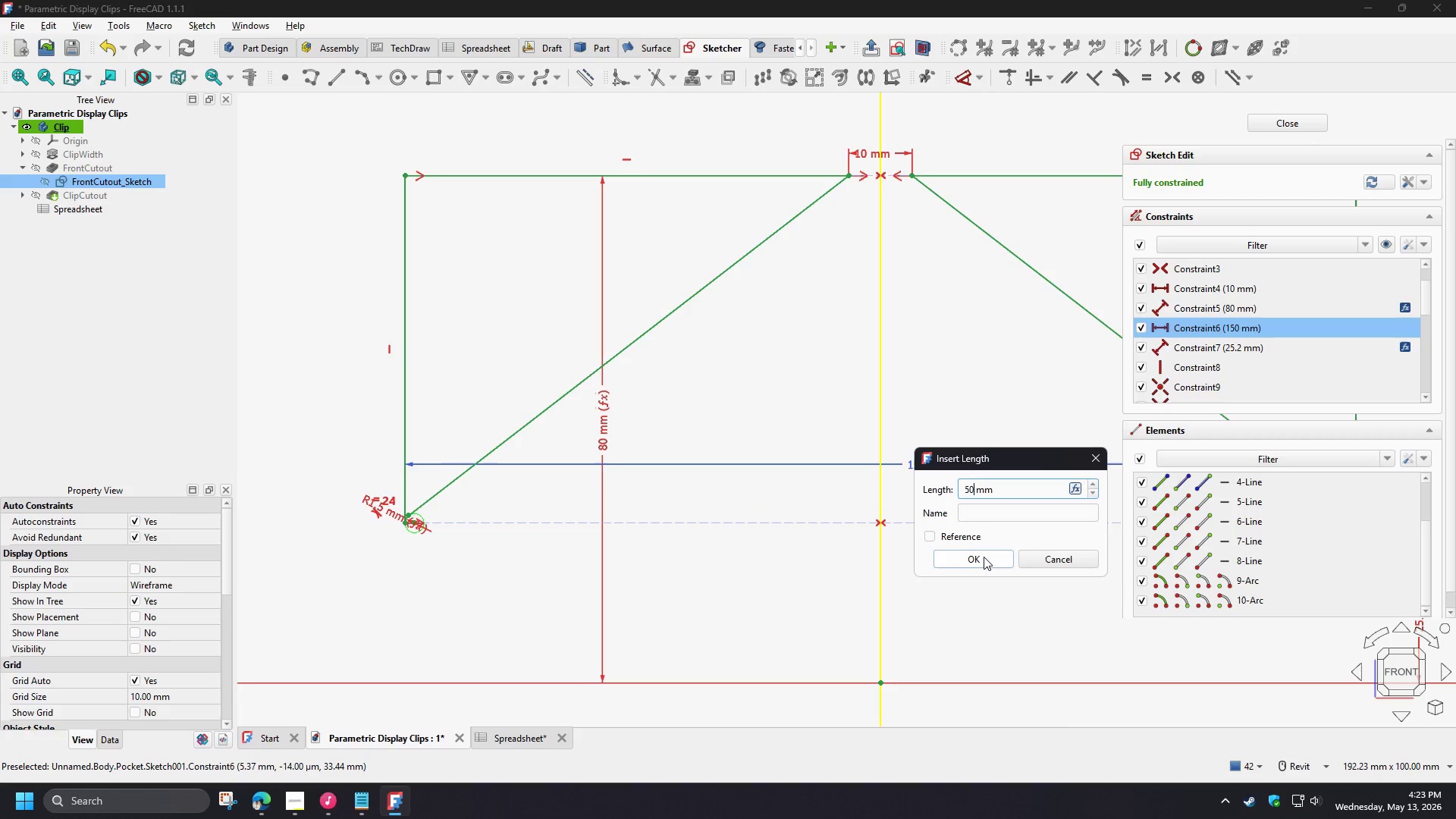 
left_click([984, 557])
 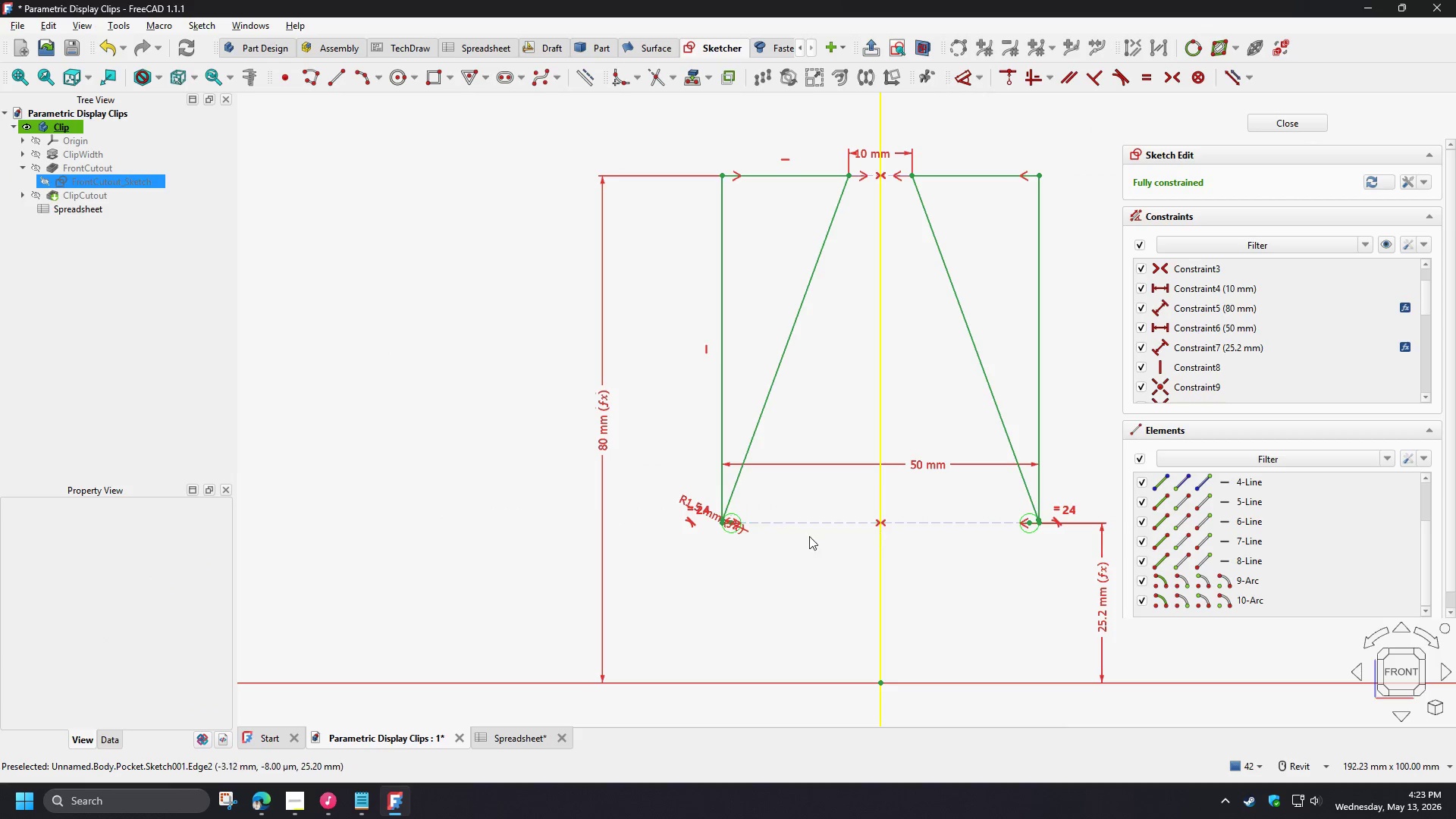 
scroll: coordinate [759, 532], scroll_direction: up, amount: 8.0
 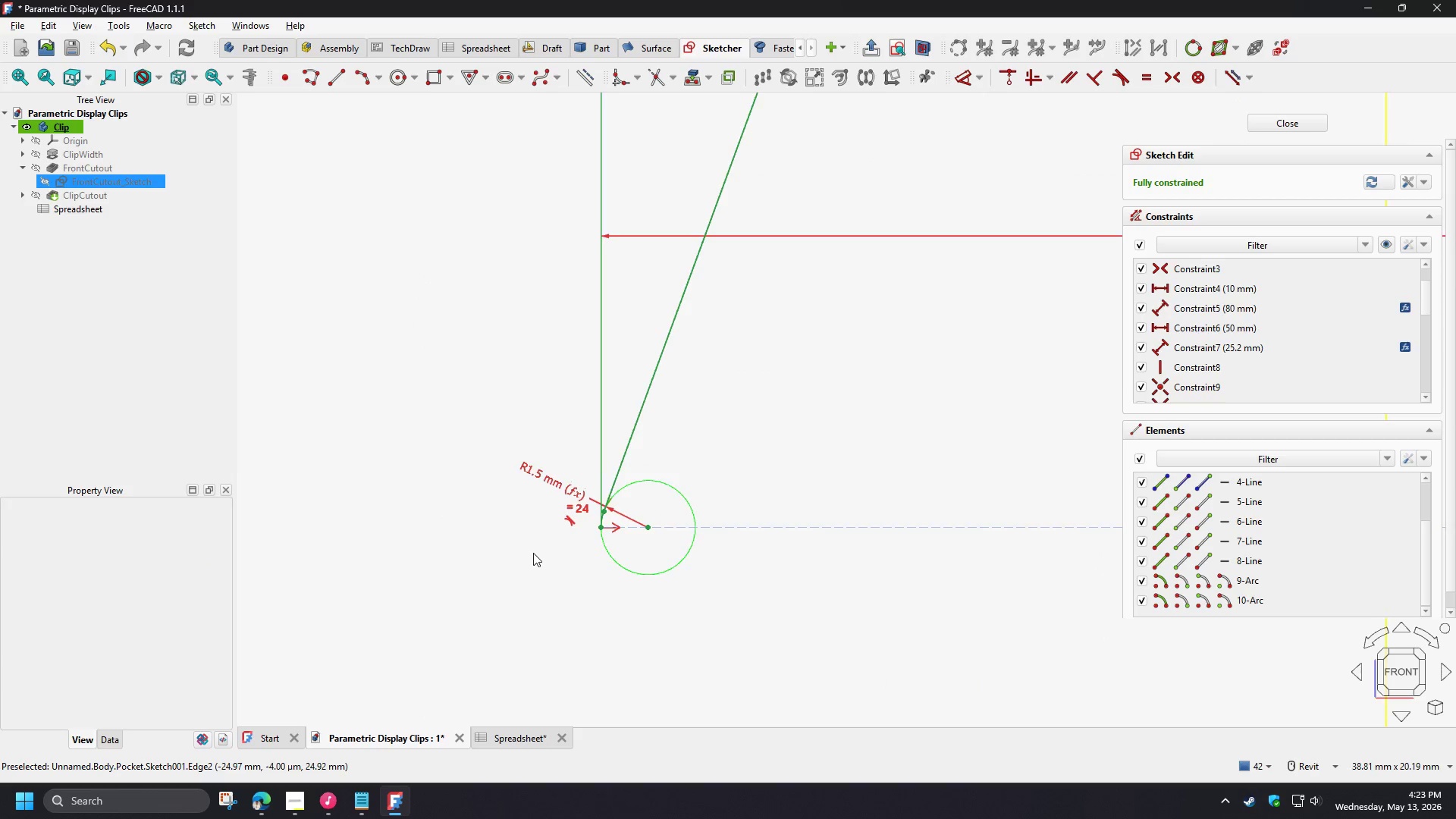 
scroll: coordinate [528, 553], scroll_direction: down, amount: 9.0
 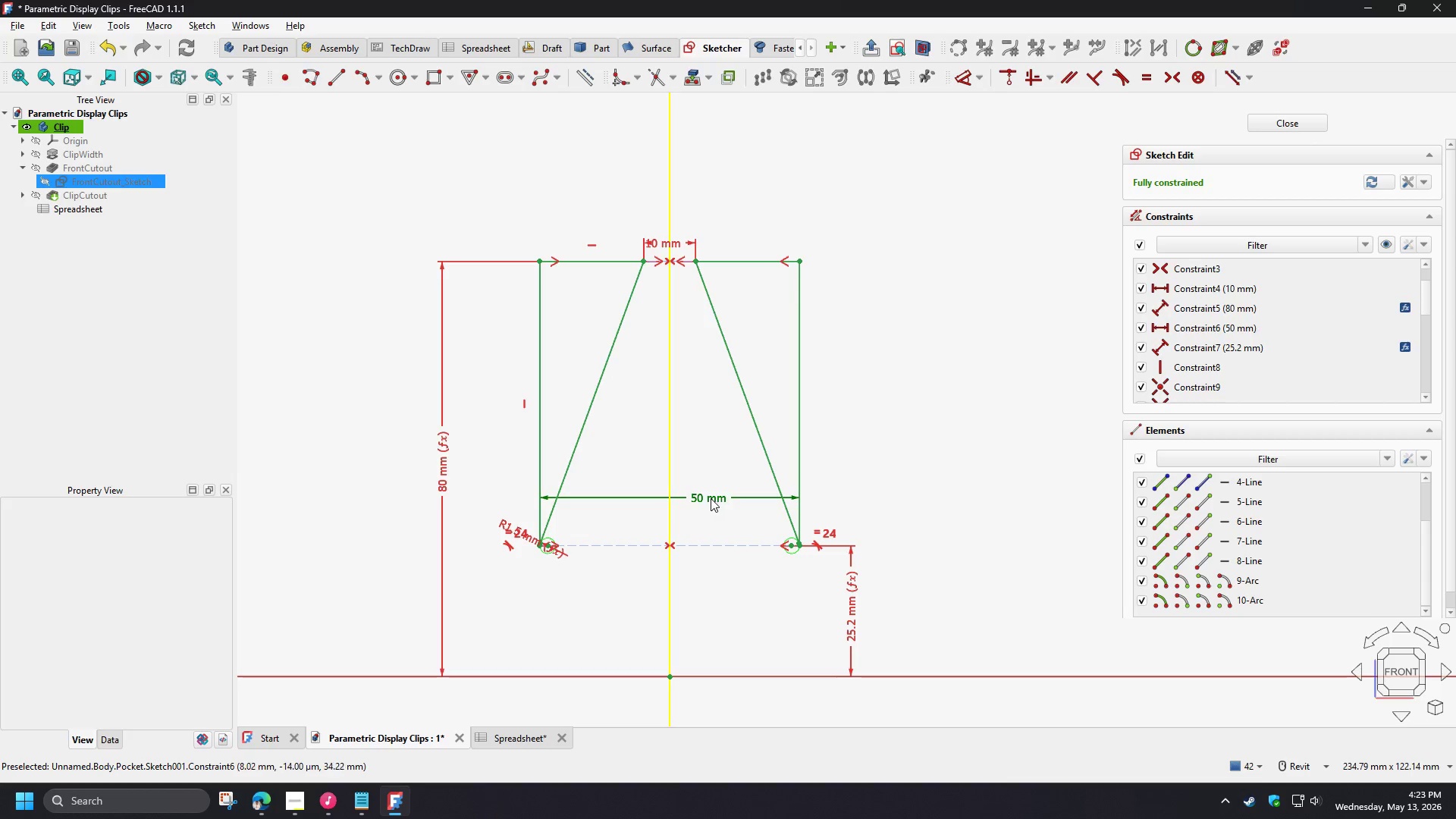 
double_click([711, 498])
 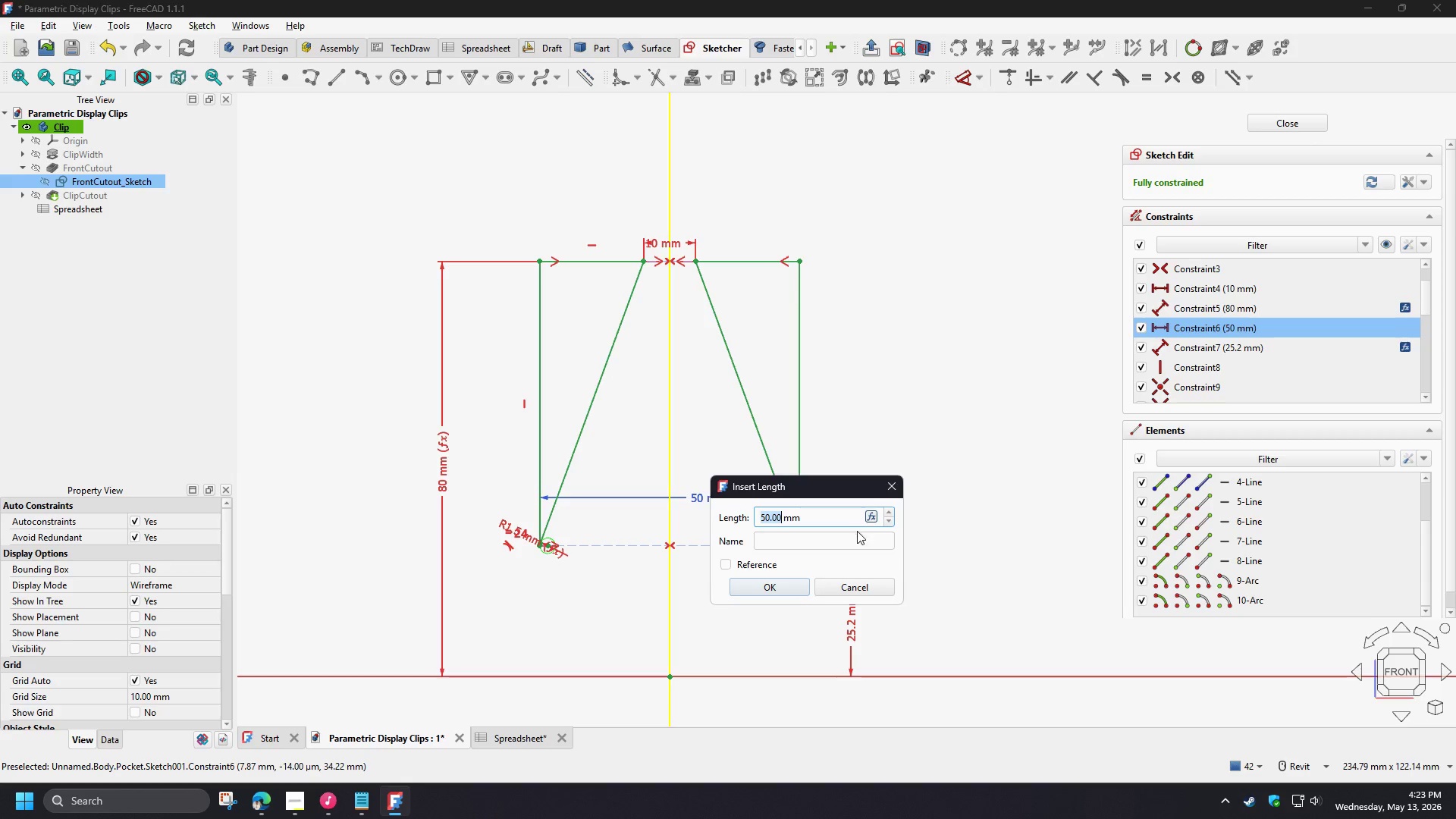 
left_click([868, 521])
 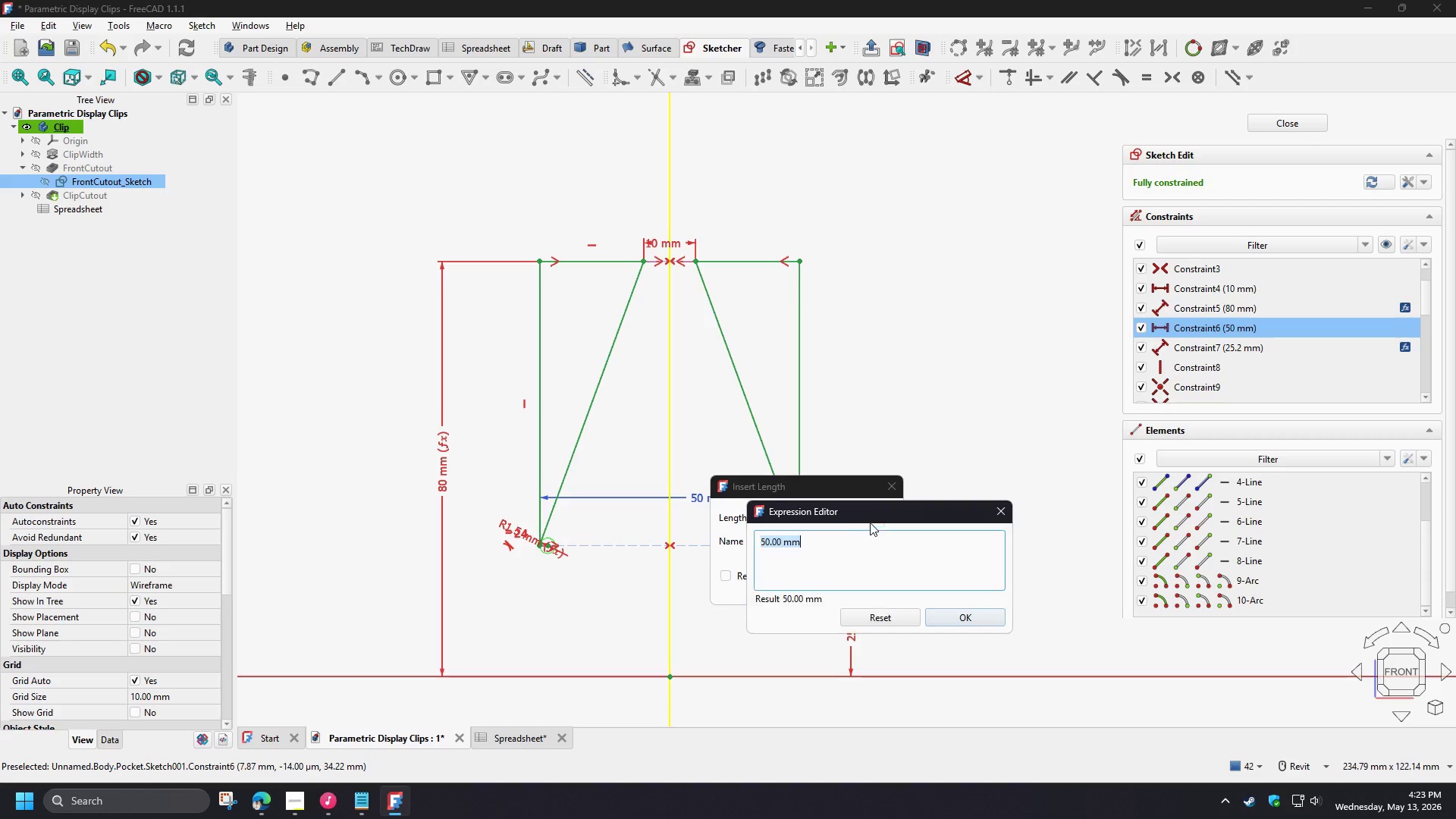 
key(Control+V)
 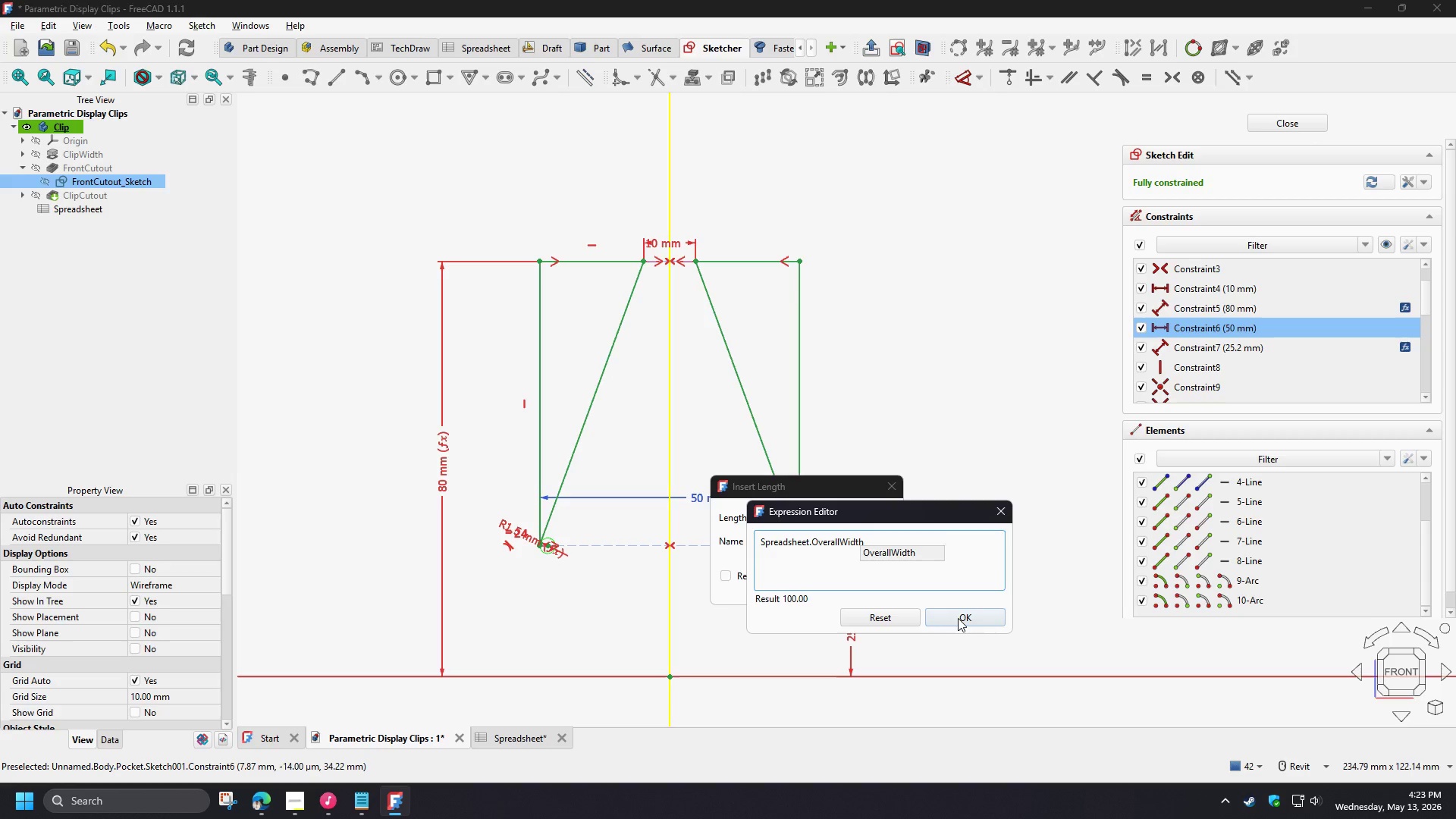 
left_click([958, 618])
 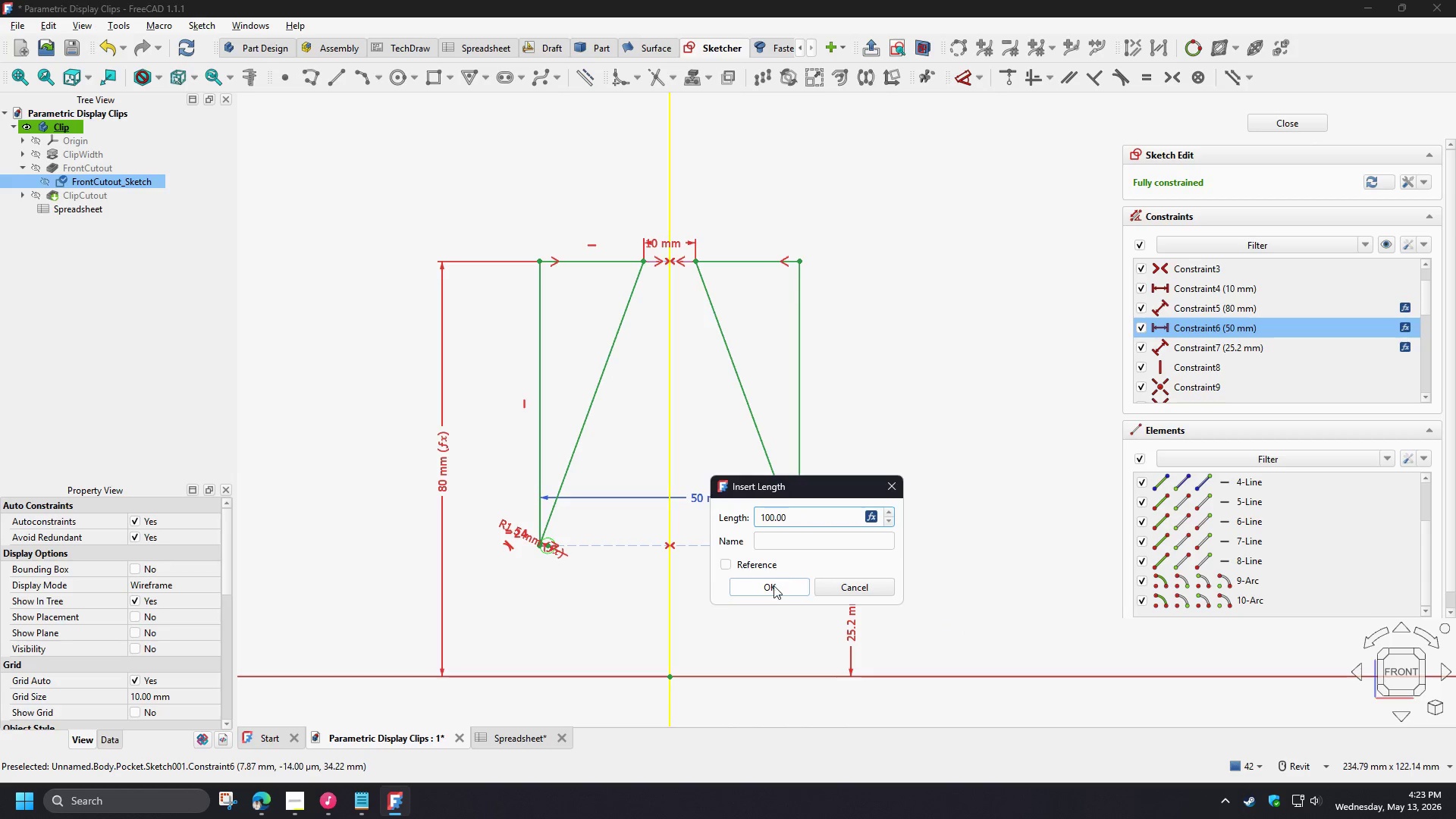 
left_click([770, 585])
 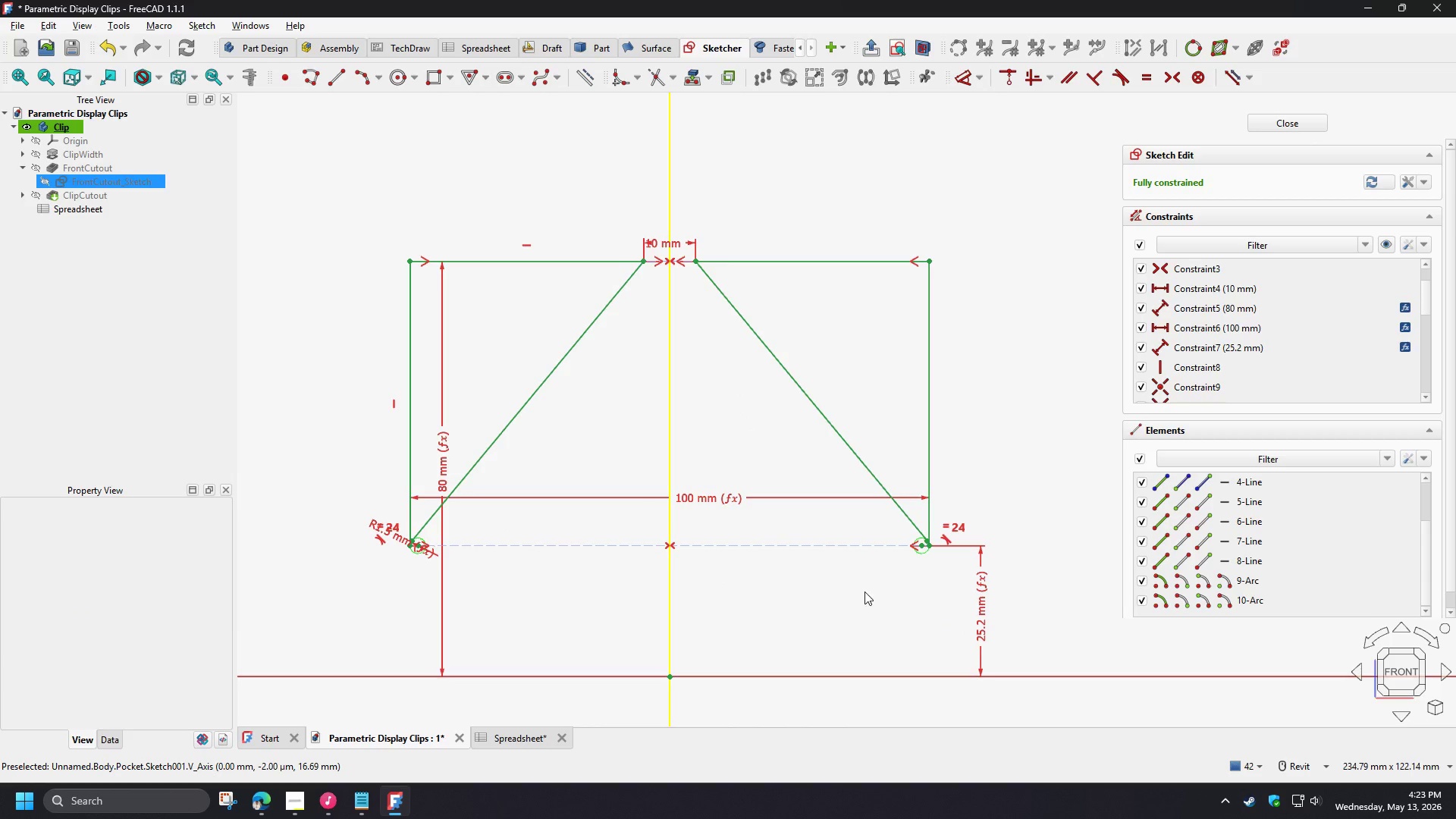 
left_click_drag(start_coordinate=[444, 460], to_coordinate=[337, 453])
 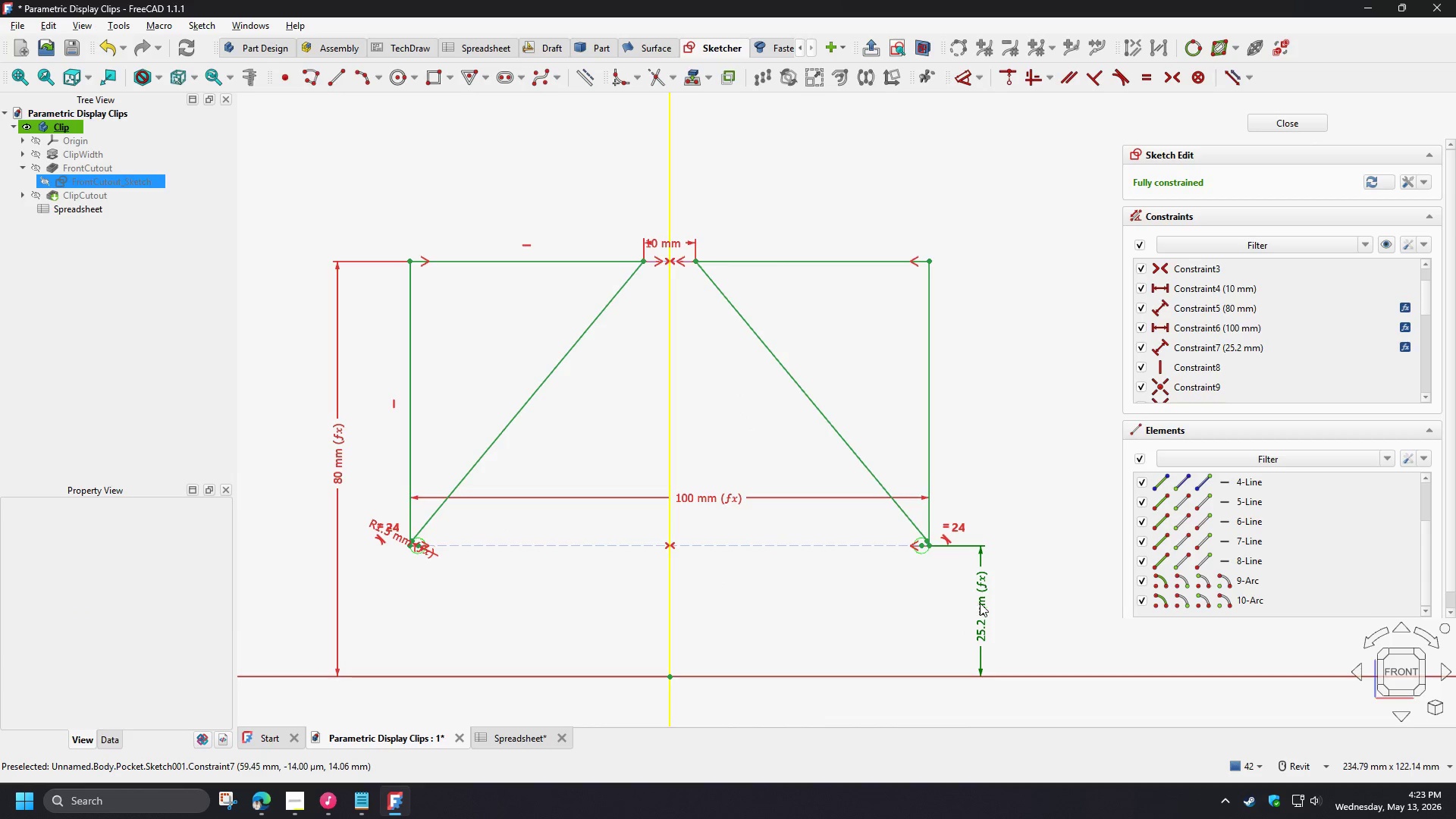 
double_click([984, 604])
 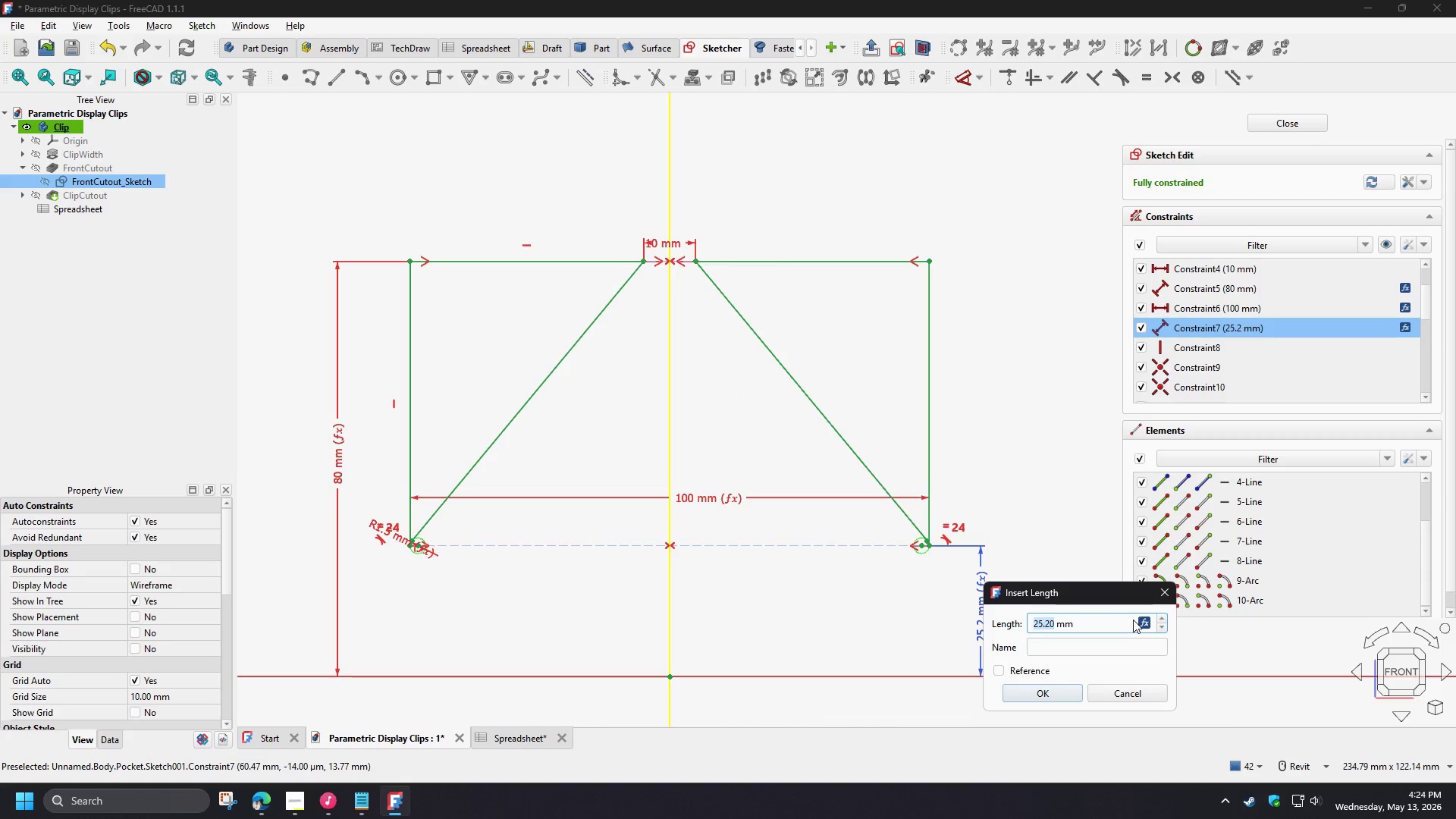 
left_click([1138, 620])
 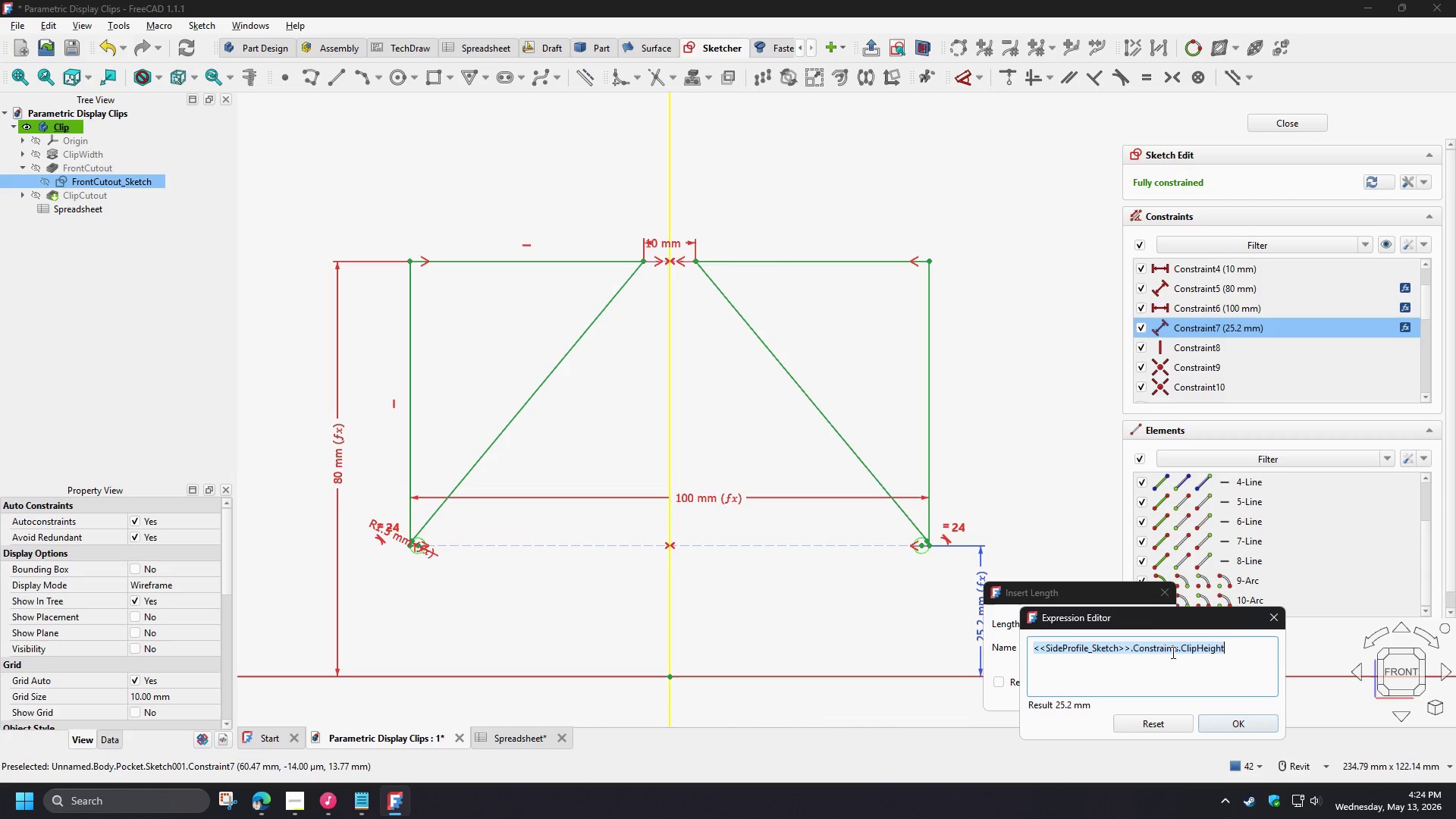 
key(Control+C)
 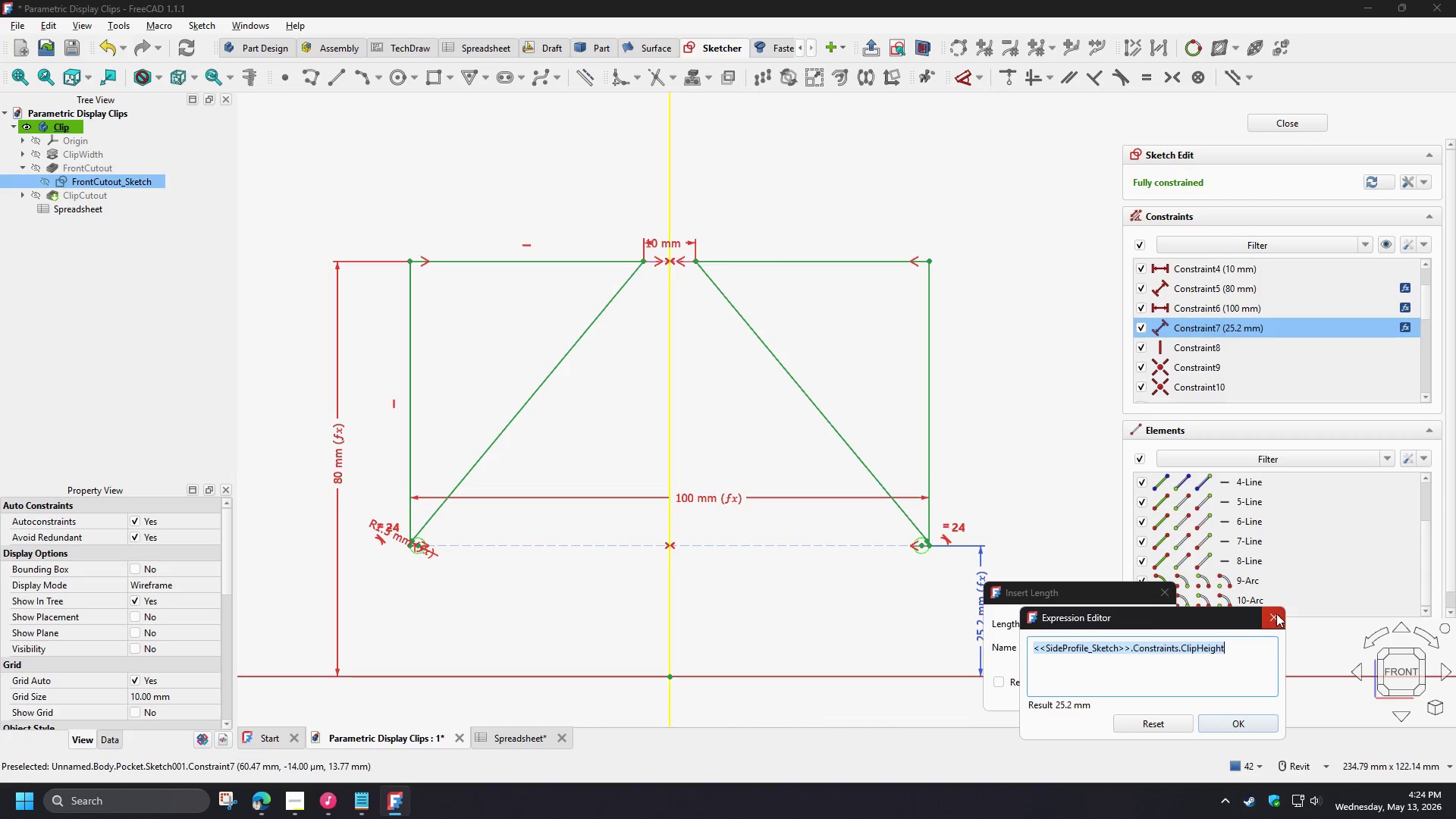 
left_click([1276, 613])
 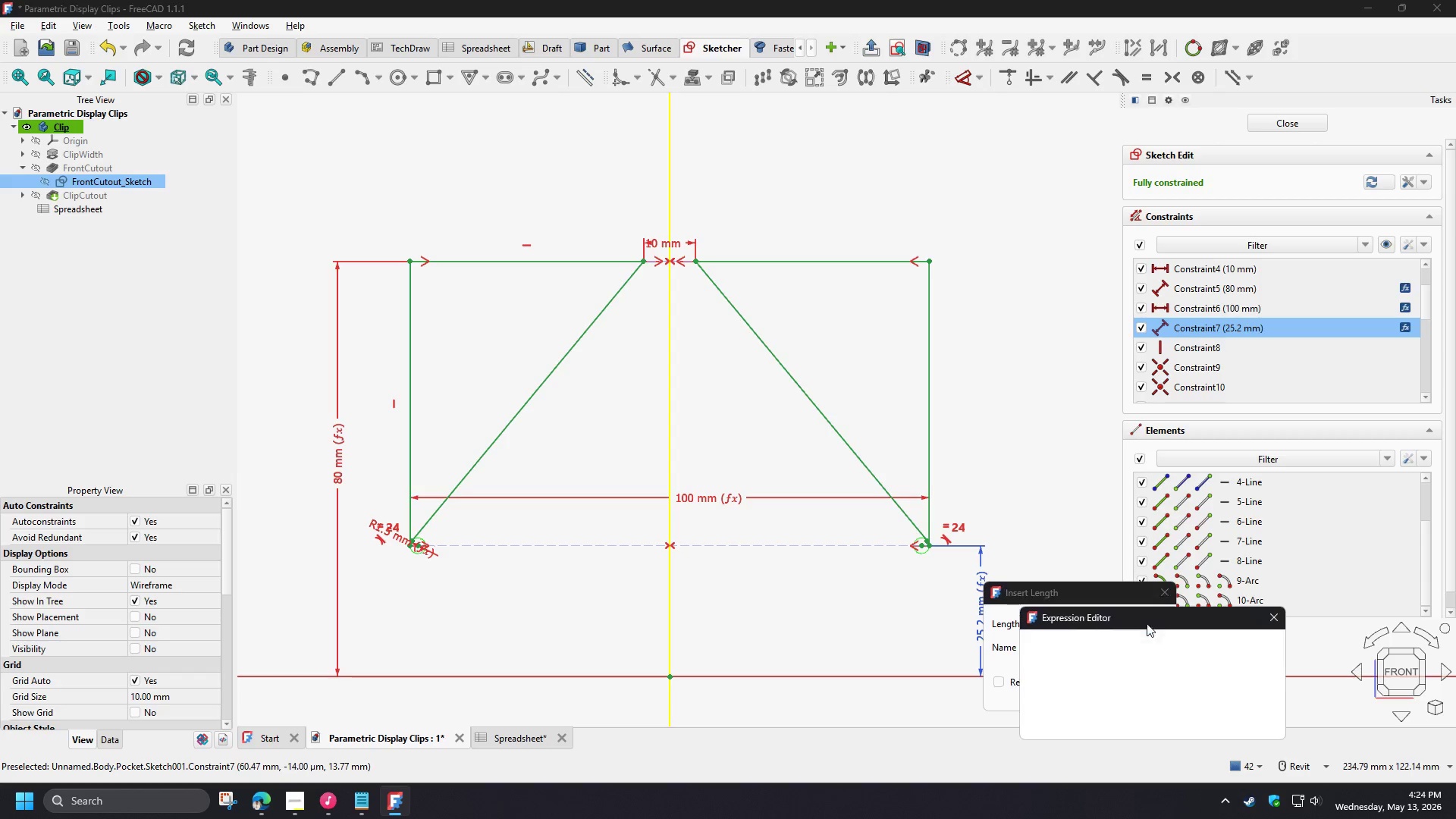 
left_click([1144, 723])
 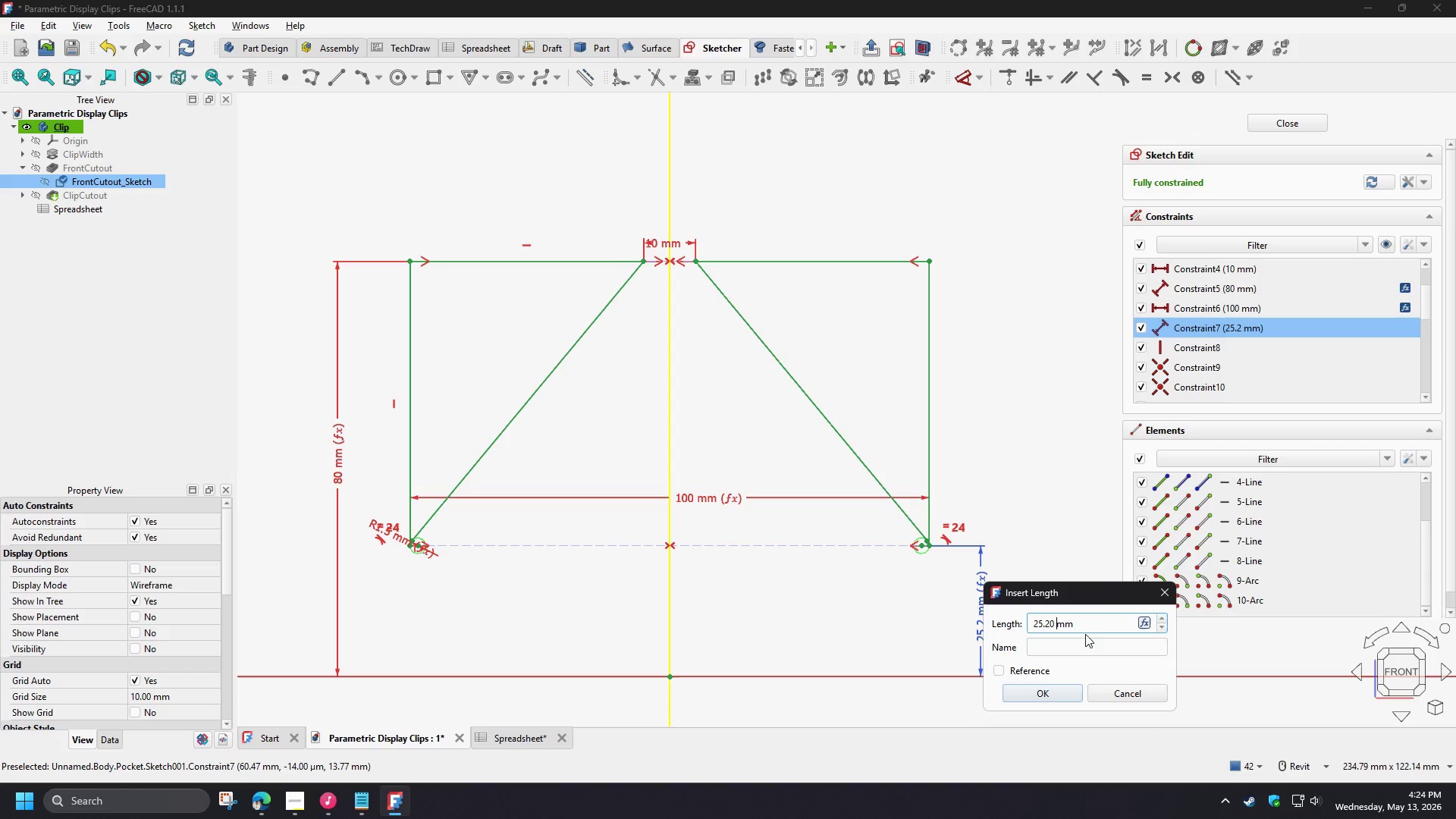 
left_click_drag(start_coordinate=[1088, 624], to_coordinate=[962, 617])
 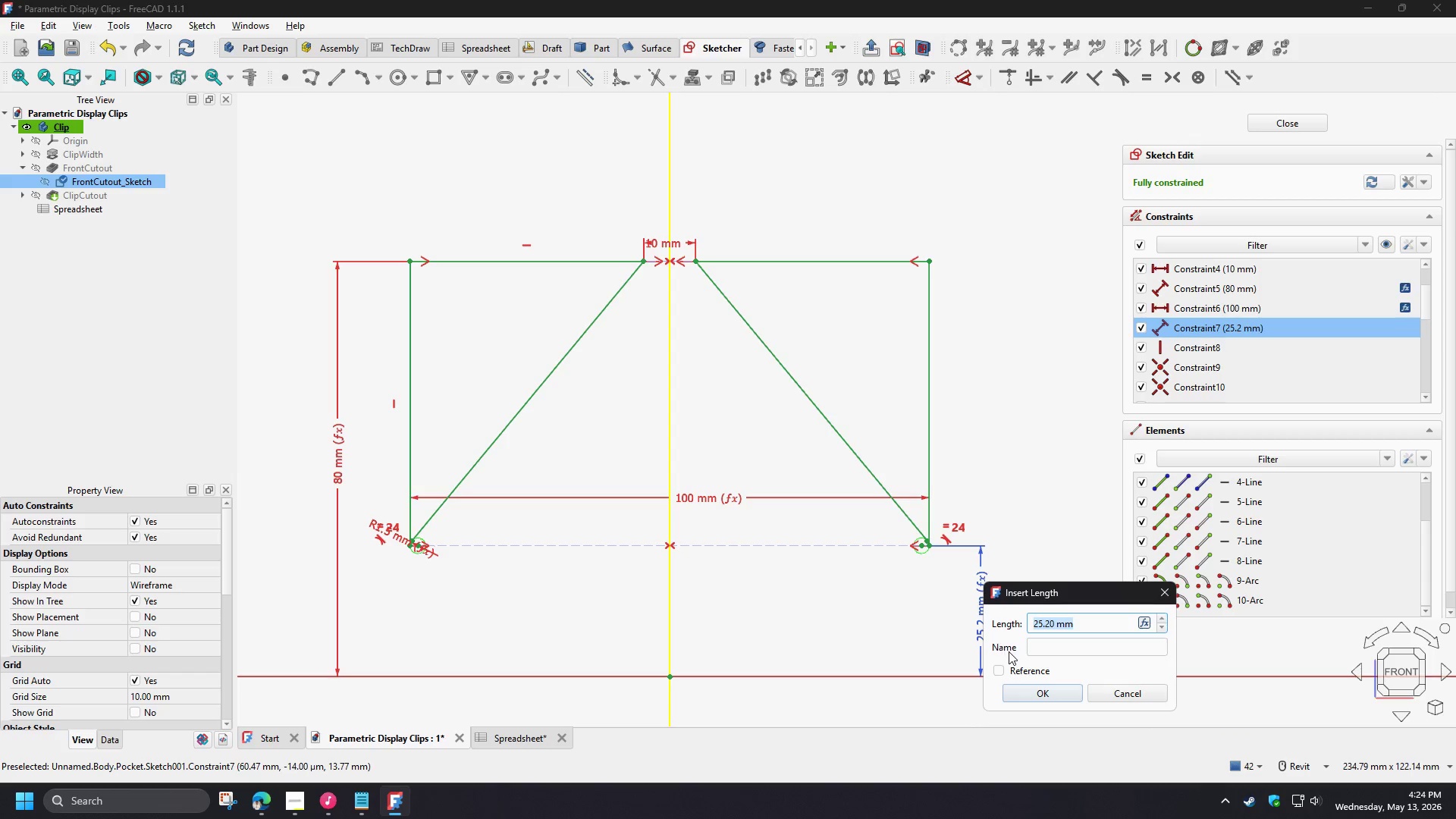 
key(Numpad1)
 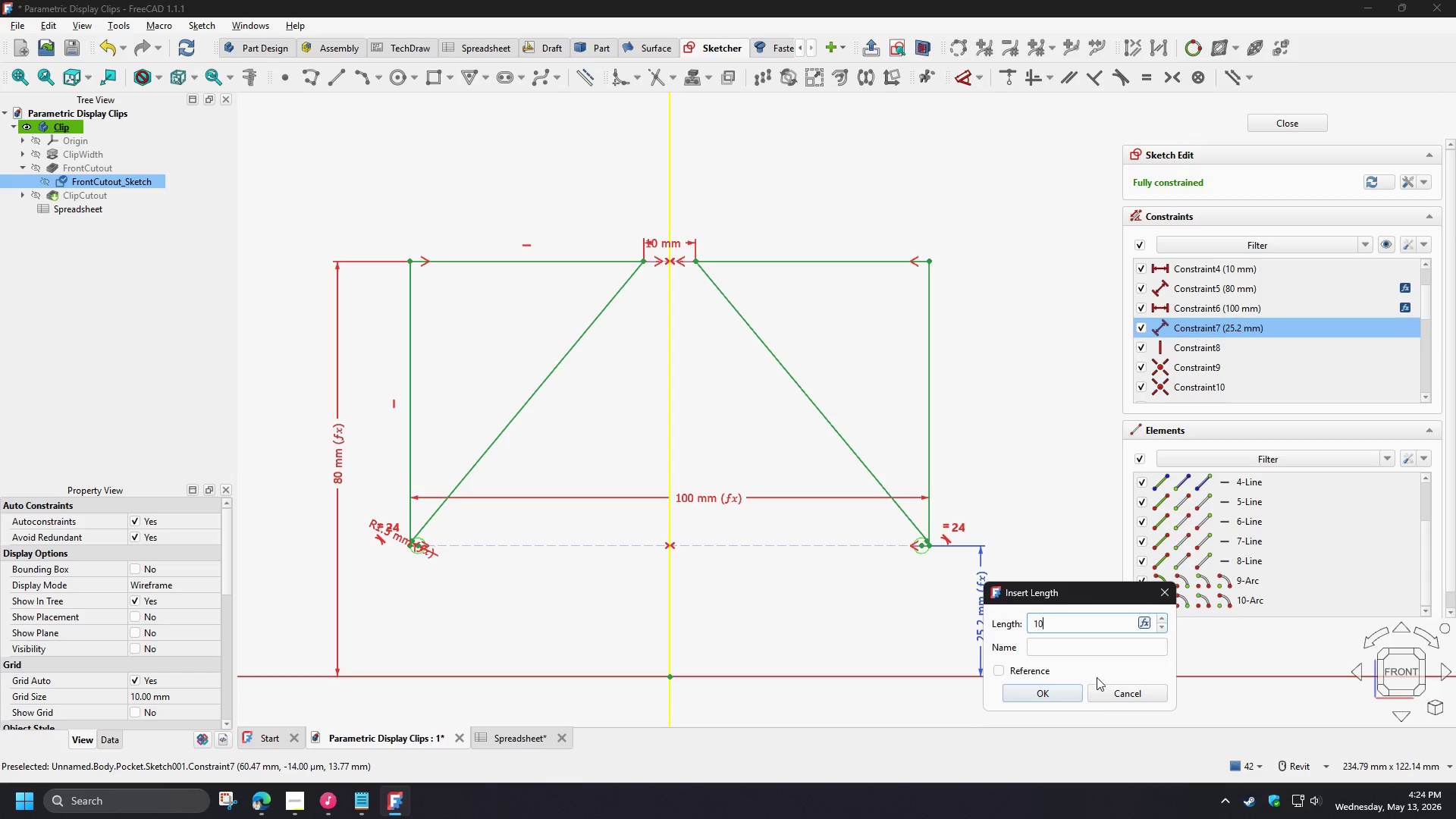 
key(Numpad0)
 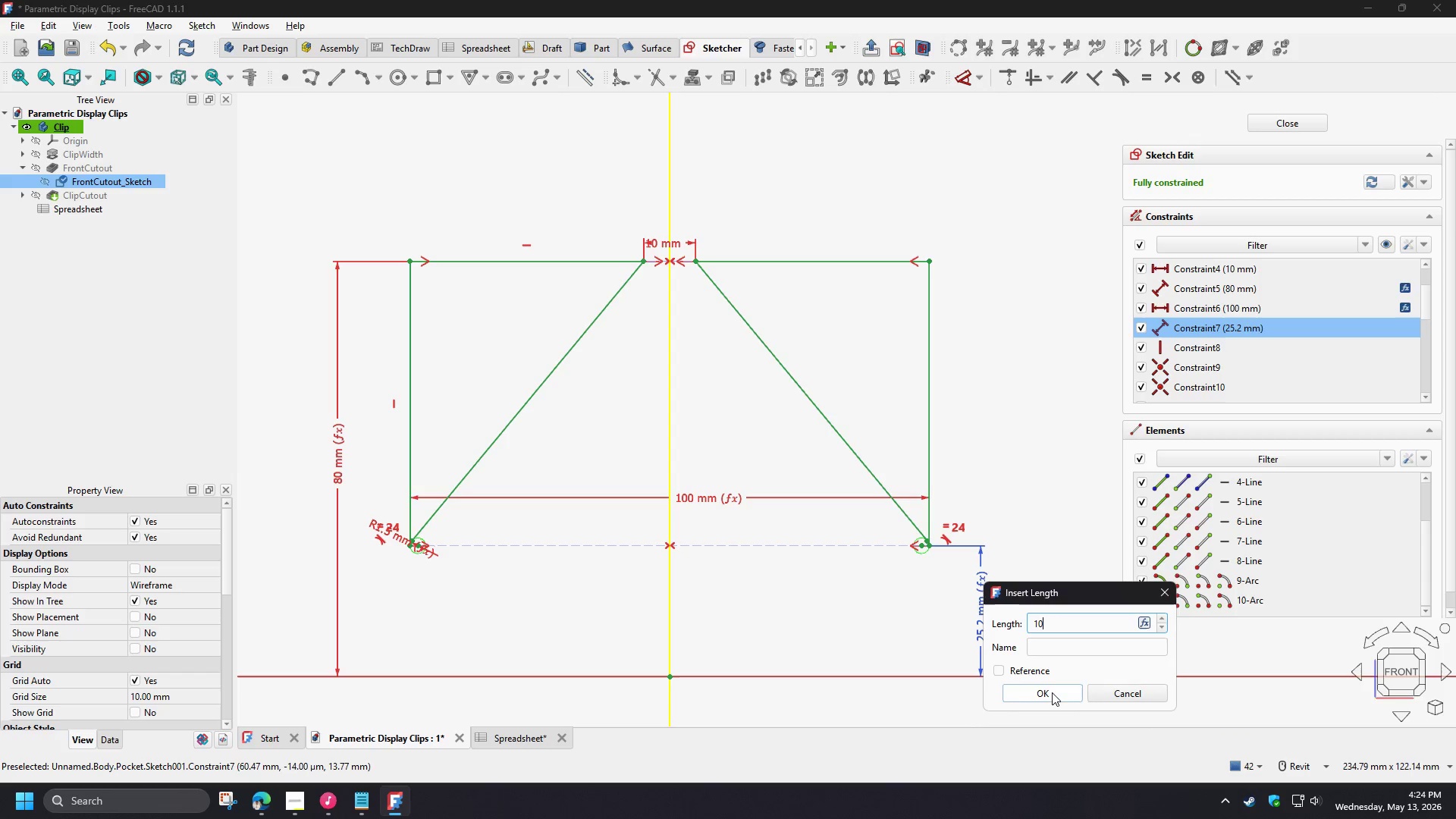 
left_click([1051, 692])
 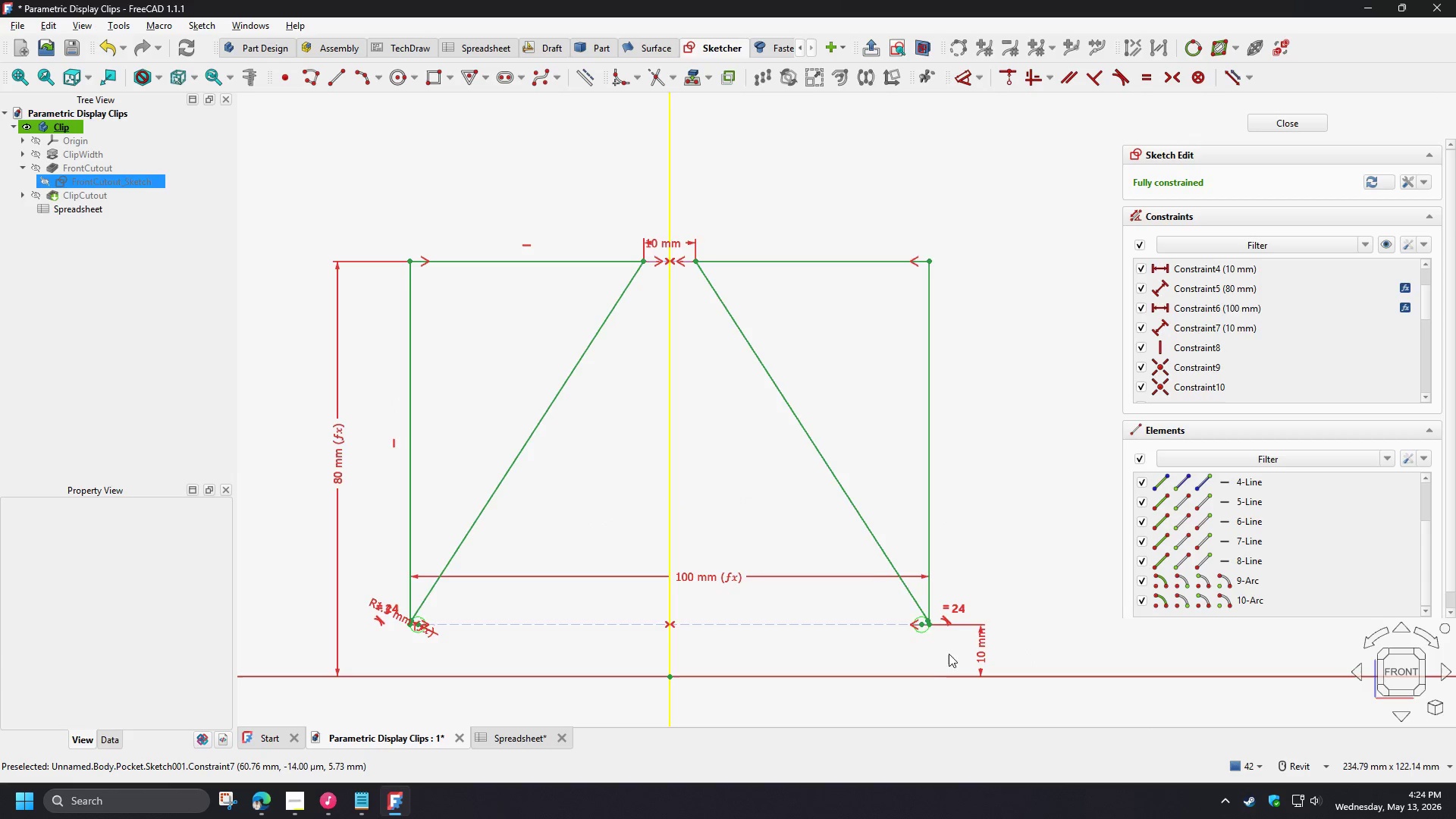 
scroll: coordinate [950, 617], scroll_direction: up, amount: 6.0
 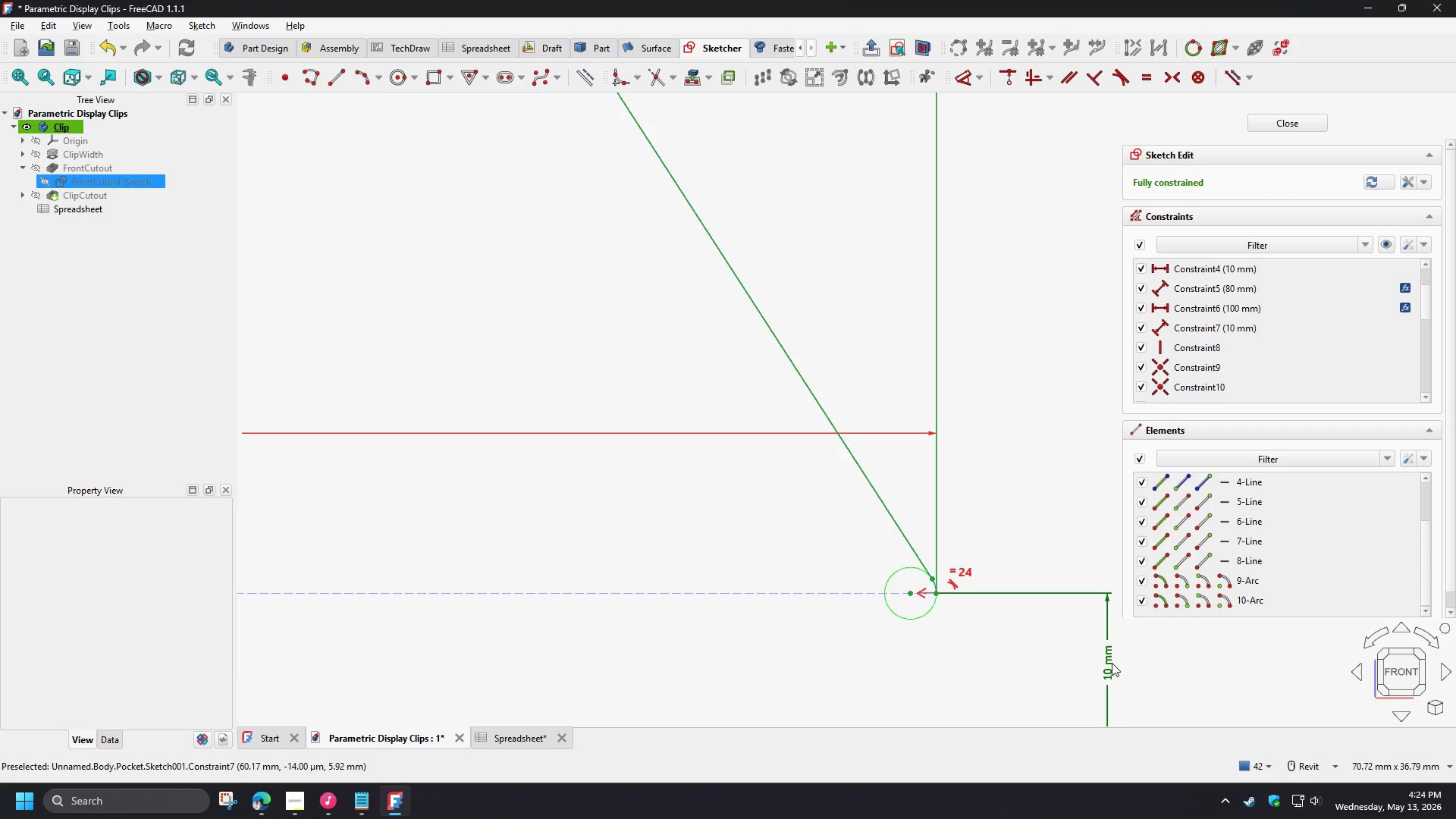 
double_click([1112, 663])
 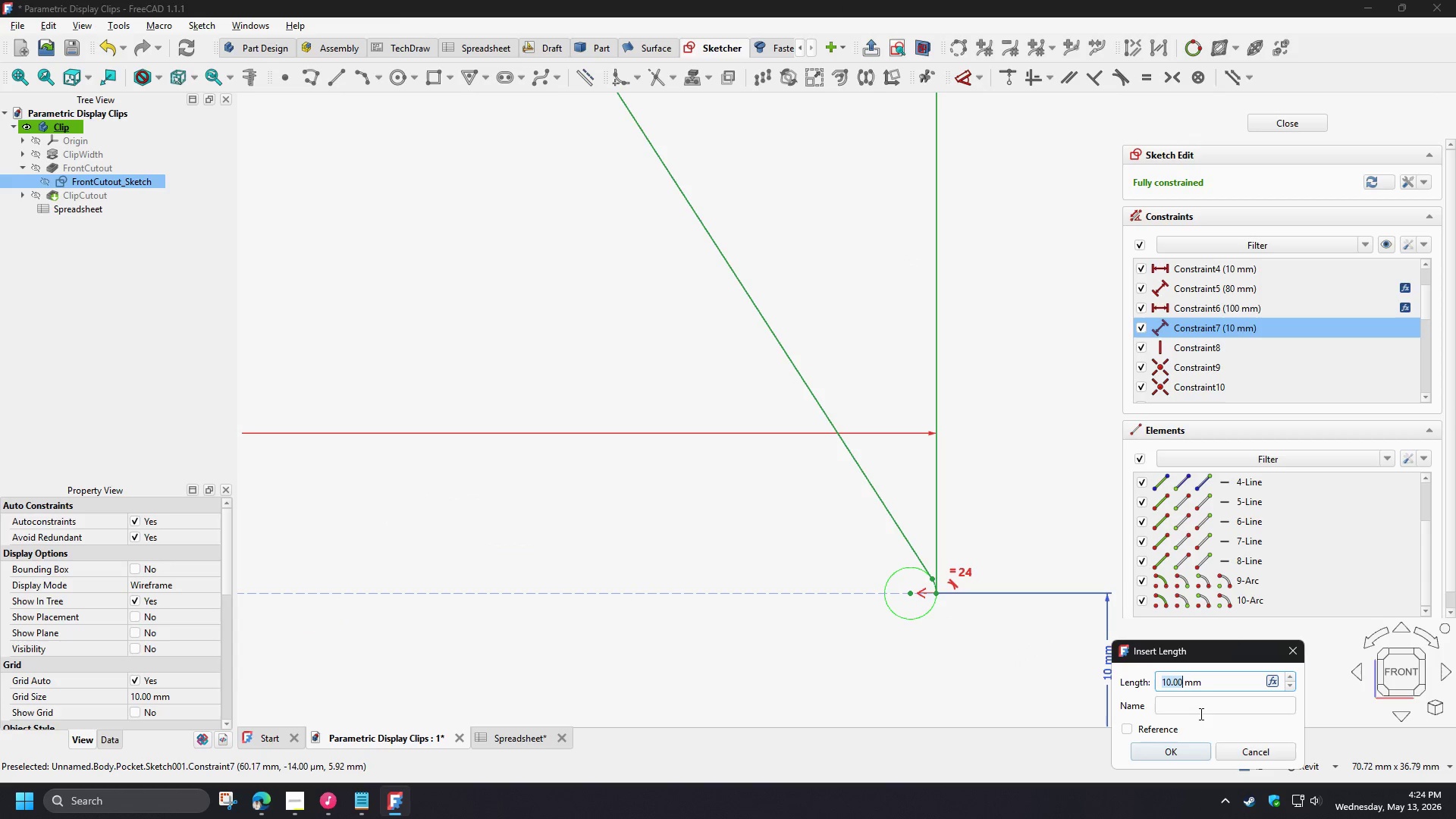 
key(Numpad2)
 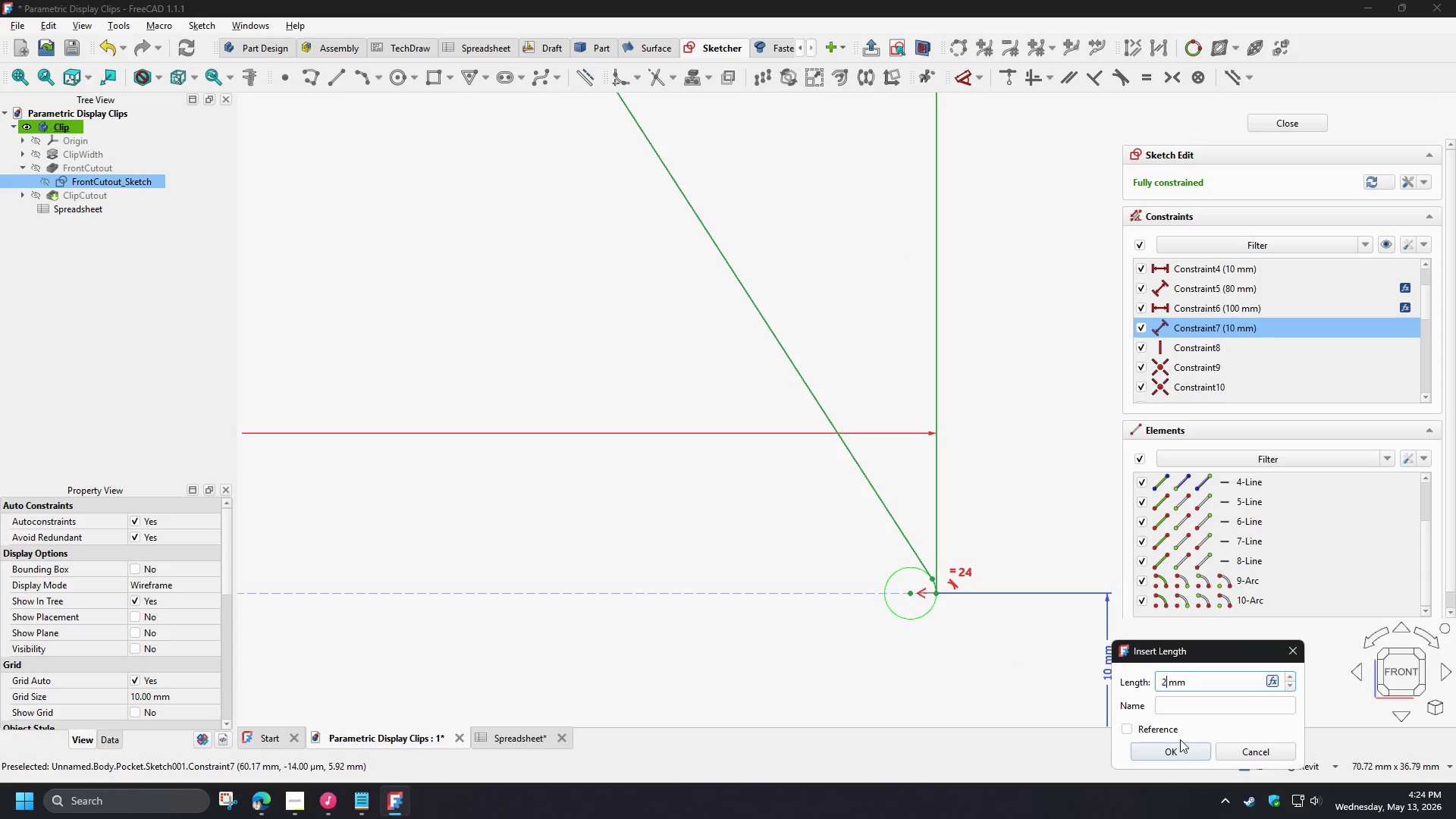 
key(Numpad0)
 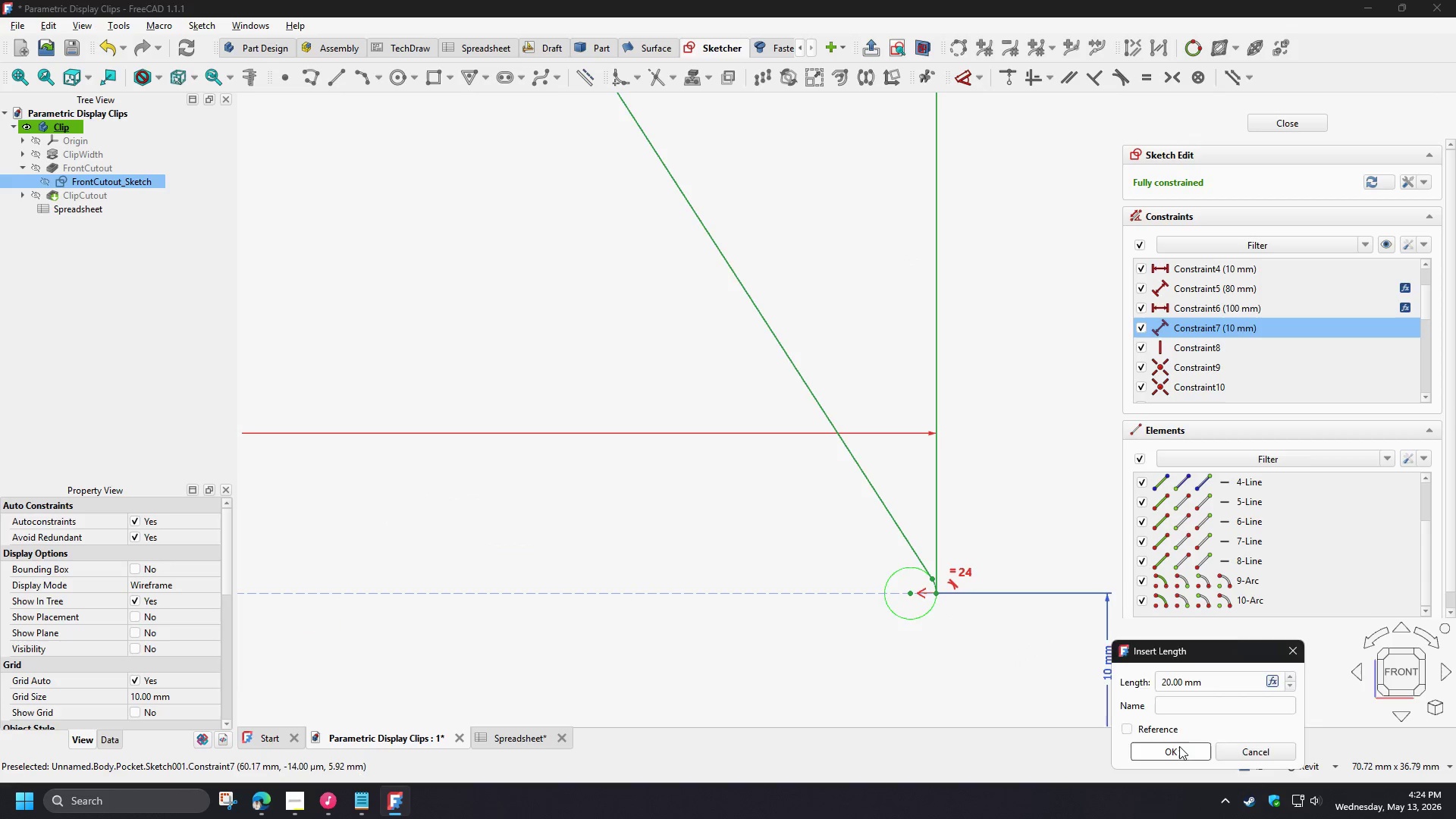 
left_click([1179, 746])
 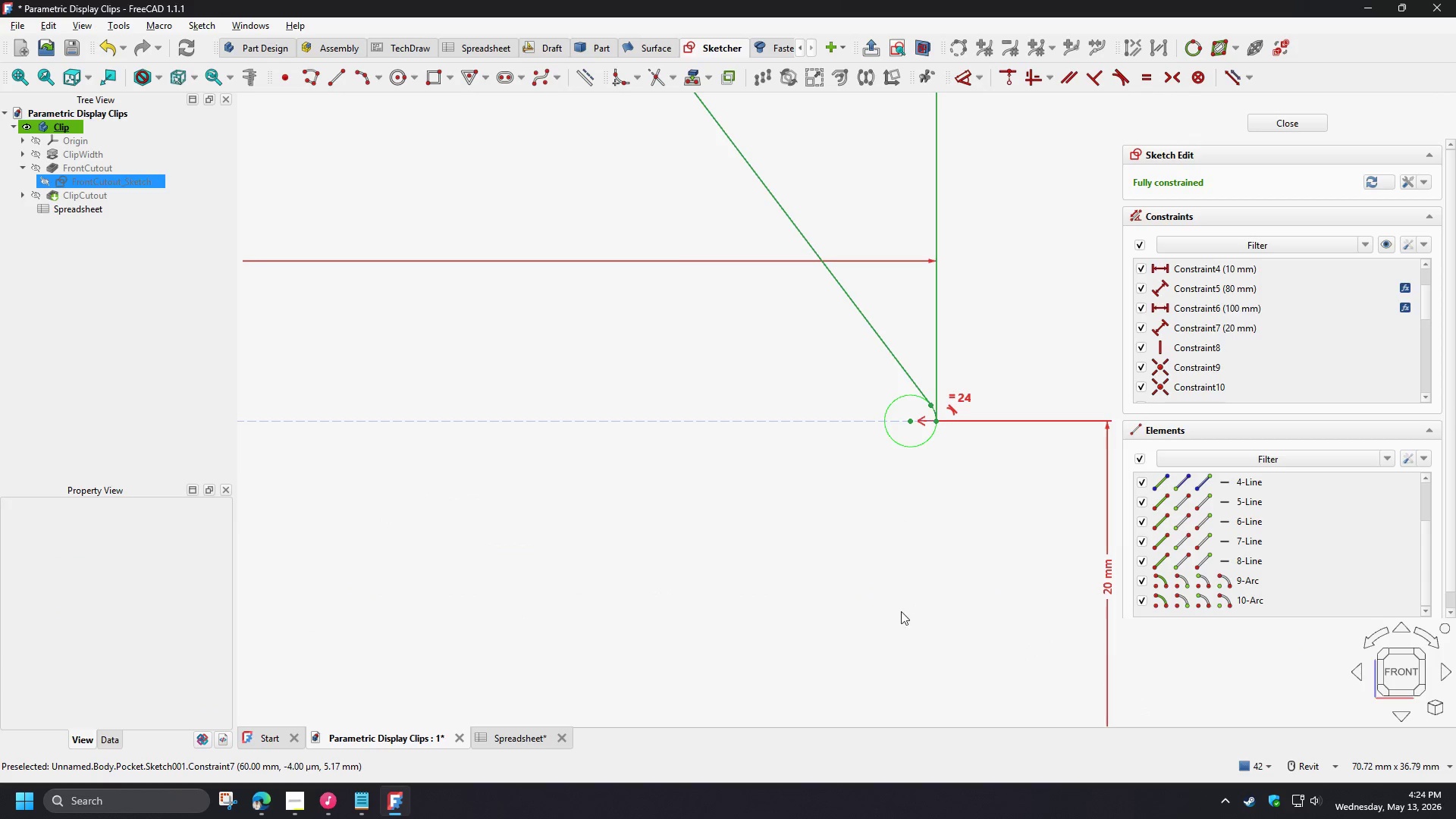 
scroll: coordinate [824, 600], scroll_direction: down, amount: 3.0
 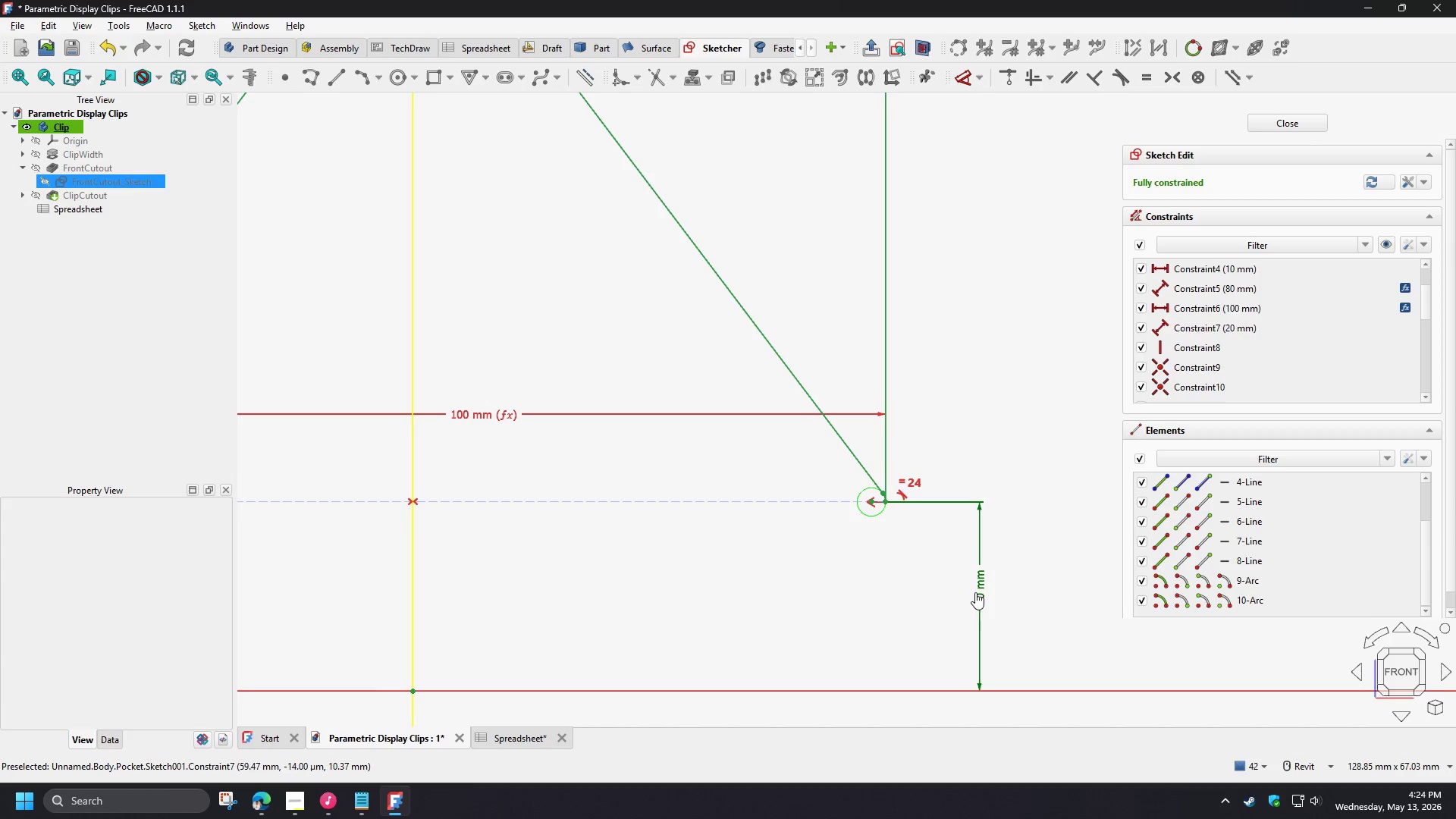 
double_click([975, 592])
 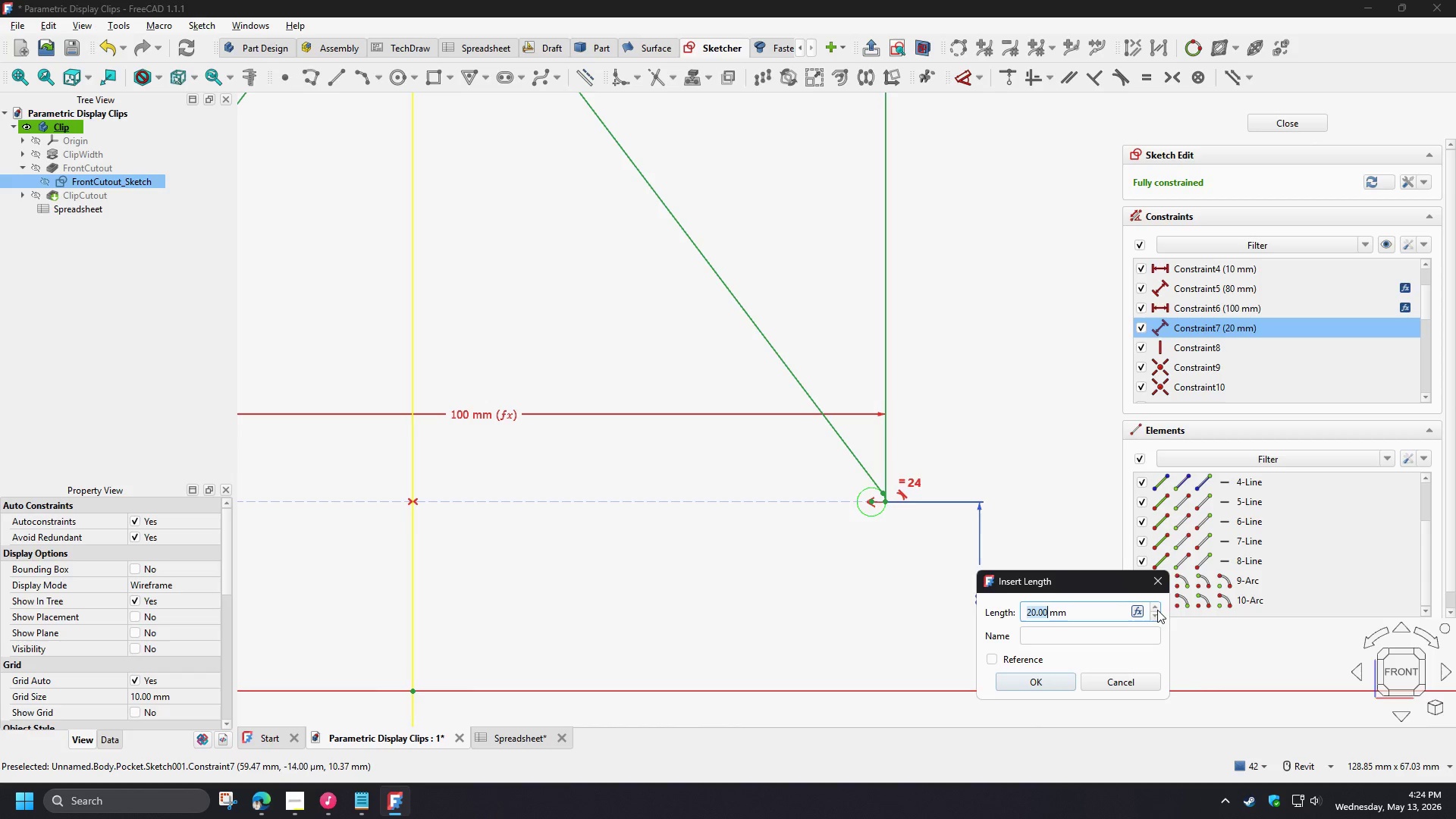 
left_click([1136, 607])
 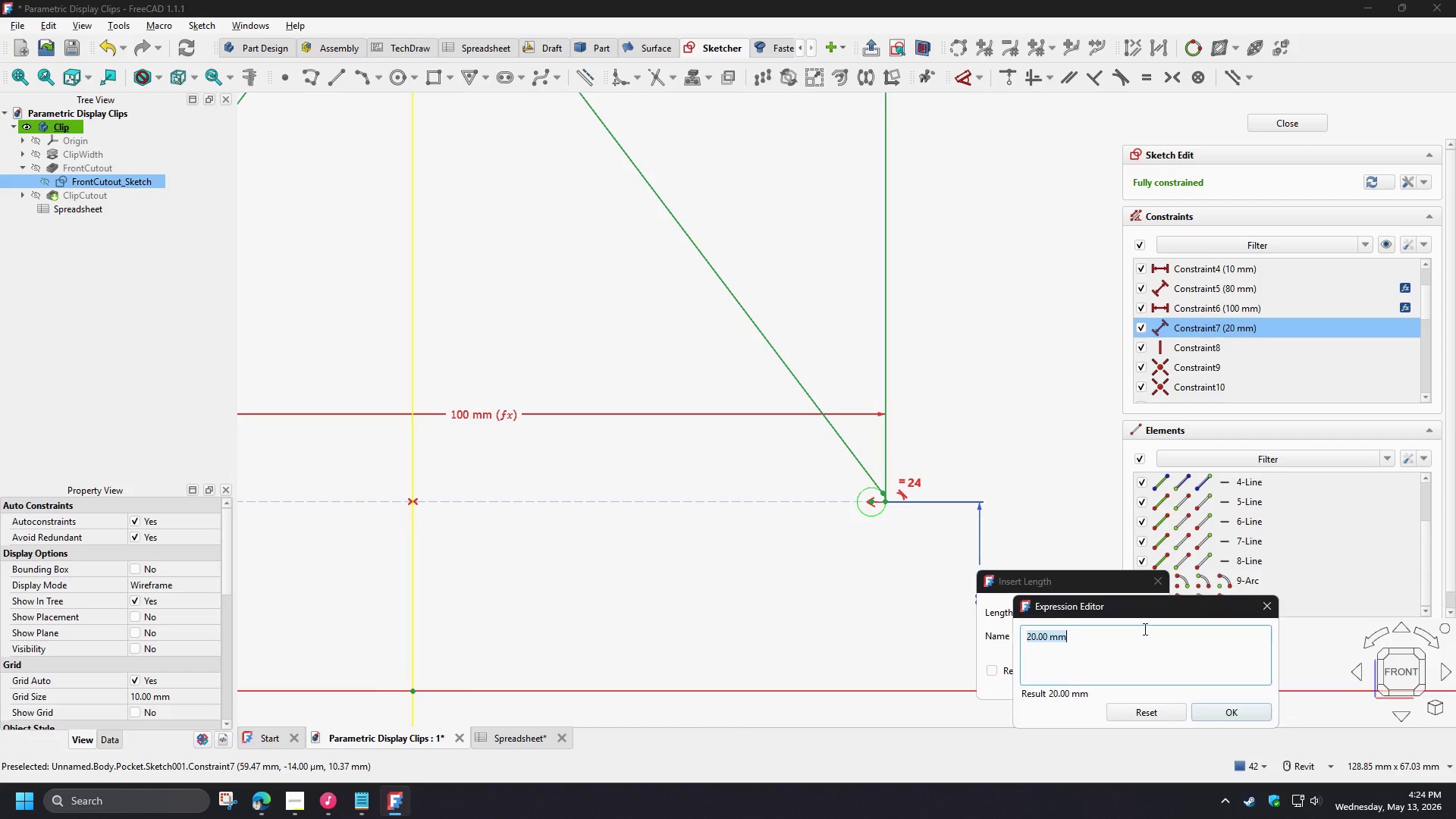 
key(Control+V)
 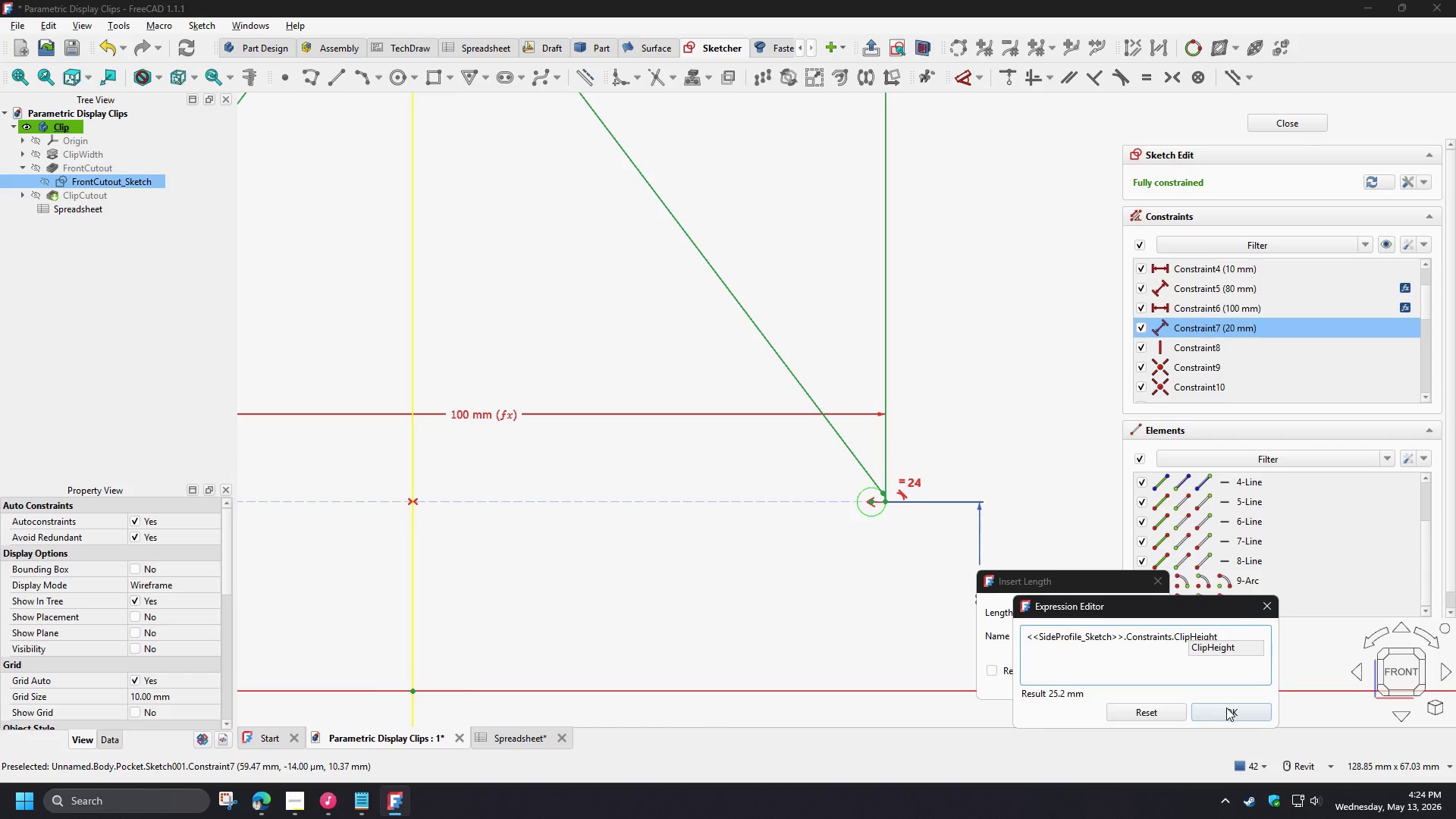 
left_click([1227, 710])
 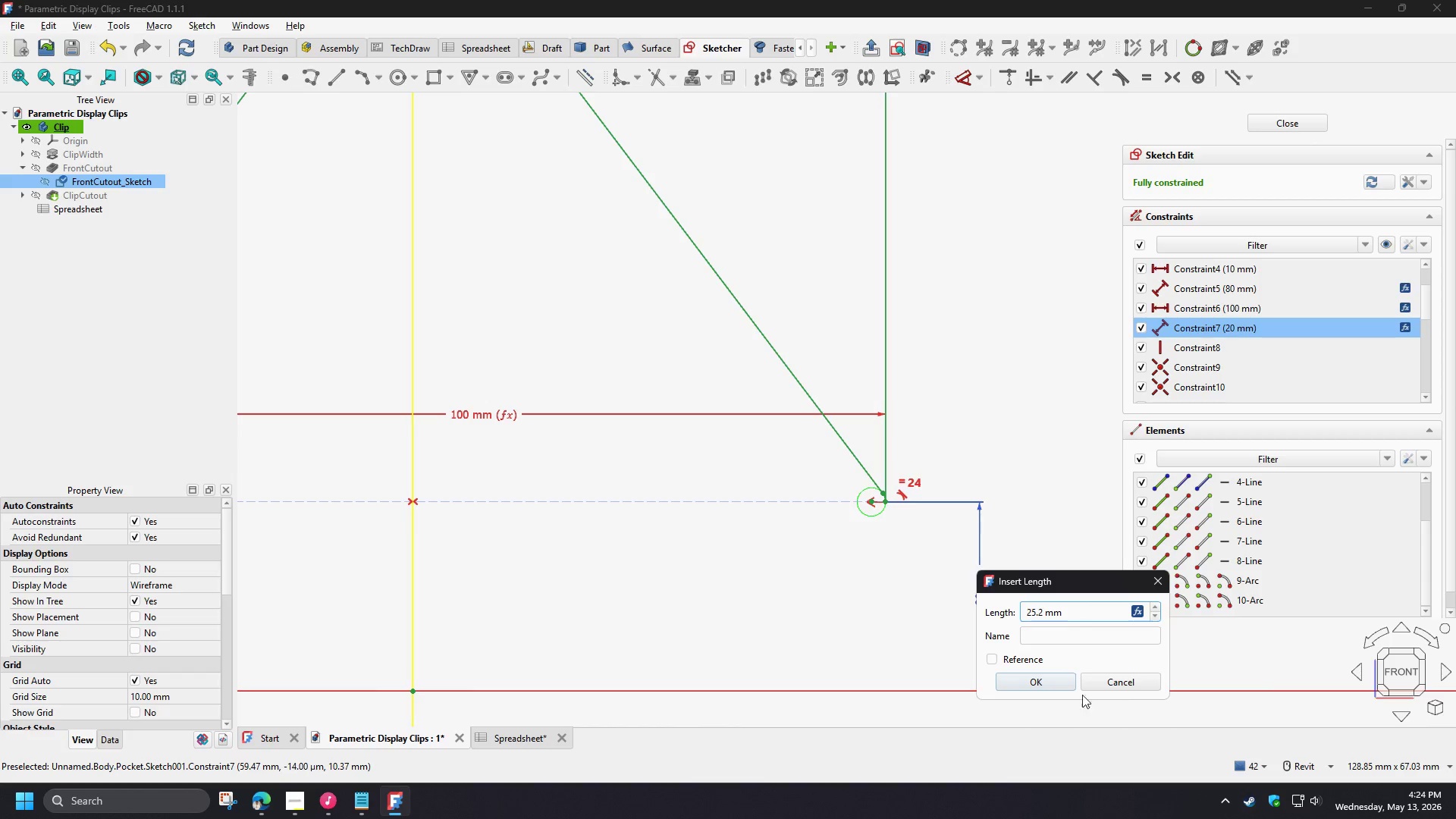 
left_click([1043, 689])
 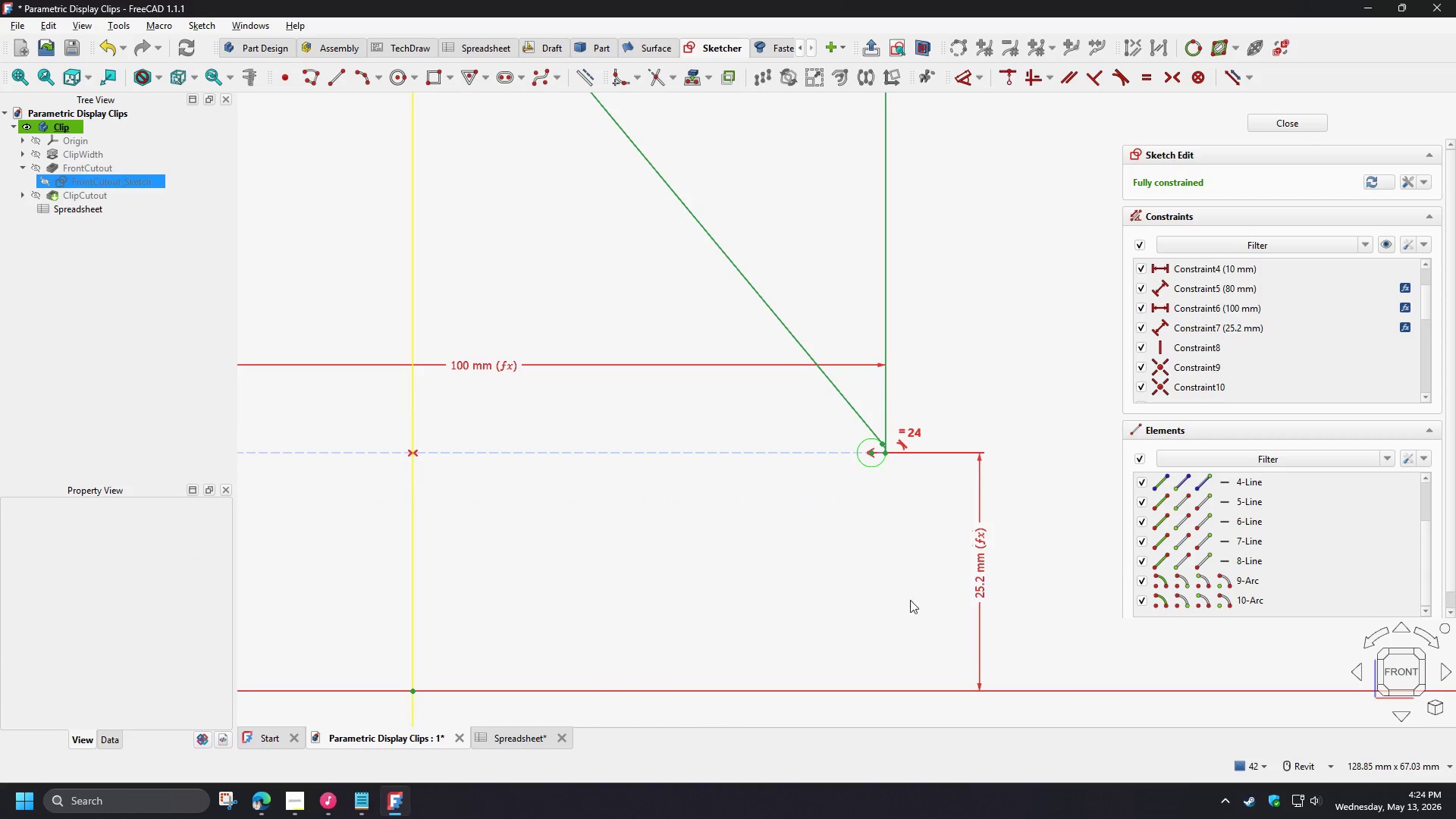 
scroll: coordinate [922, 599], scroll_direction: down, amount: 4.0
 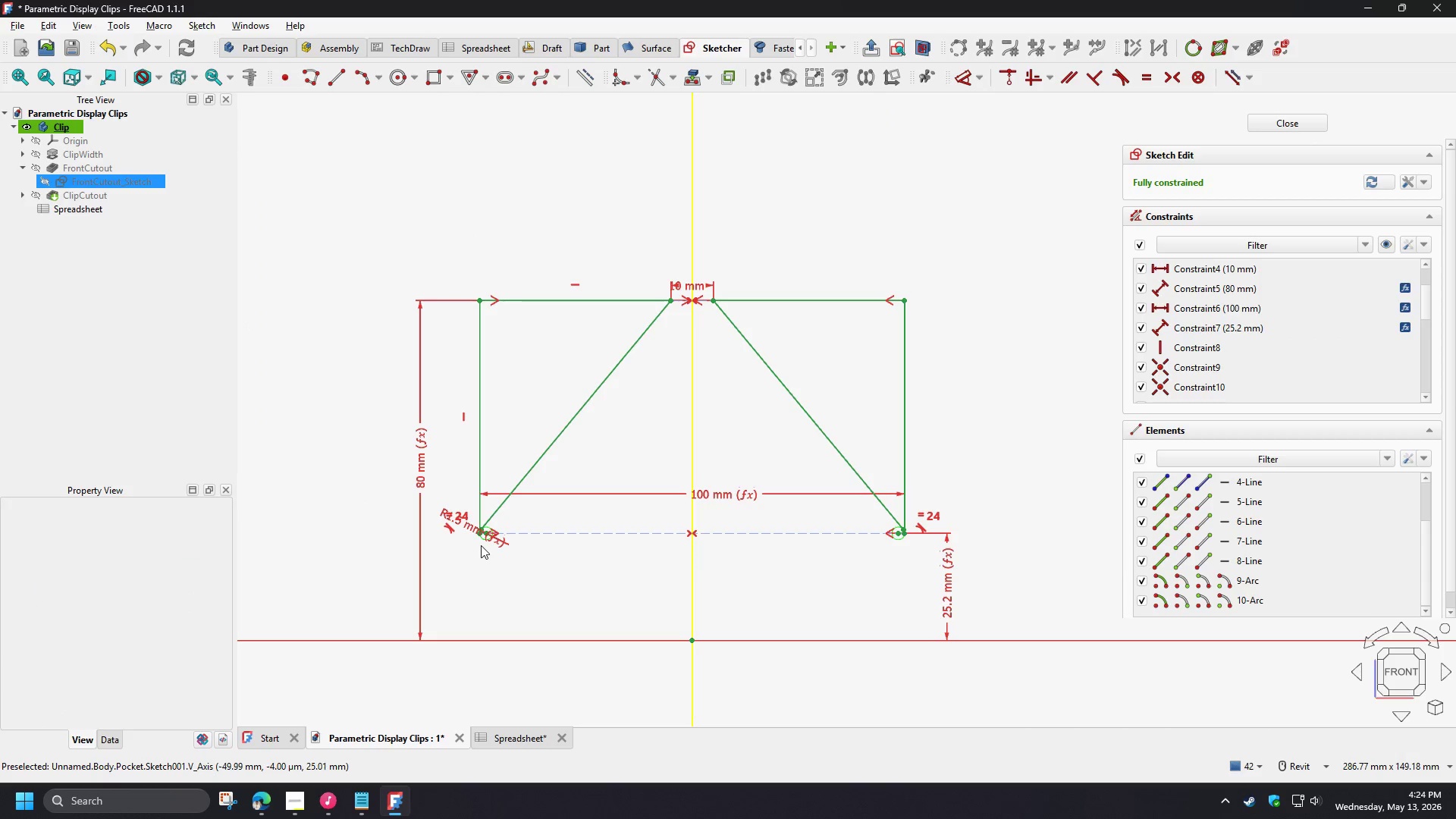 
scroll: coordinate [485, 529], scroll_direction: up, amount: 8.0
 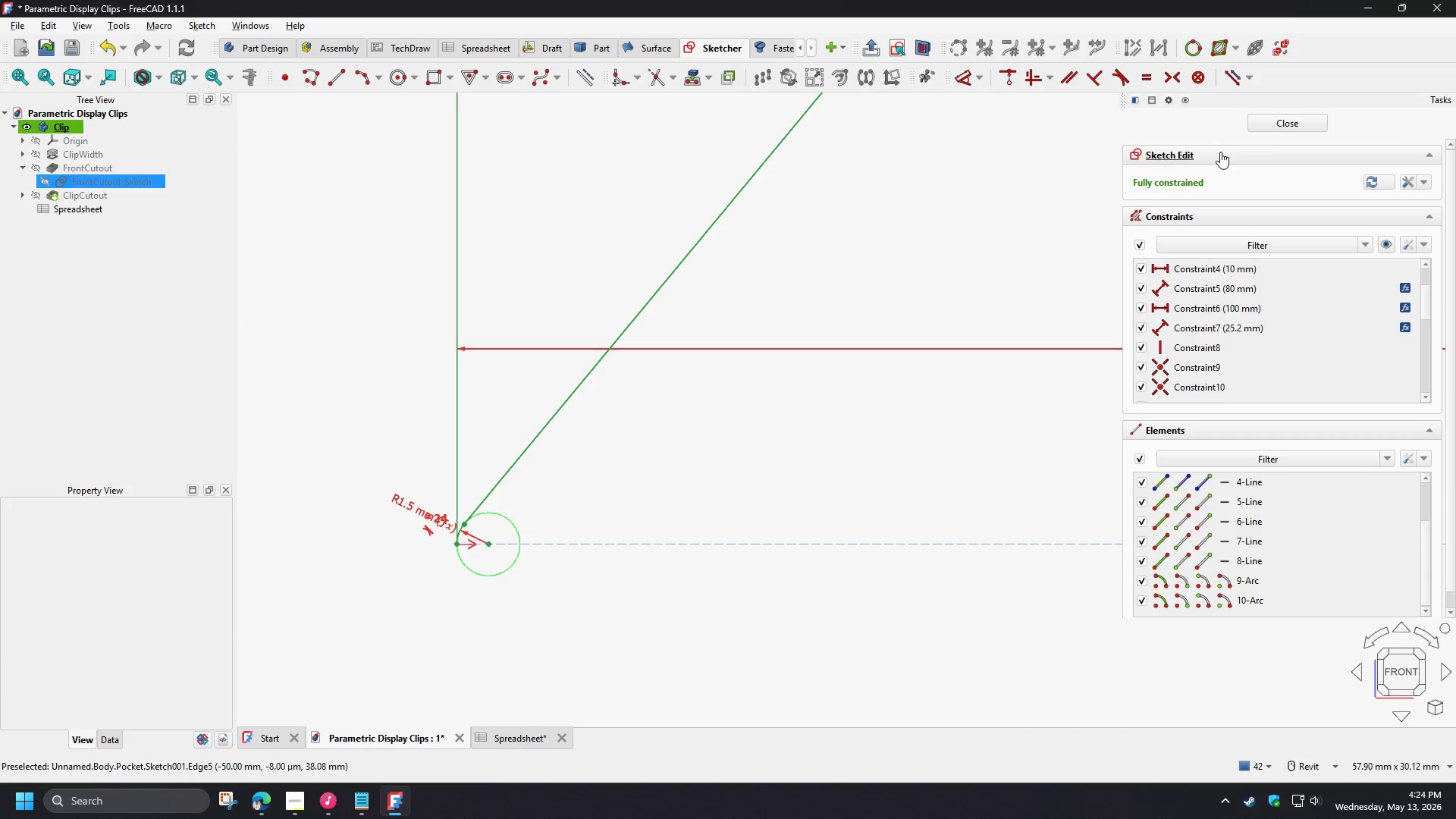 
left_click([1278, 127])
 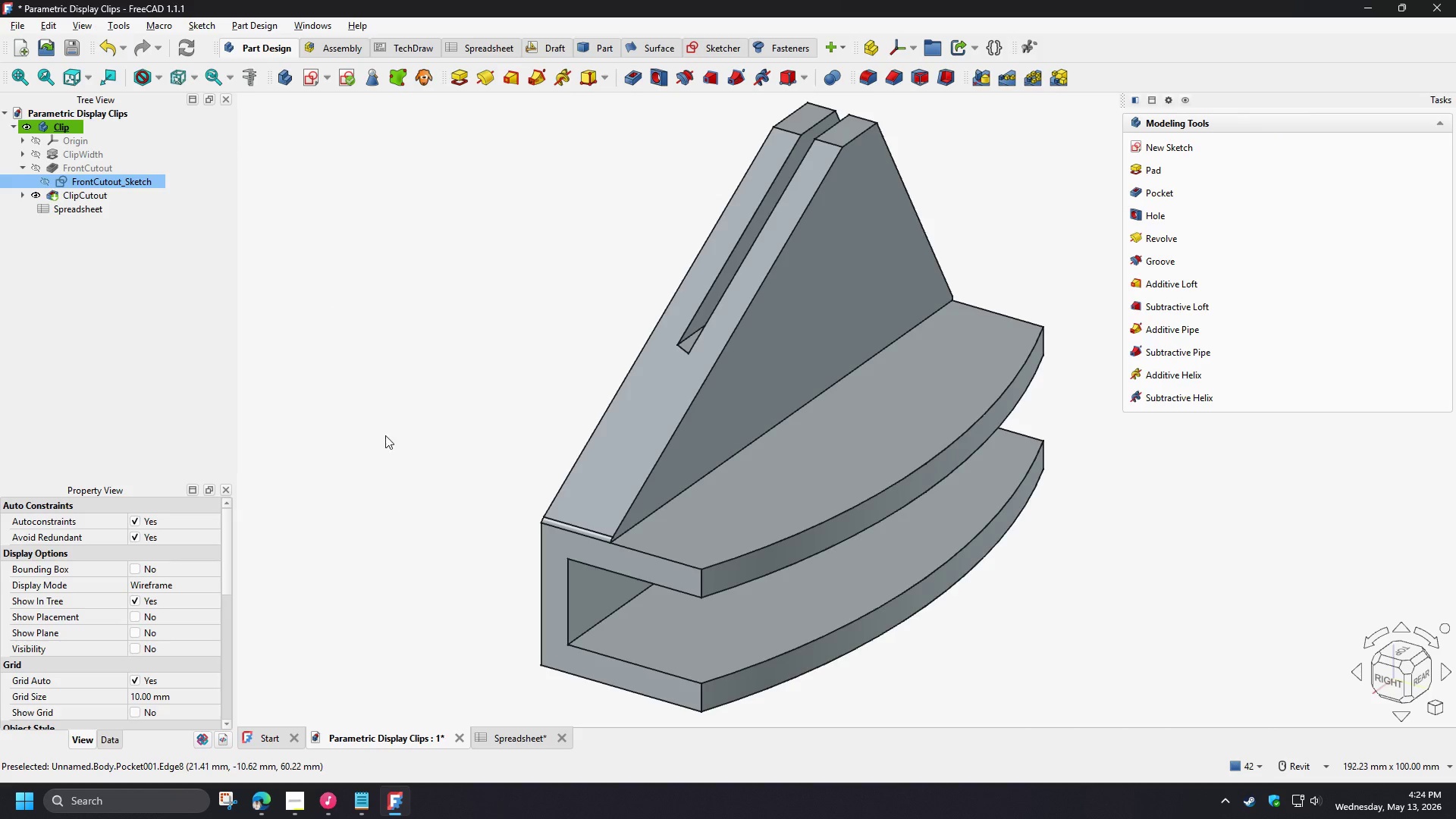 
left_click([422, 450])
 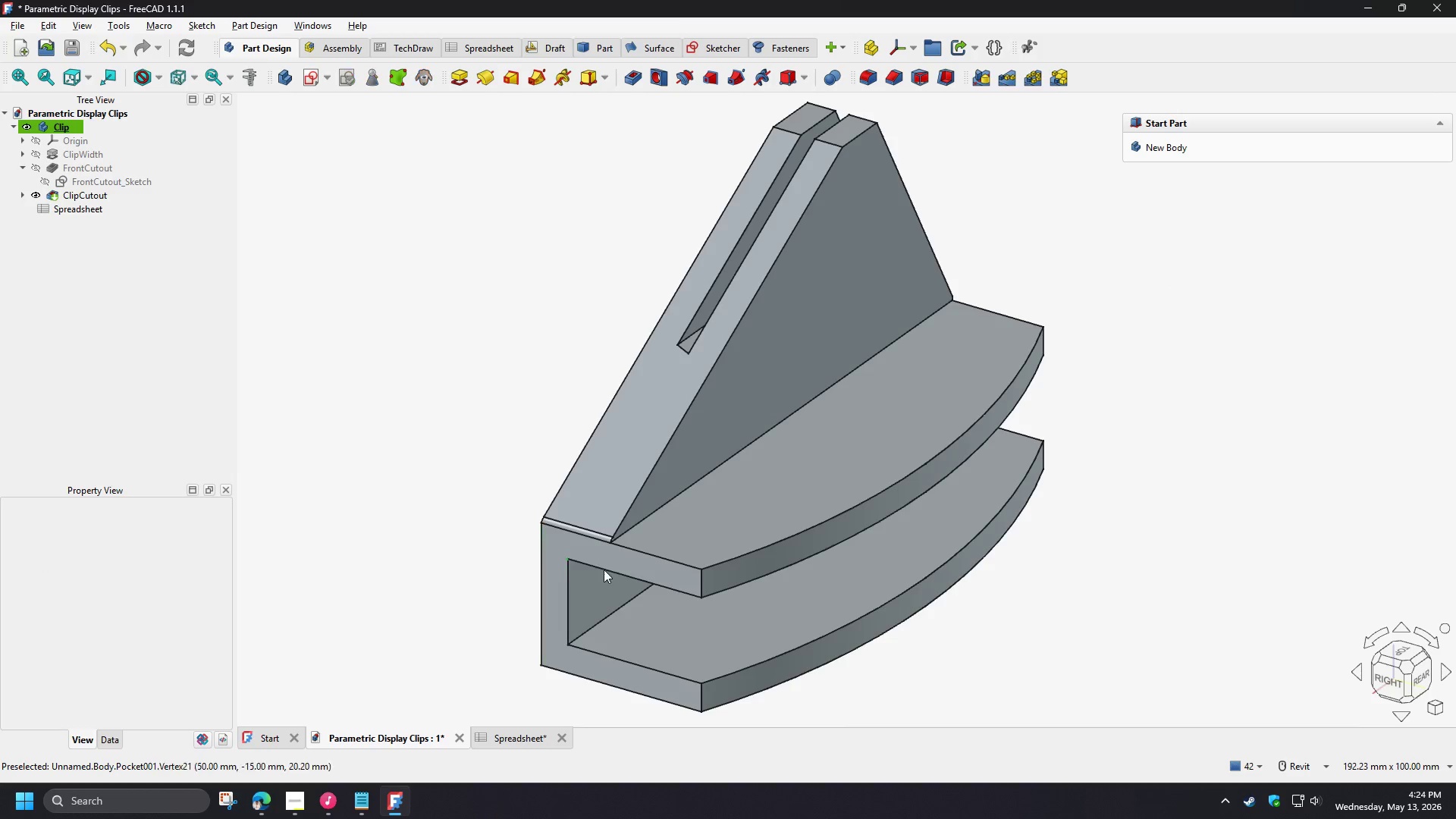 
scroll: coordinate [574, 579], scroll_direction: up, amount: 8.0
 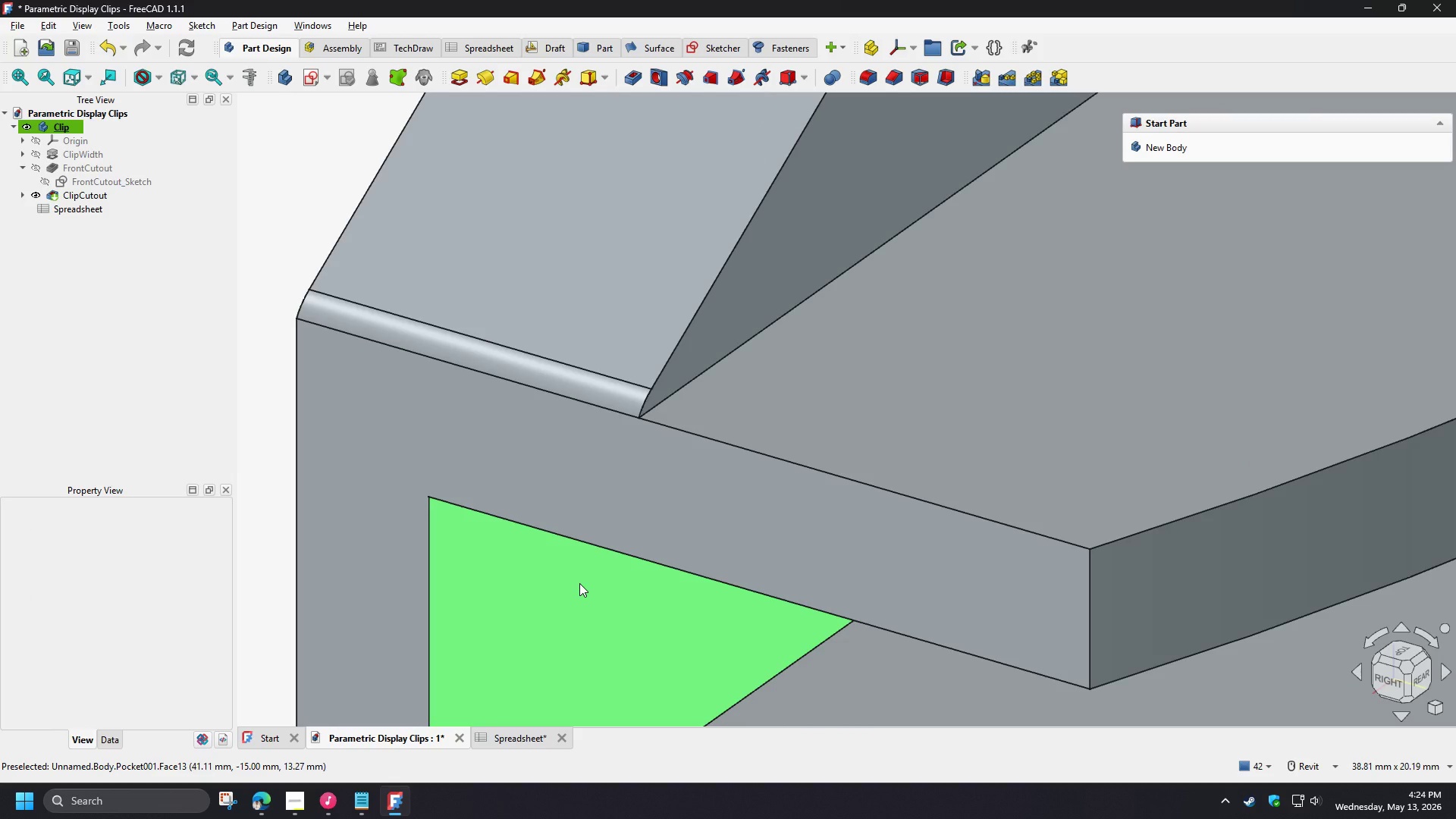 
scroll: coordinate [579, 582], scroll_direction: down, amount: 6.0
 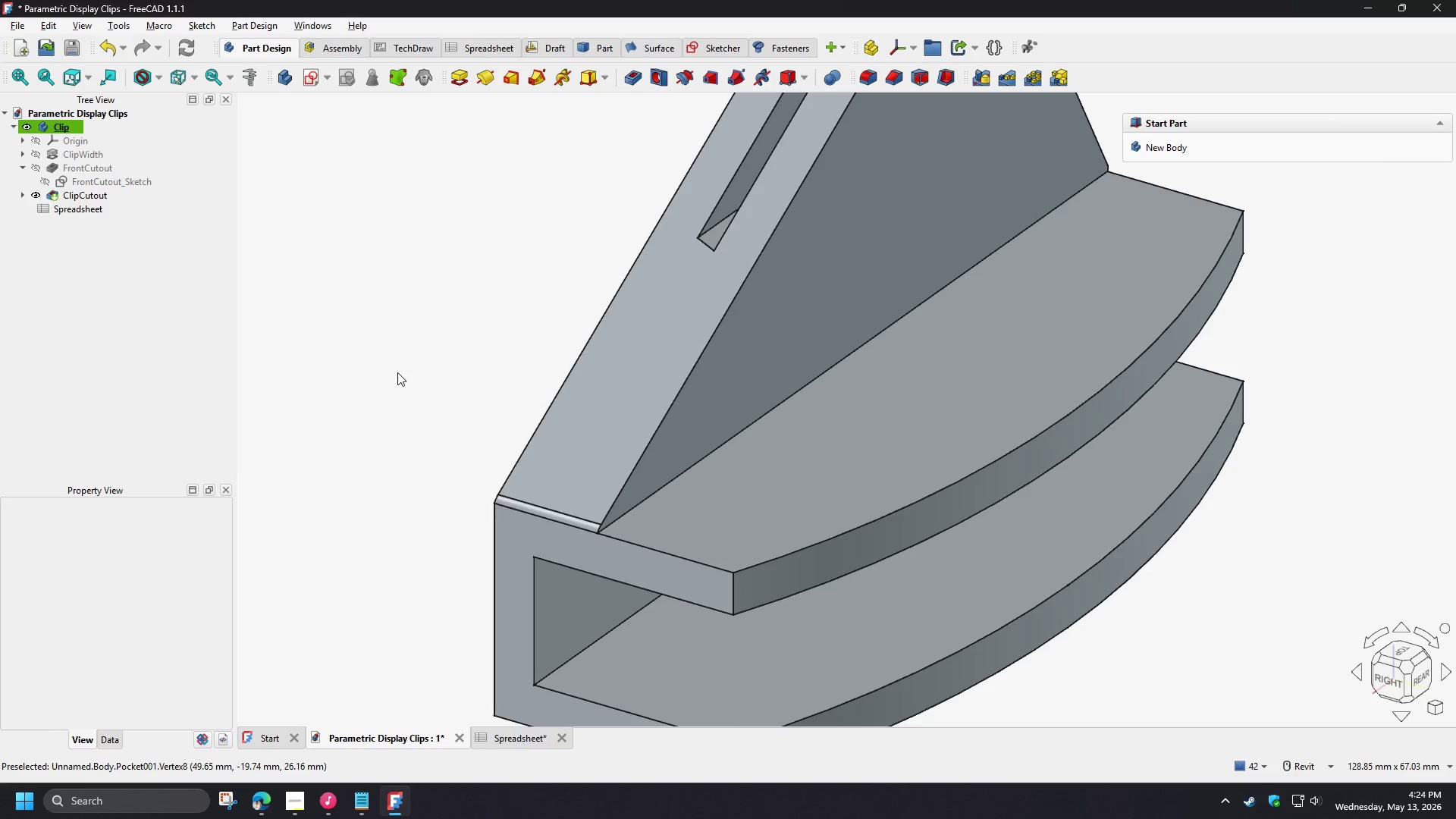 
left_click([148, 275])
 